 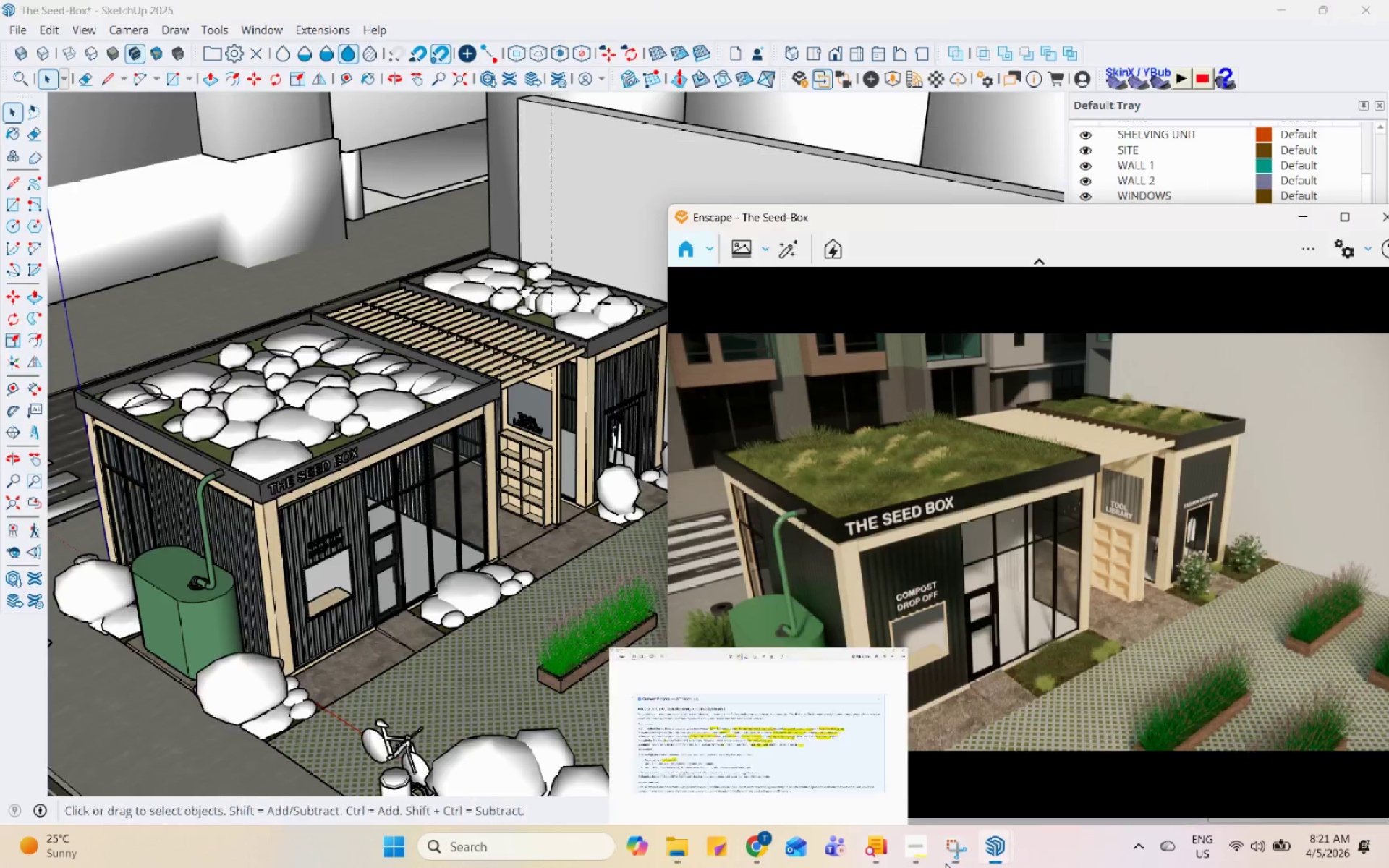 
triple_click([946, 862])
 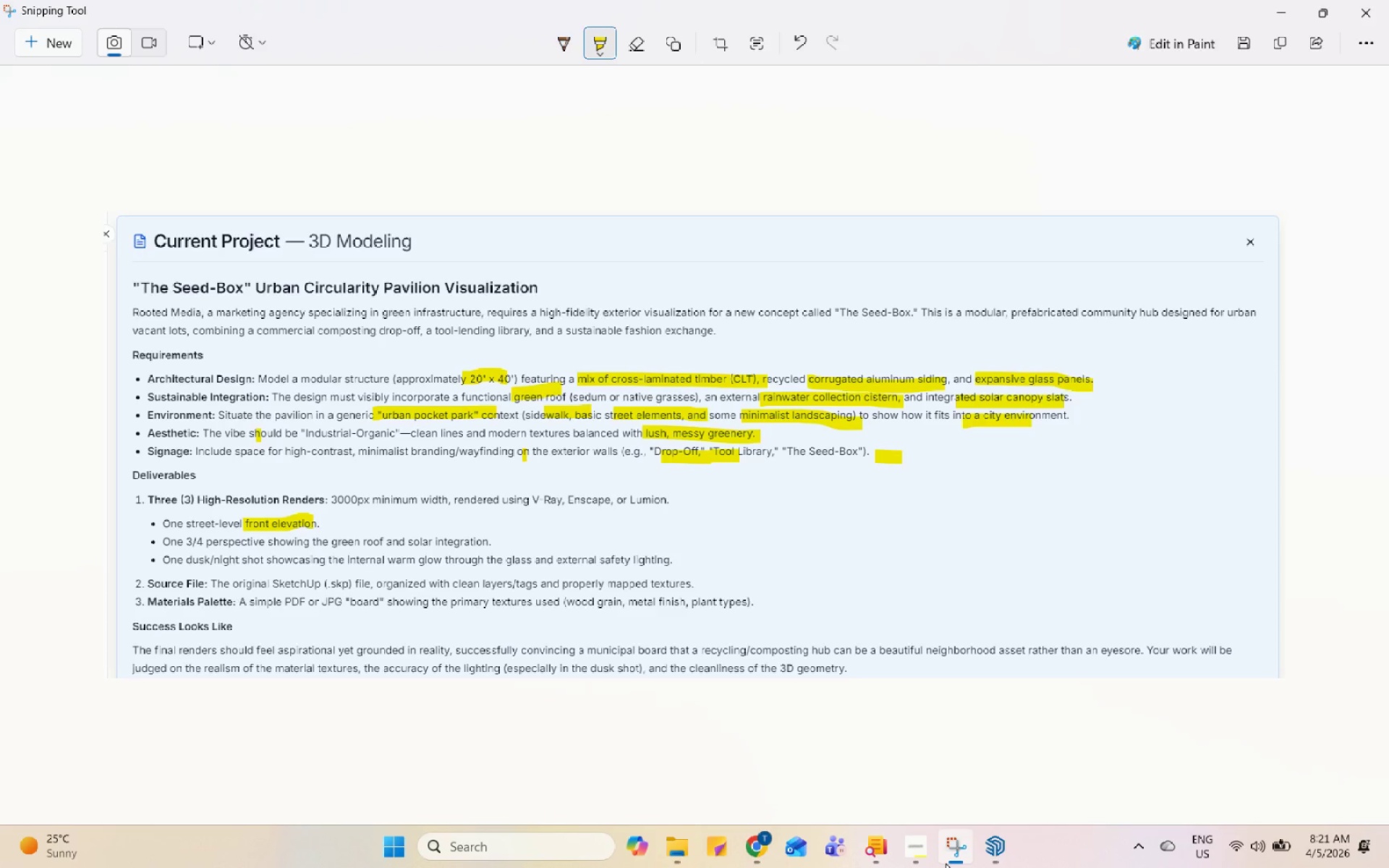 
wait(9.75)
 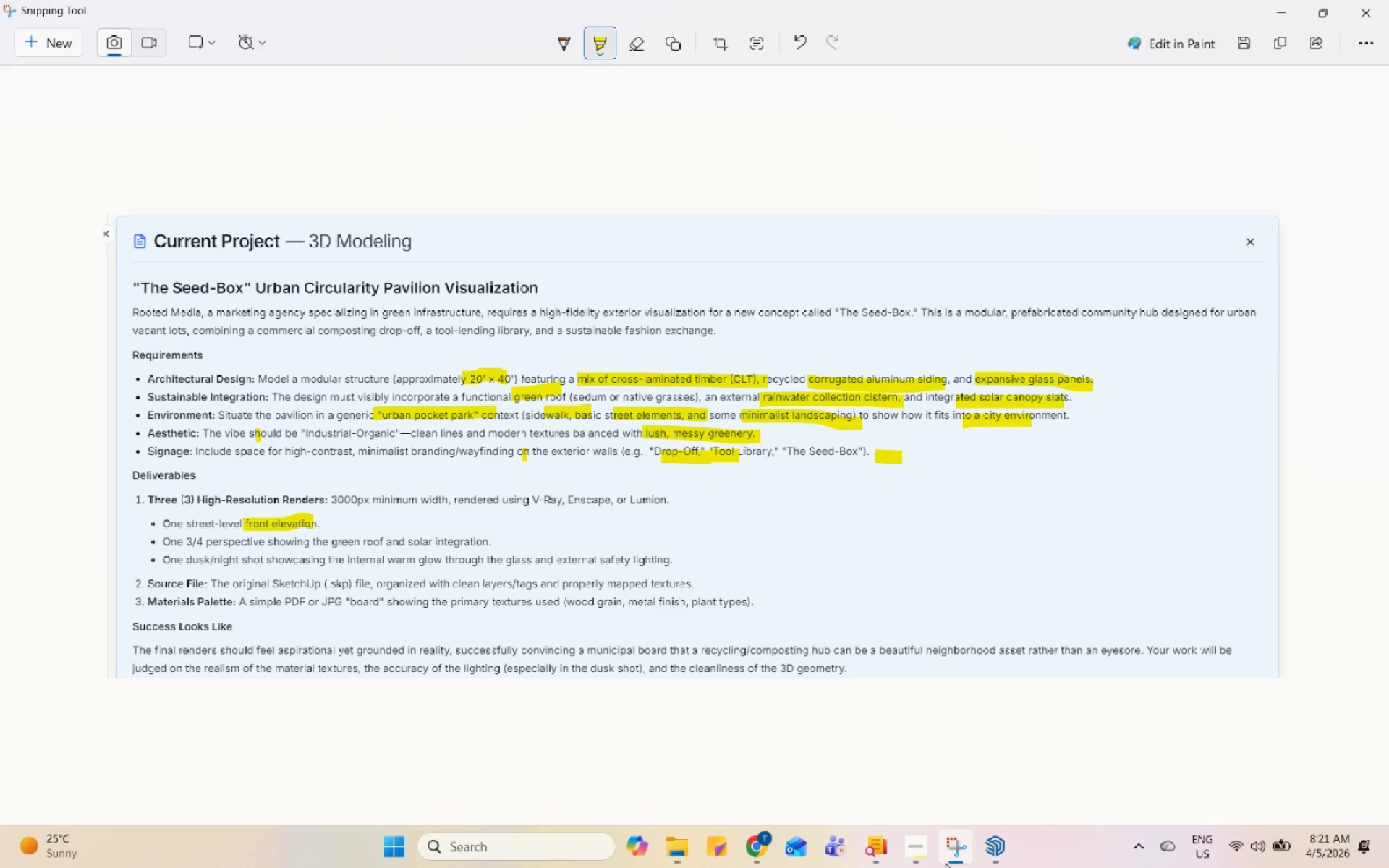 
left_click([946, 862])
 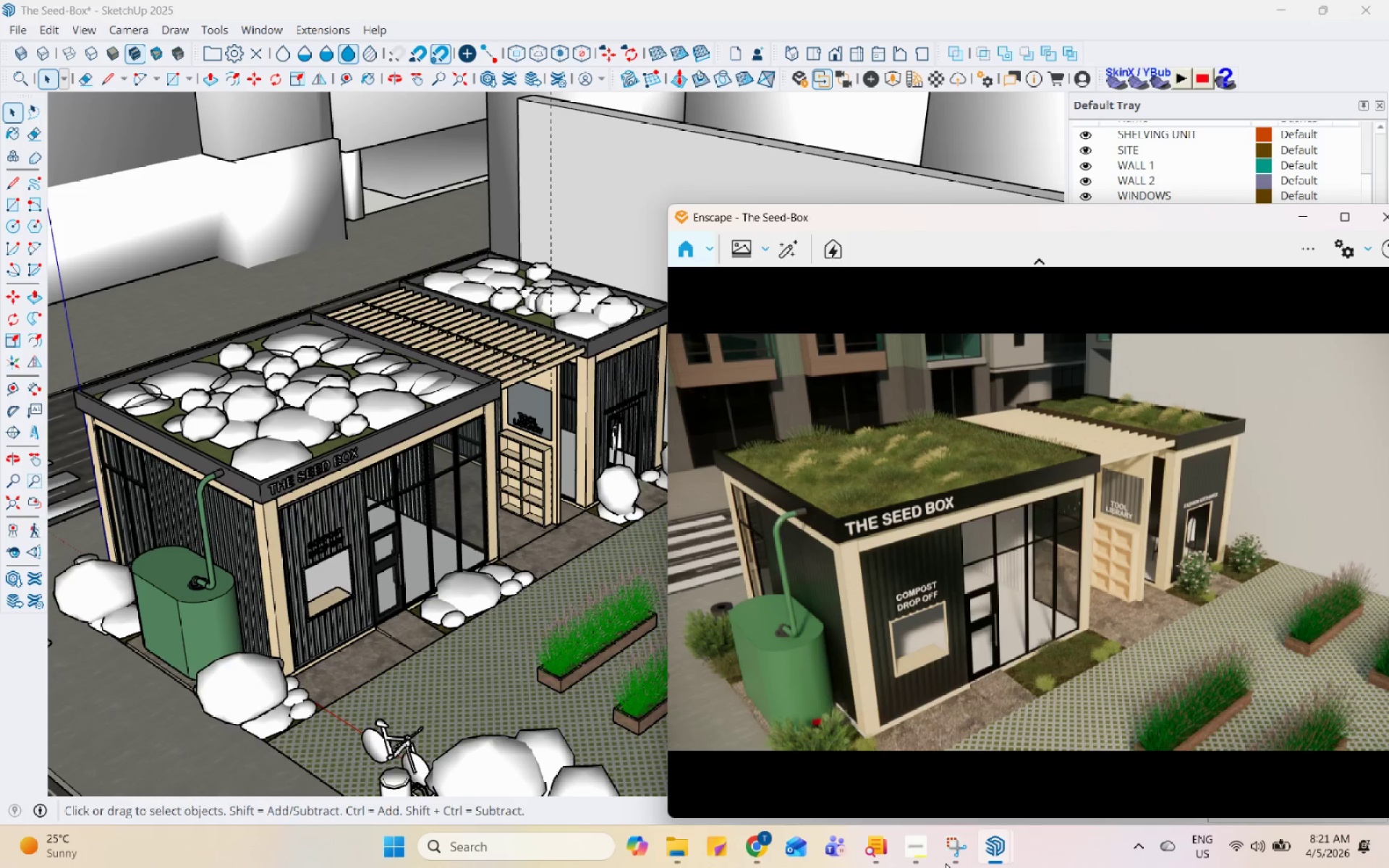 
left_click([946, 862])
 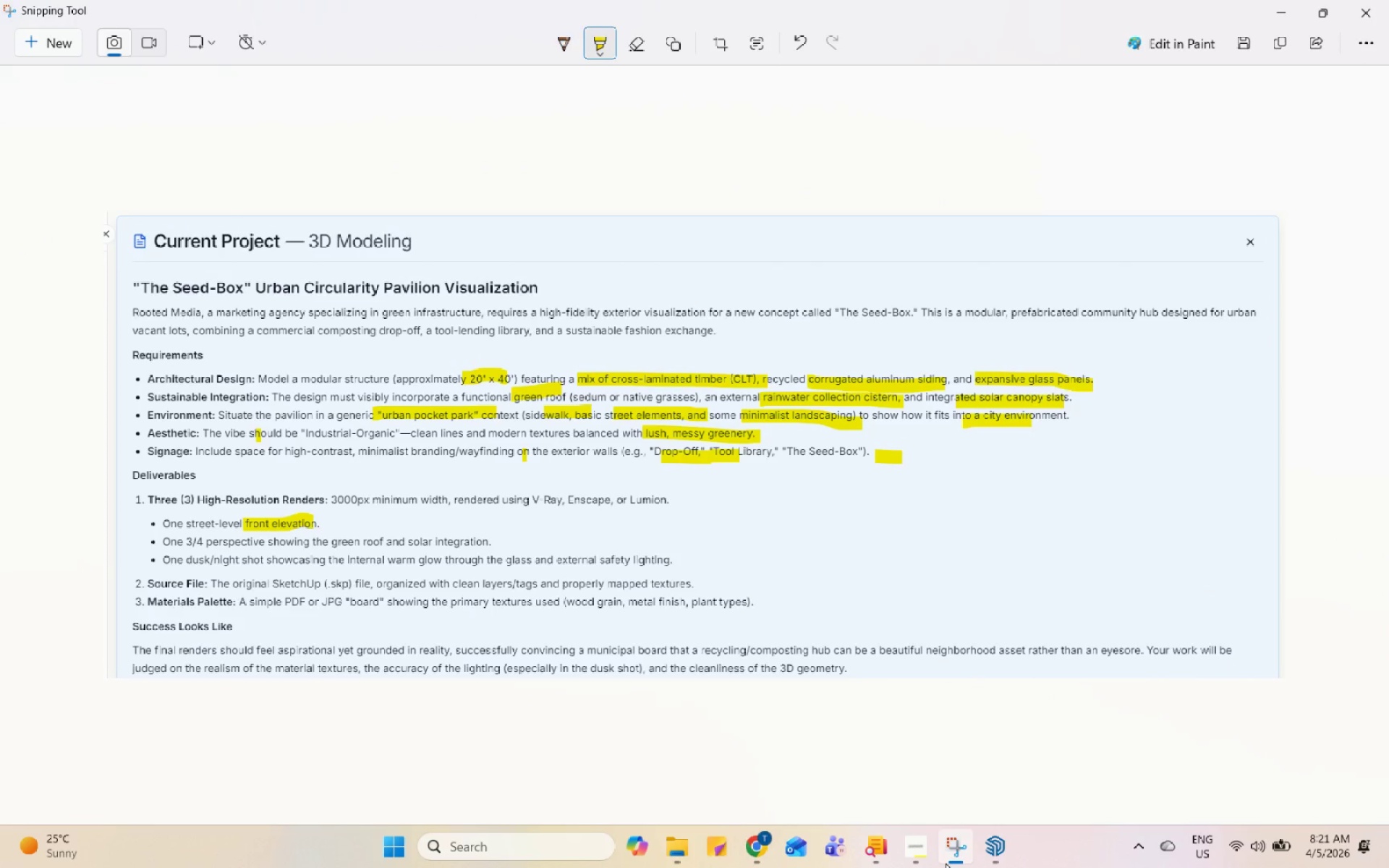 
left_click([946, 862])
 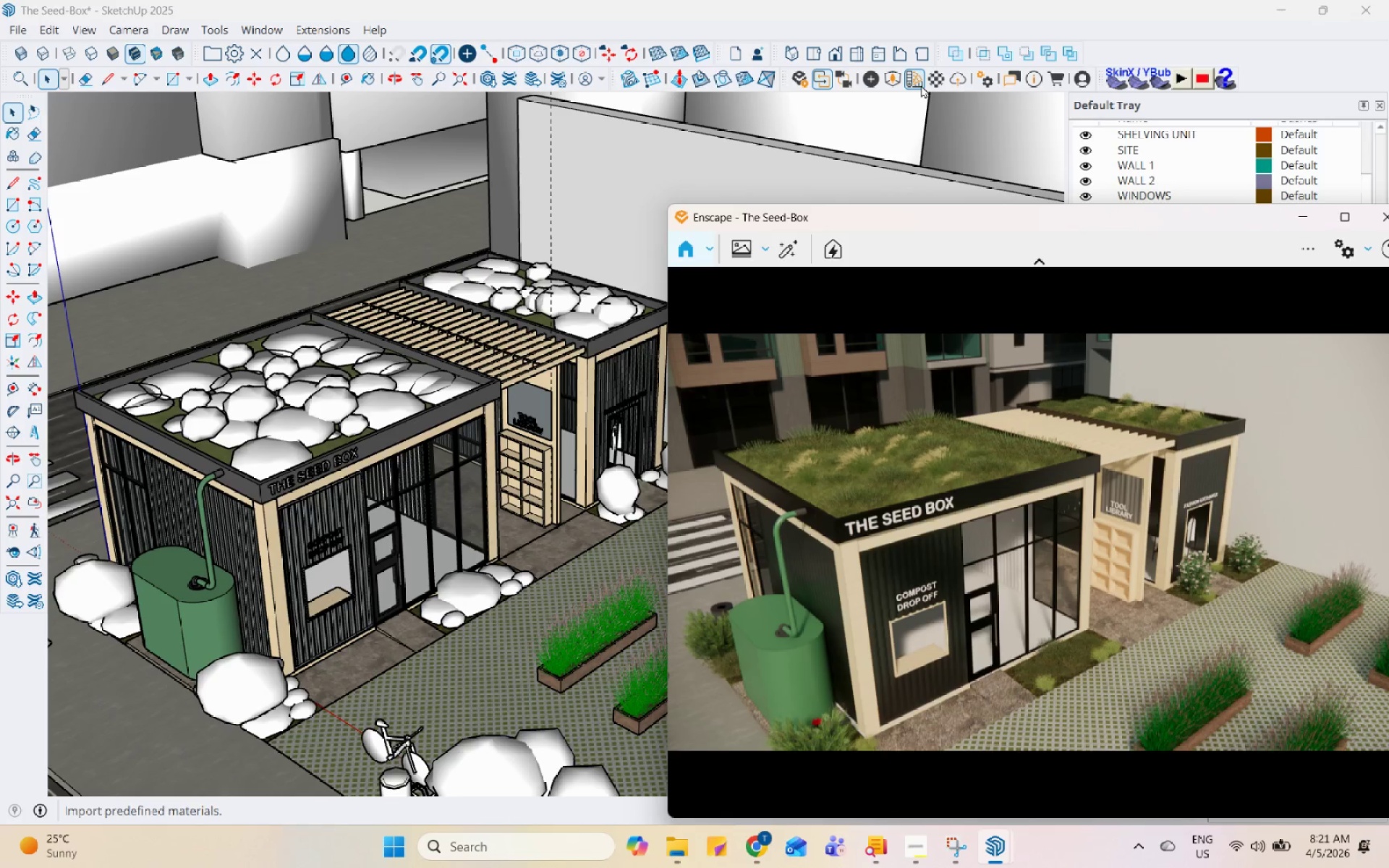 
left_click([899, 80])
 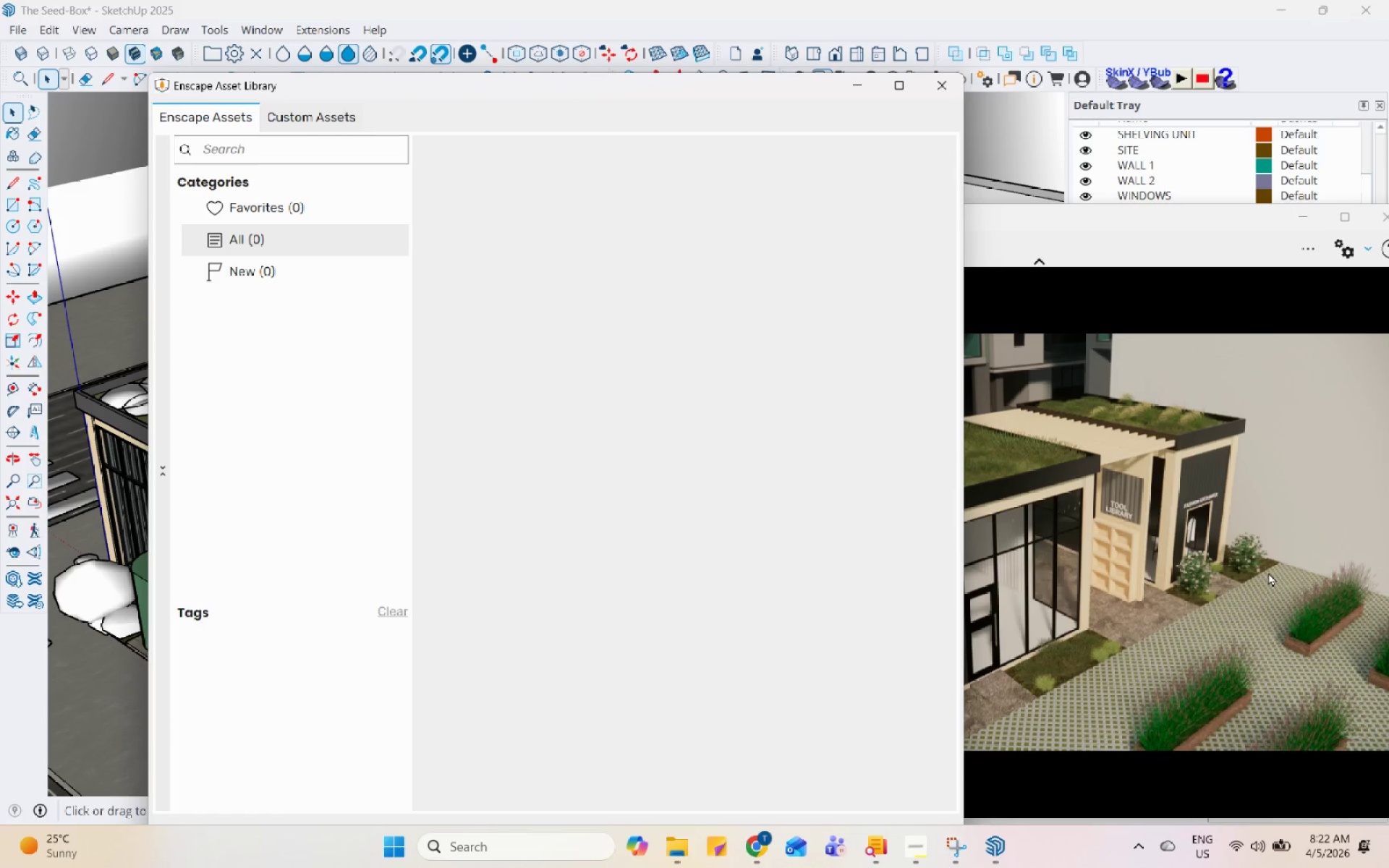 
wait(10.2)
 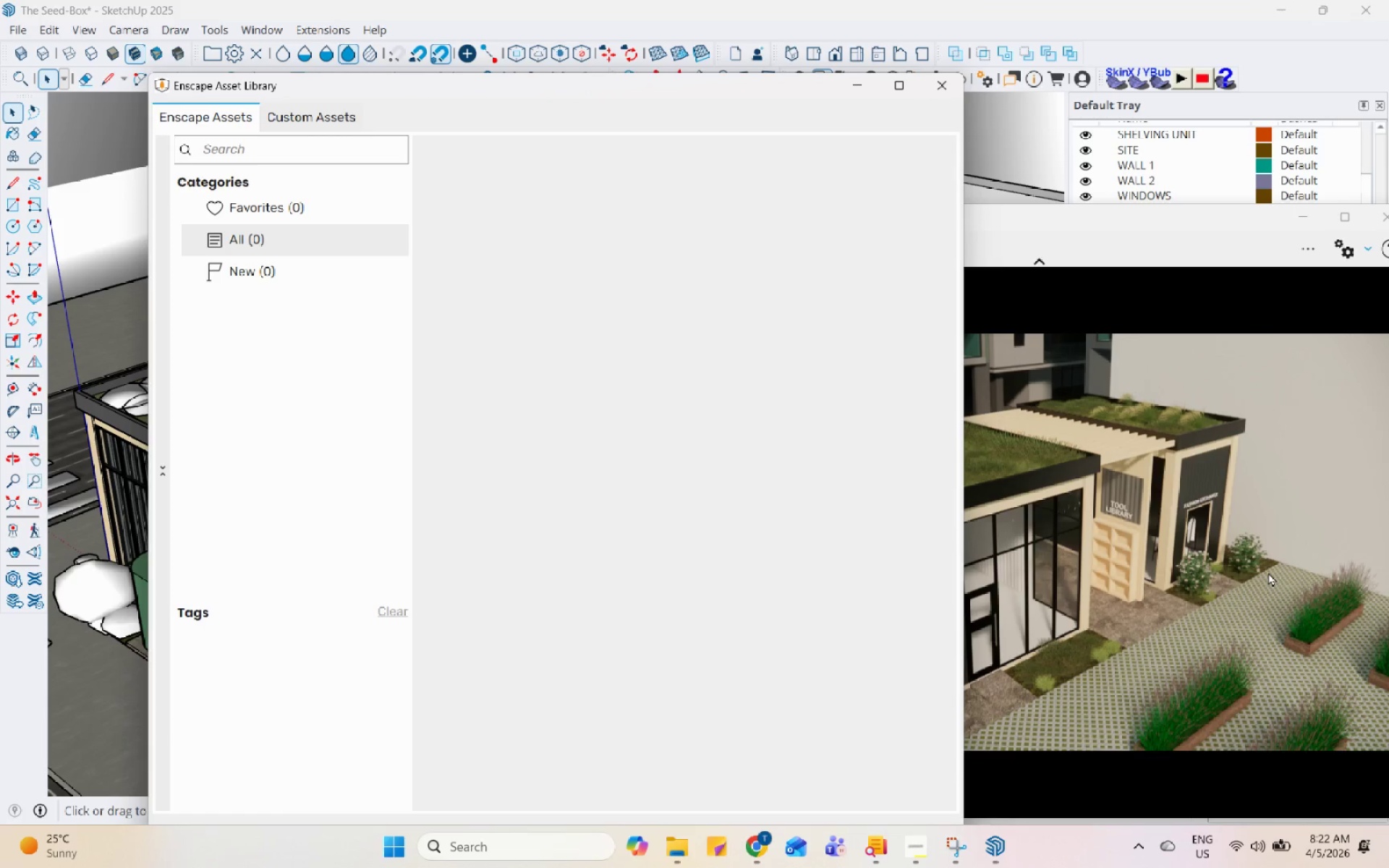 
left_click([362, 283])
 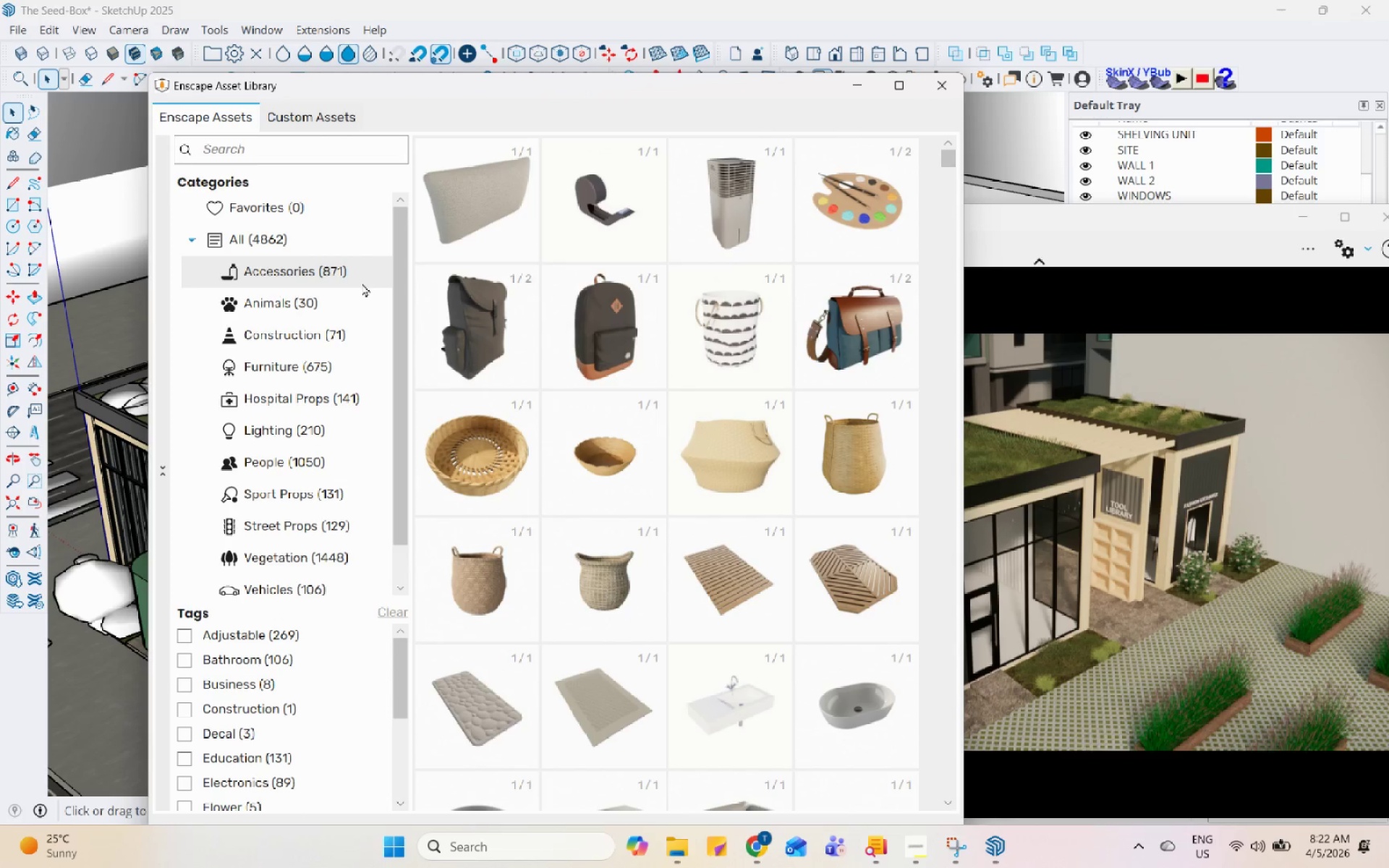 
left_click_drag(start_coordinate=[443, 85], to_coordinate=[905, 93])
 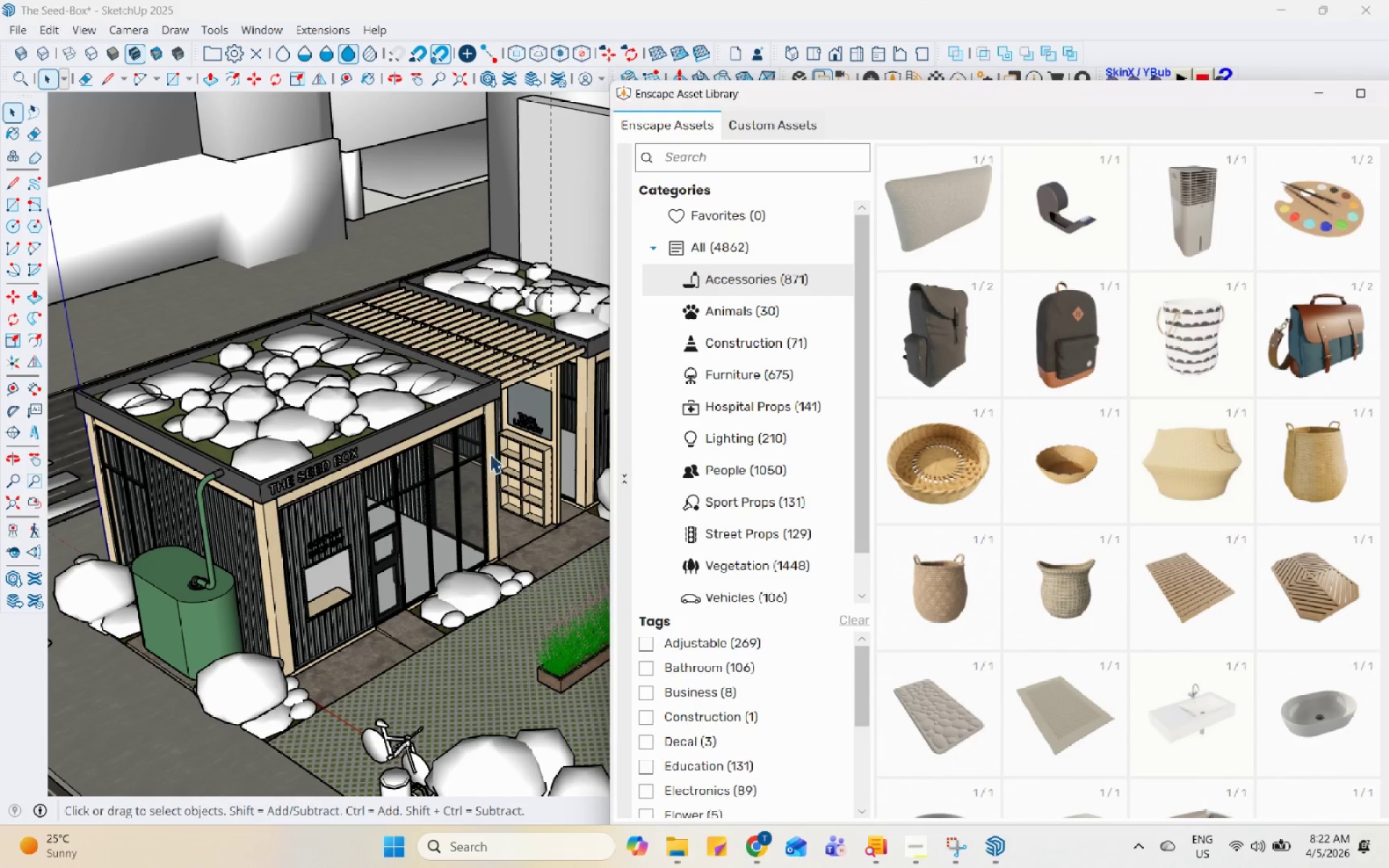 
scroll: coordinate [540, 443], scroll_direction: up, amount: 13.0
 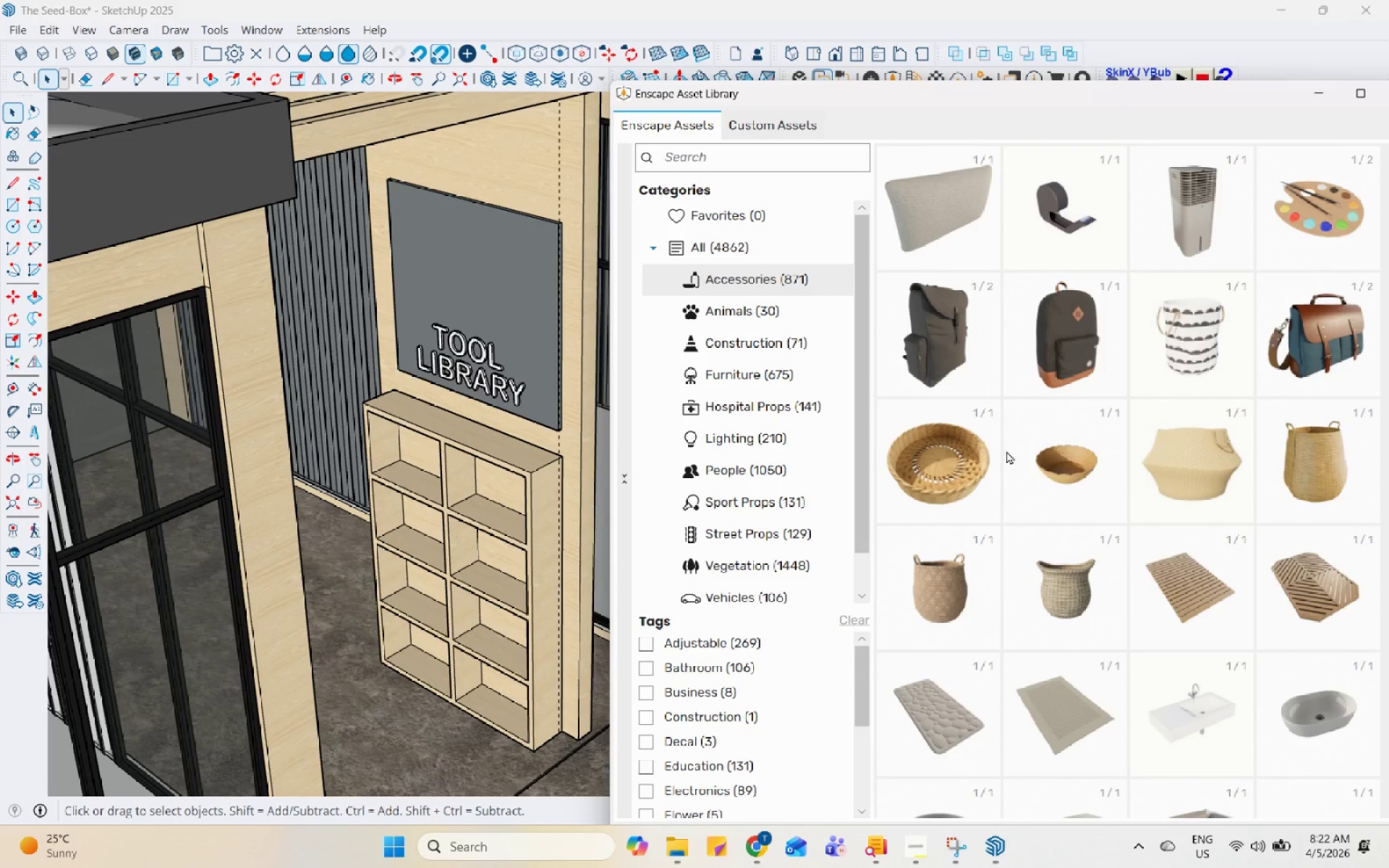 
scroll: coordinate [1024, 477], scroll_direction: down, amount: 10.0
 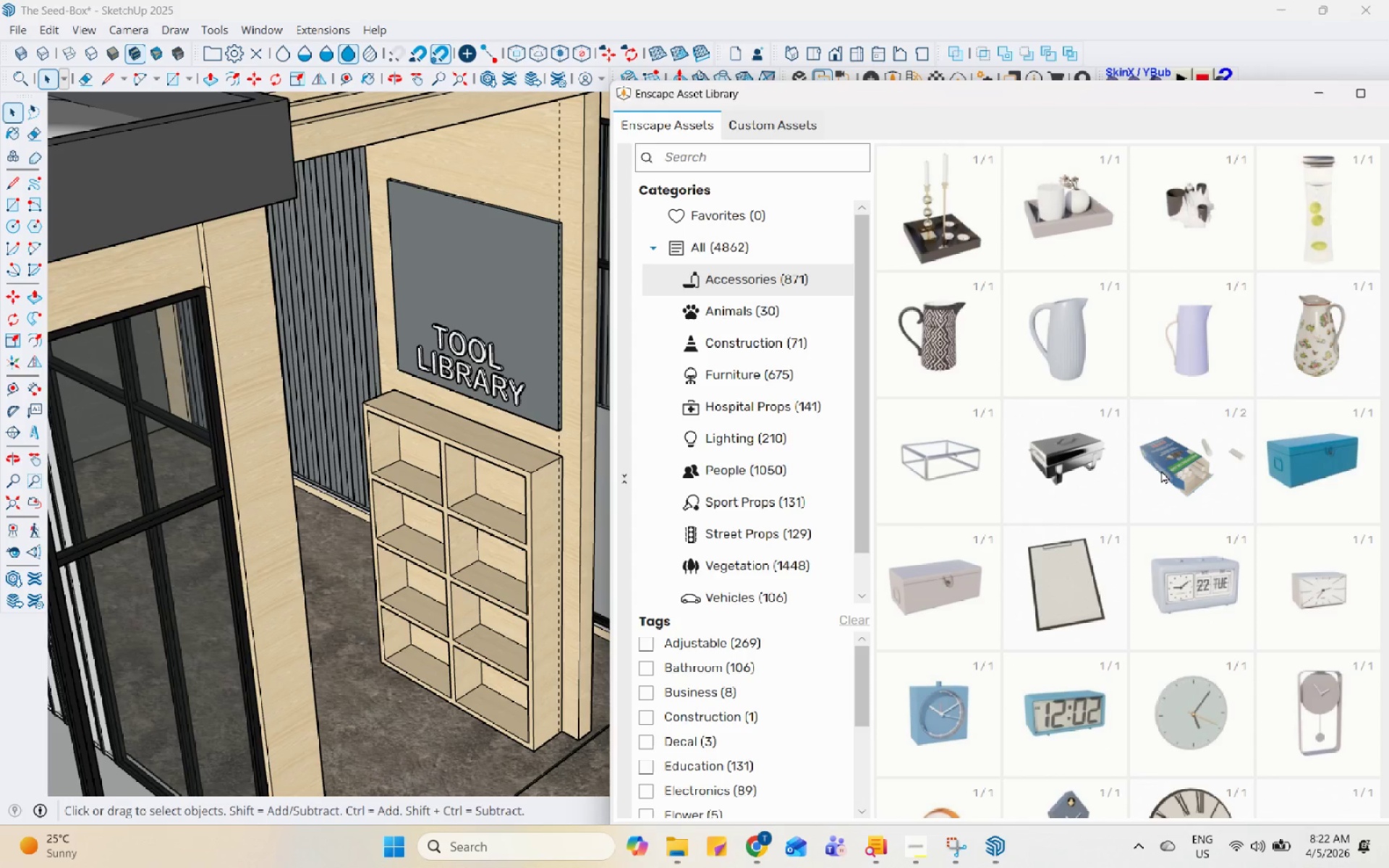 
left_click([1295, 477])
 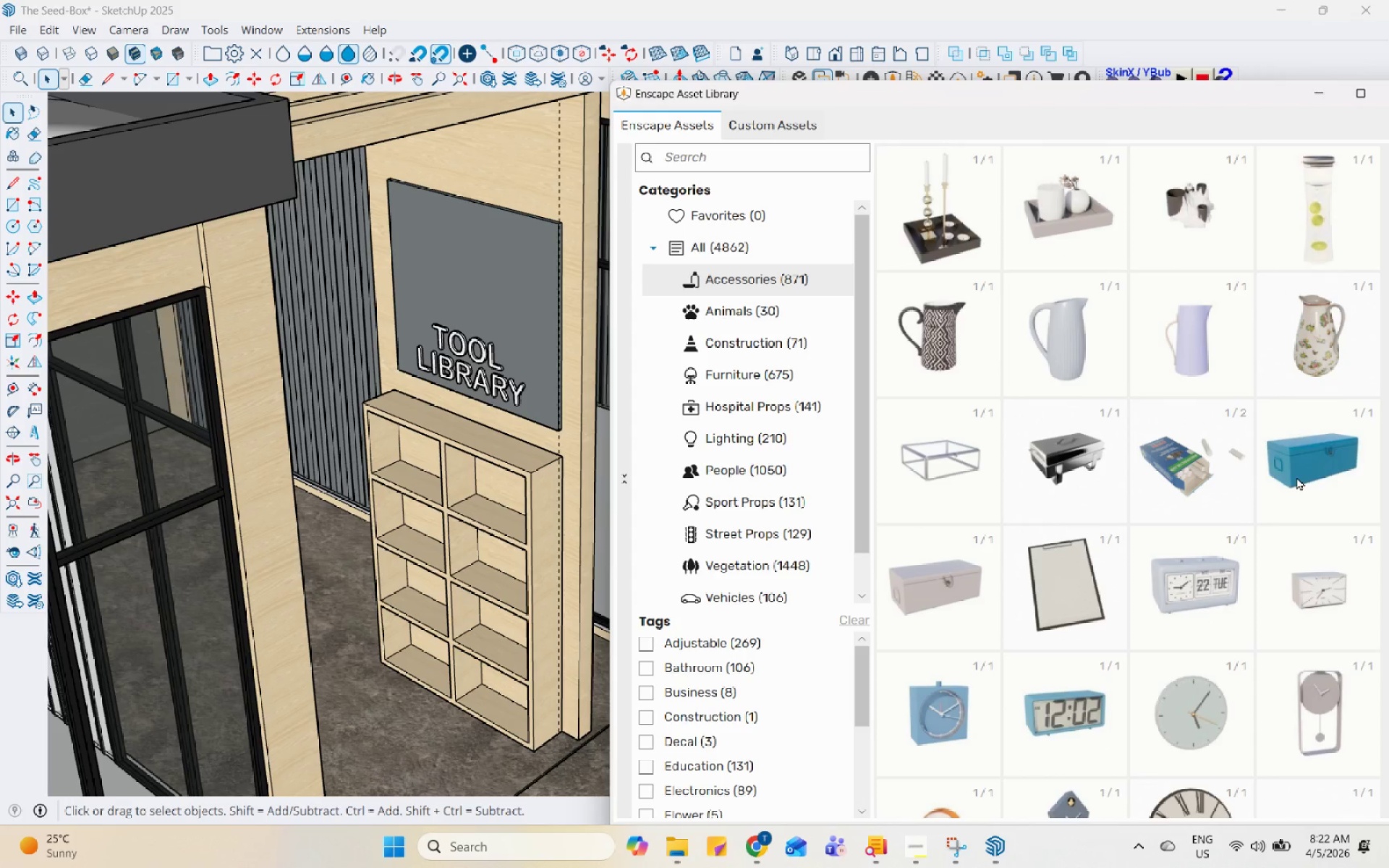 
left_click([1315, 469])
 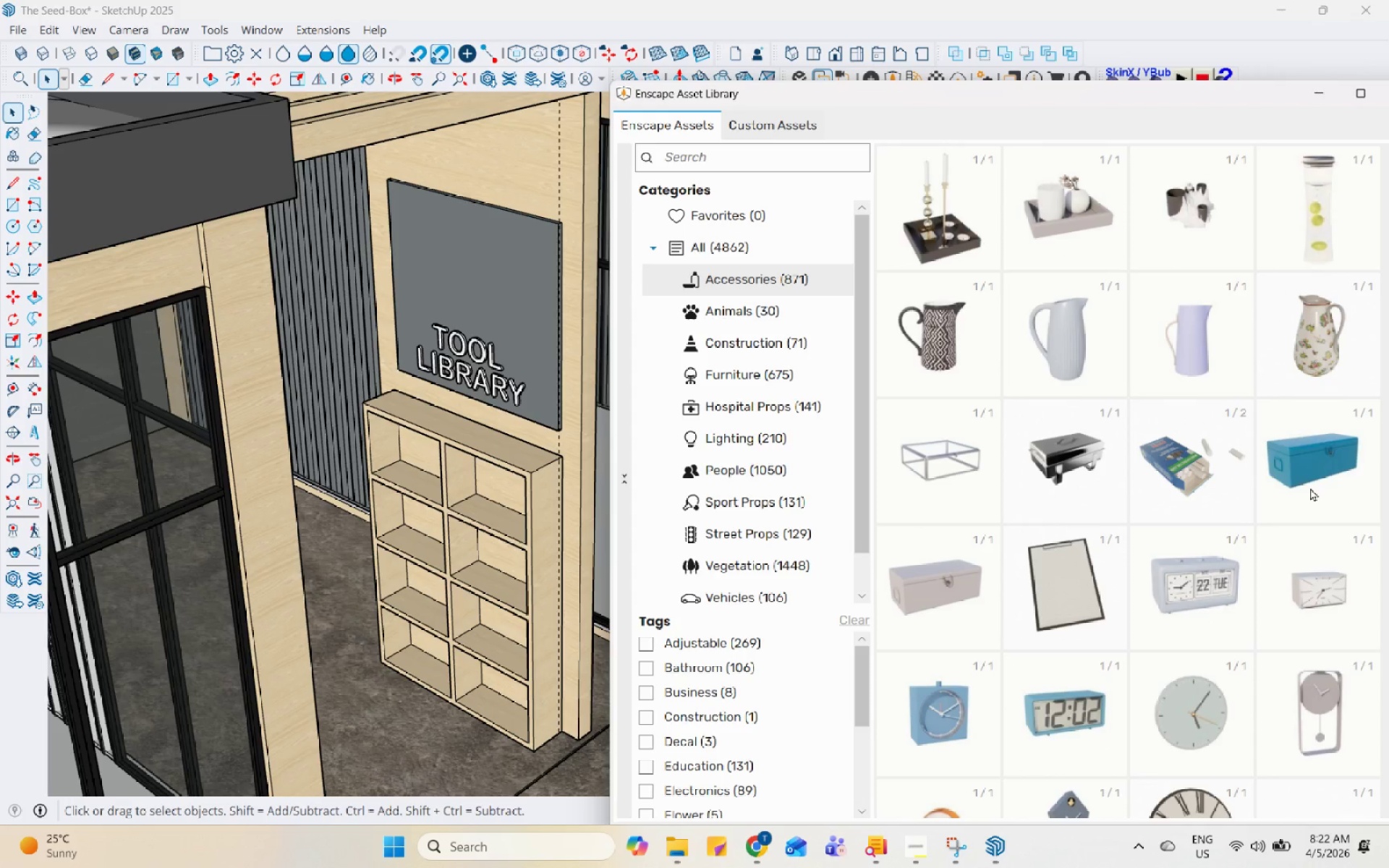 
double_click([1310, 488])
 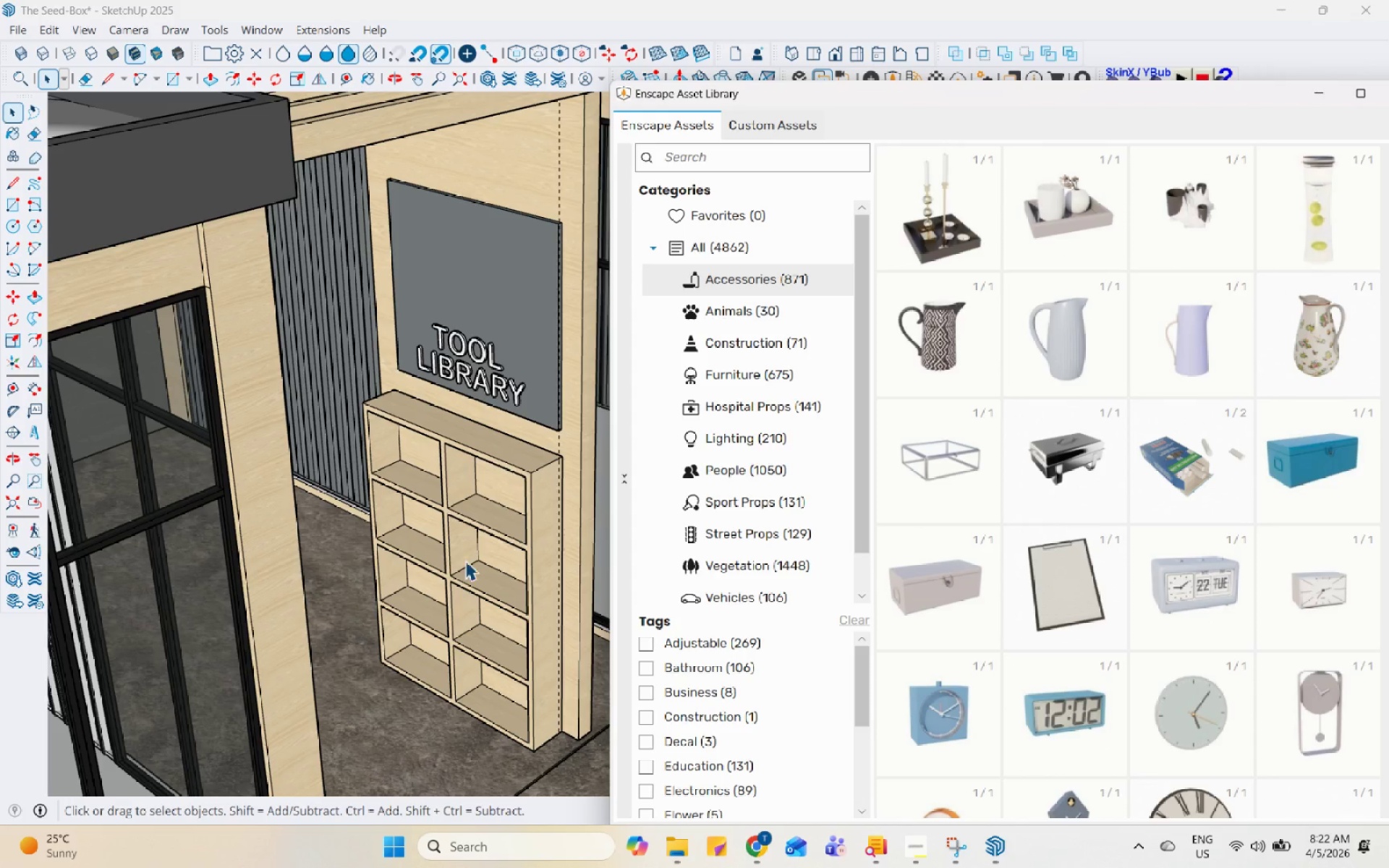 
left_click([491, 531])
 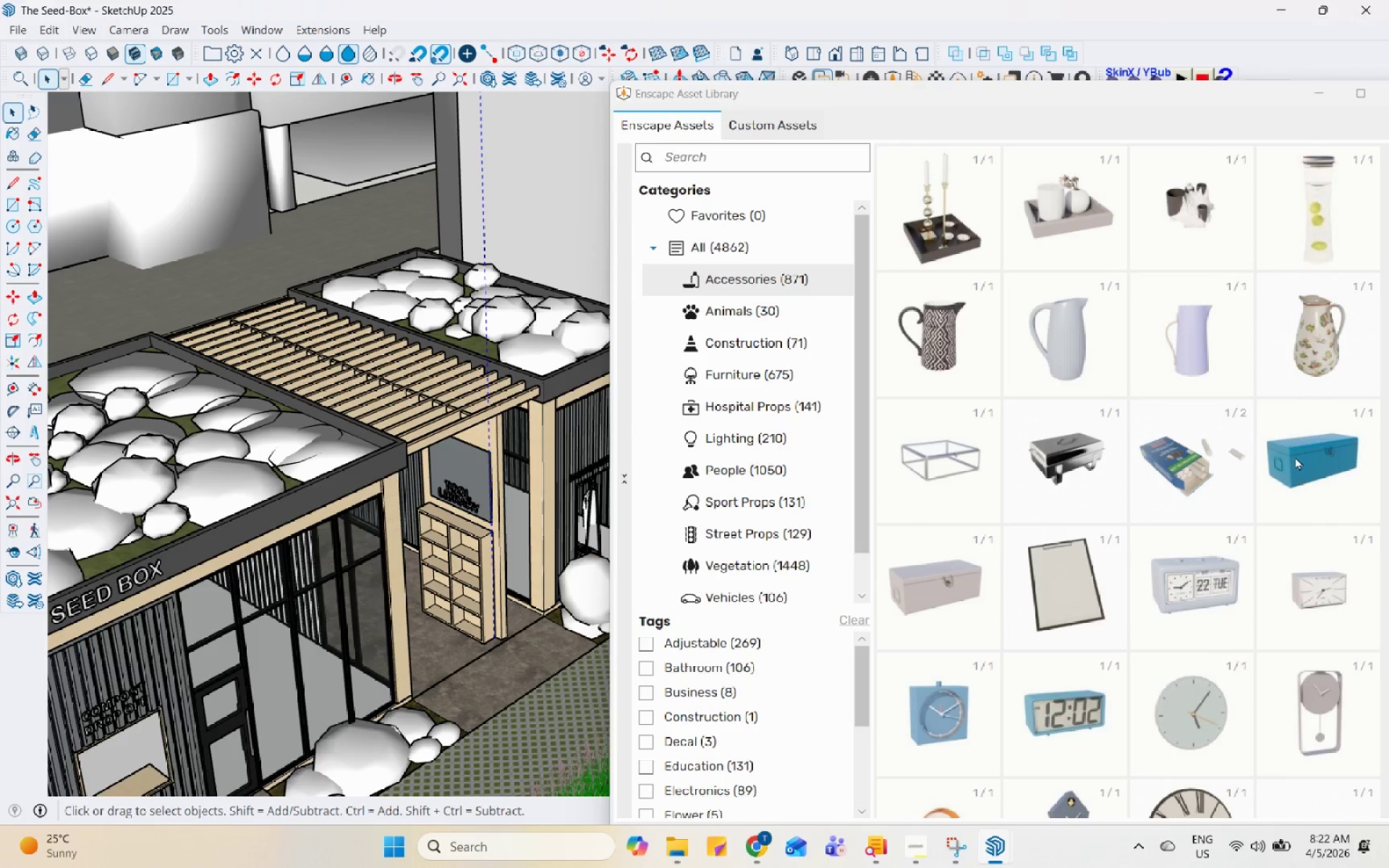 
scroll: coordinate [450, 576], scroll_direction: down, amount: 10.0
 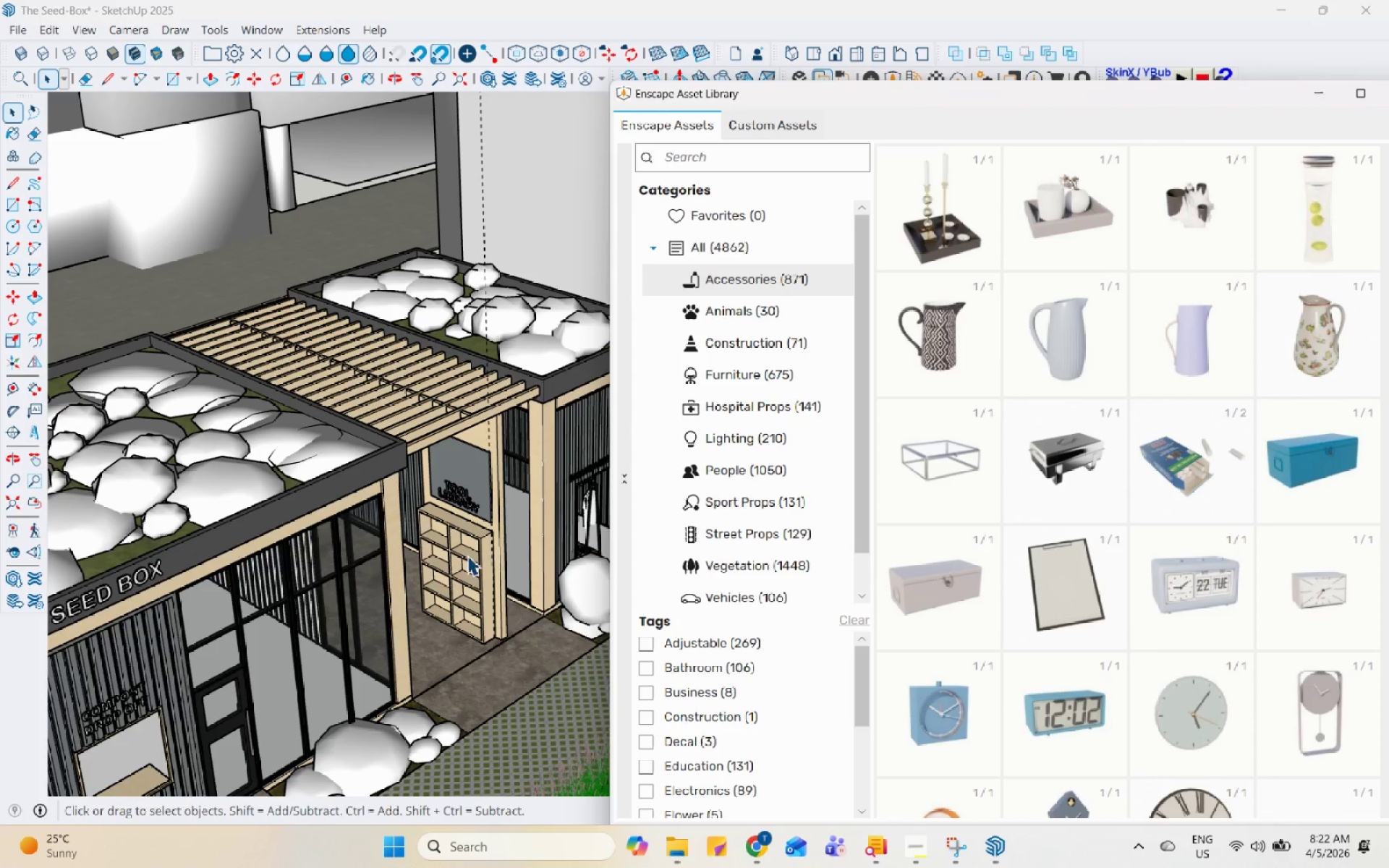 
double_click([1297, 458])
 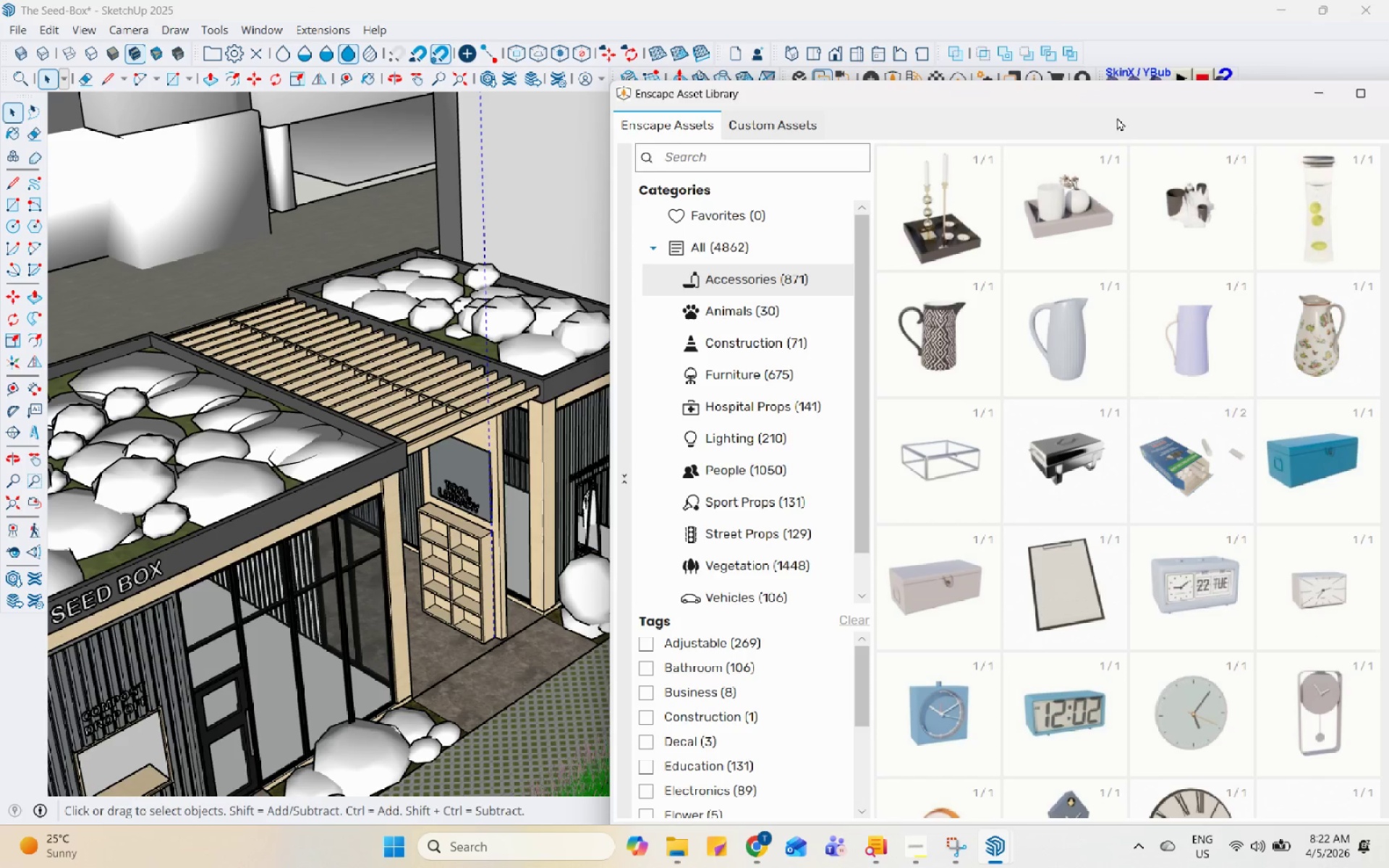 
left_click_drag(start_coordinate=[1126, 101], to_coordinate=[462, 100])
 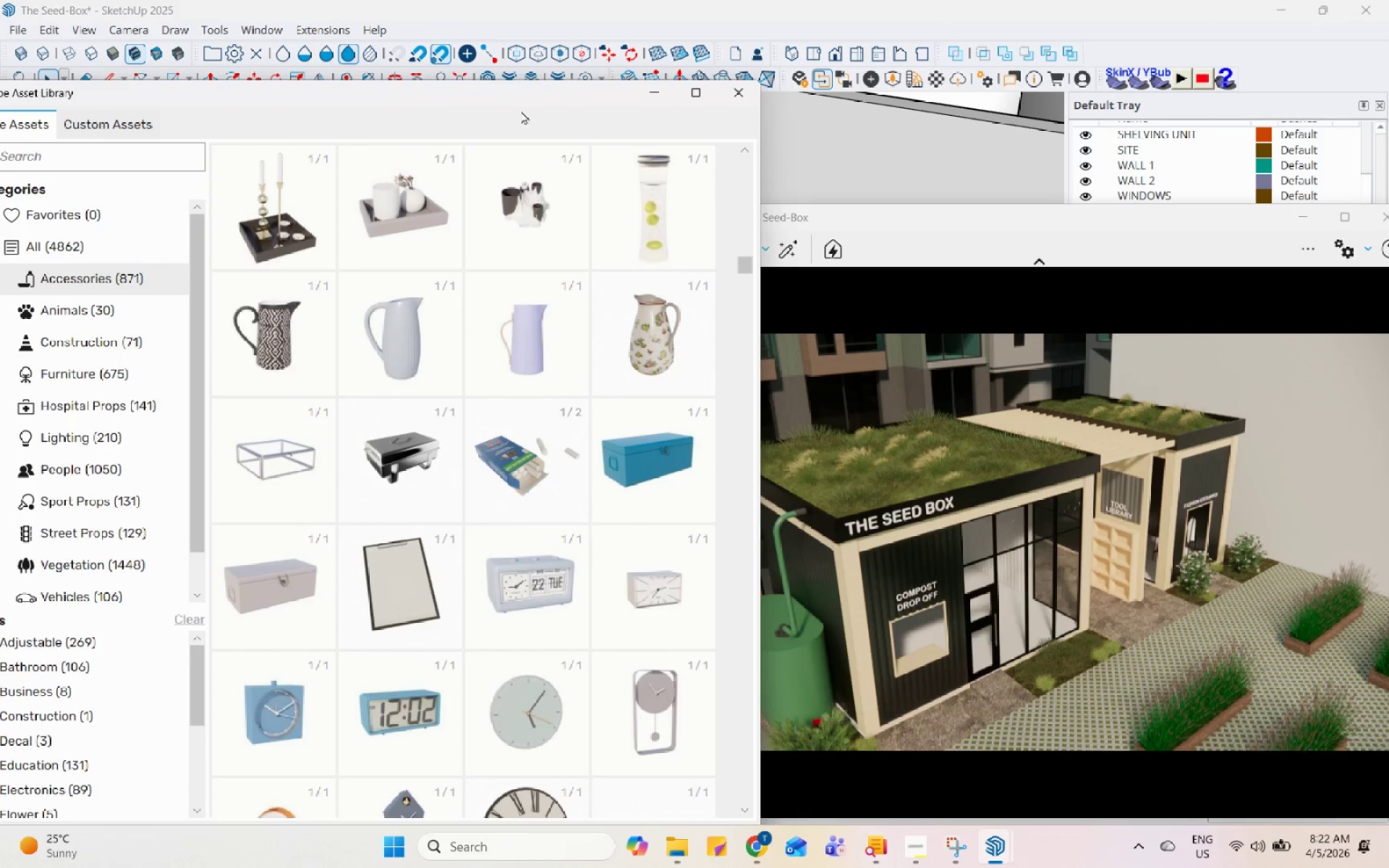 
left_click_drag(start_coordinate=[506, 93], to_coordinate=[1125, 93])
 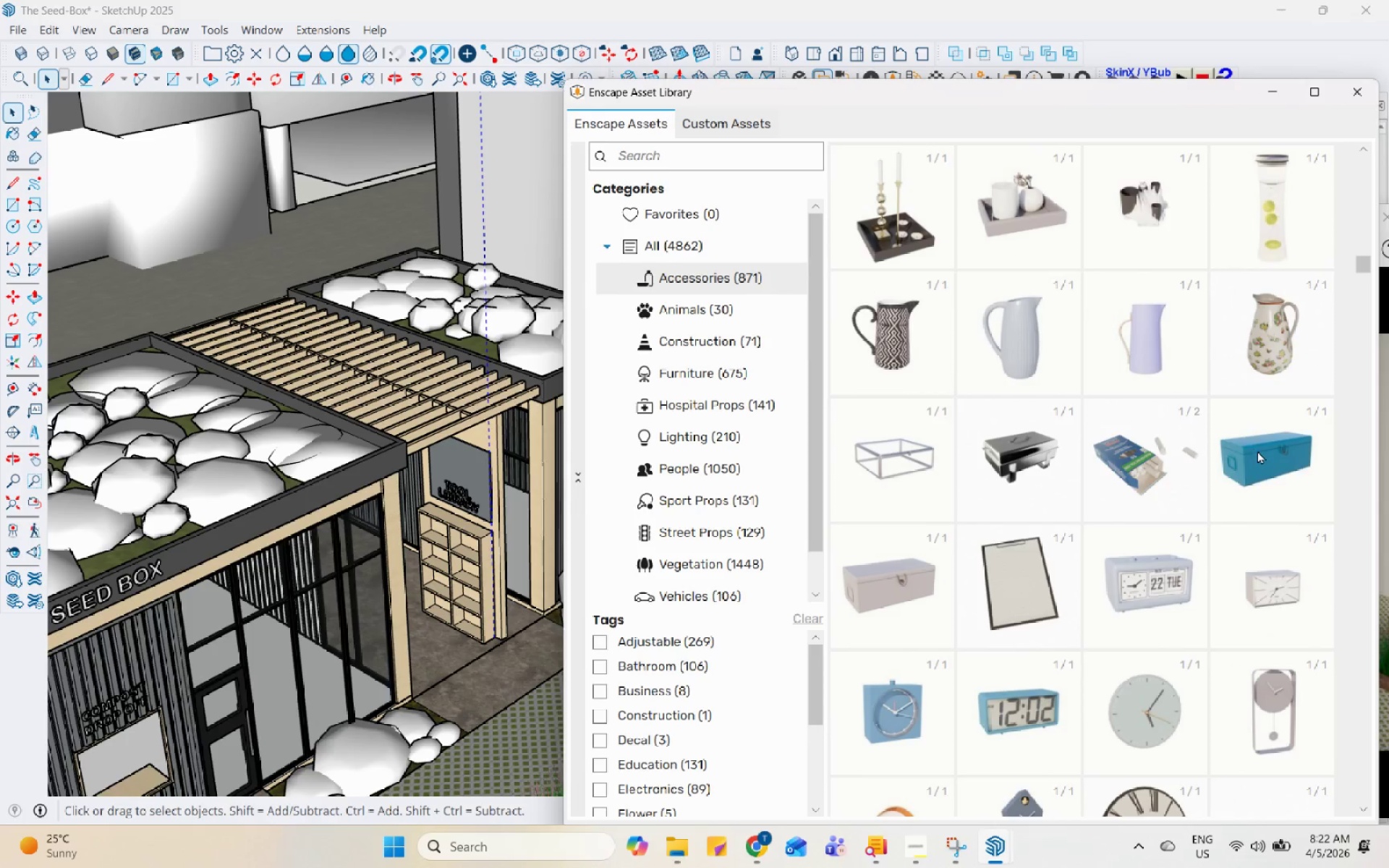 
double_click([1260, 453])
 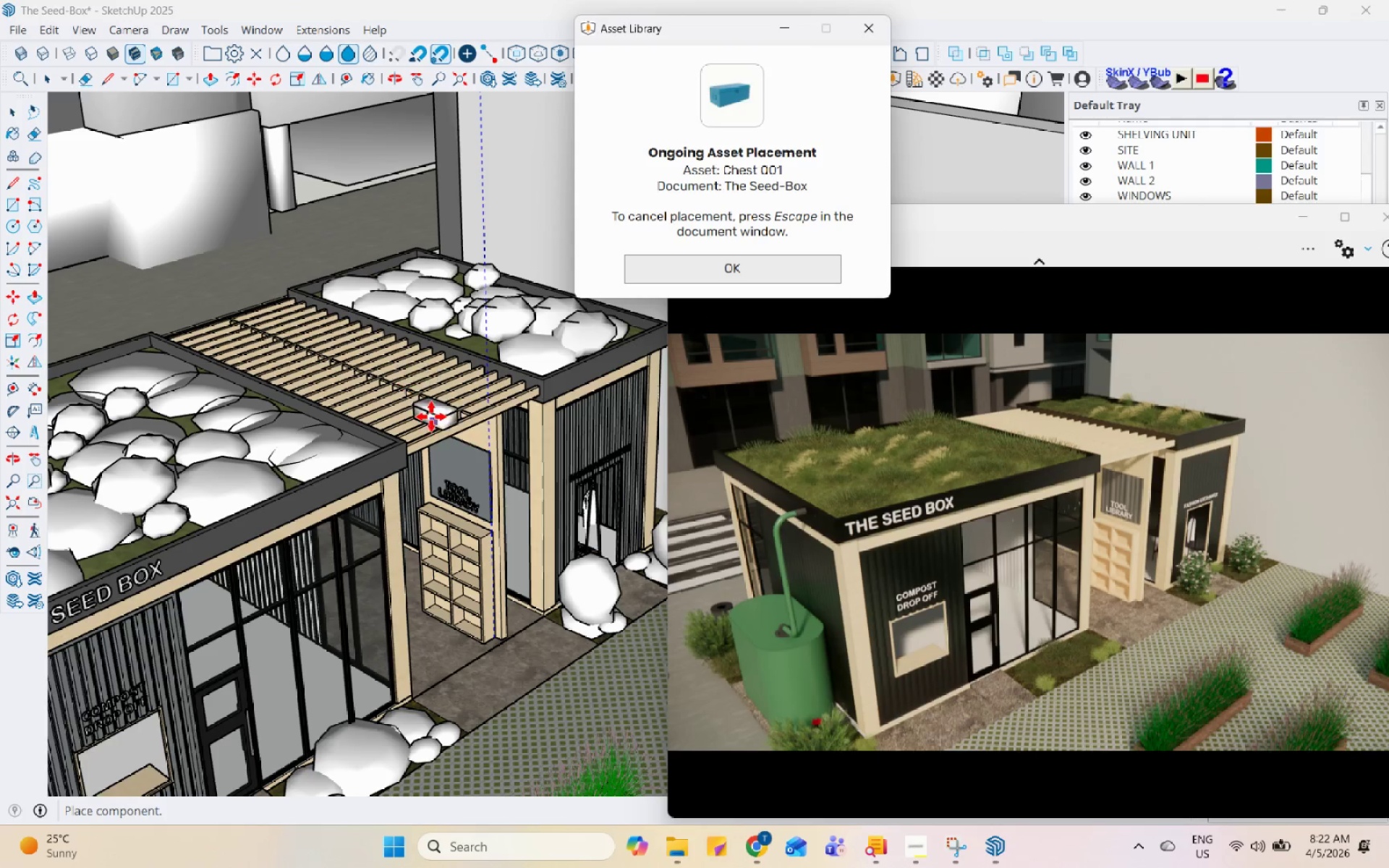 
scroll: coordinate [462, 652], scroll_direction: up, amount: 17.0
 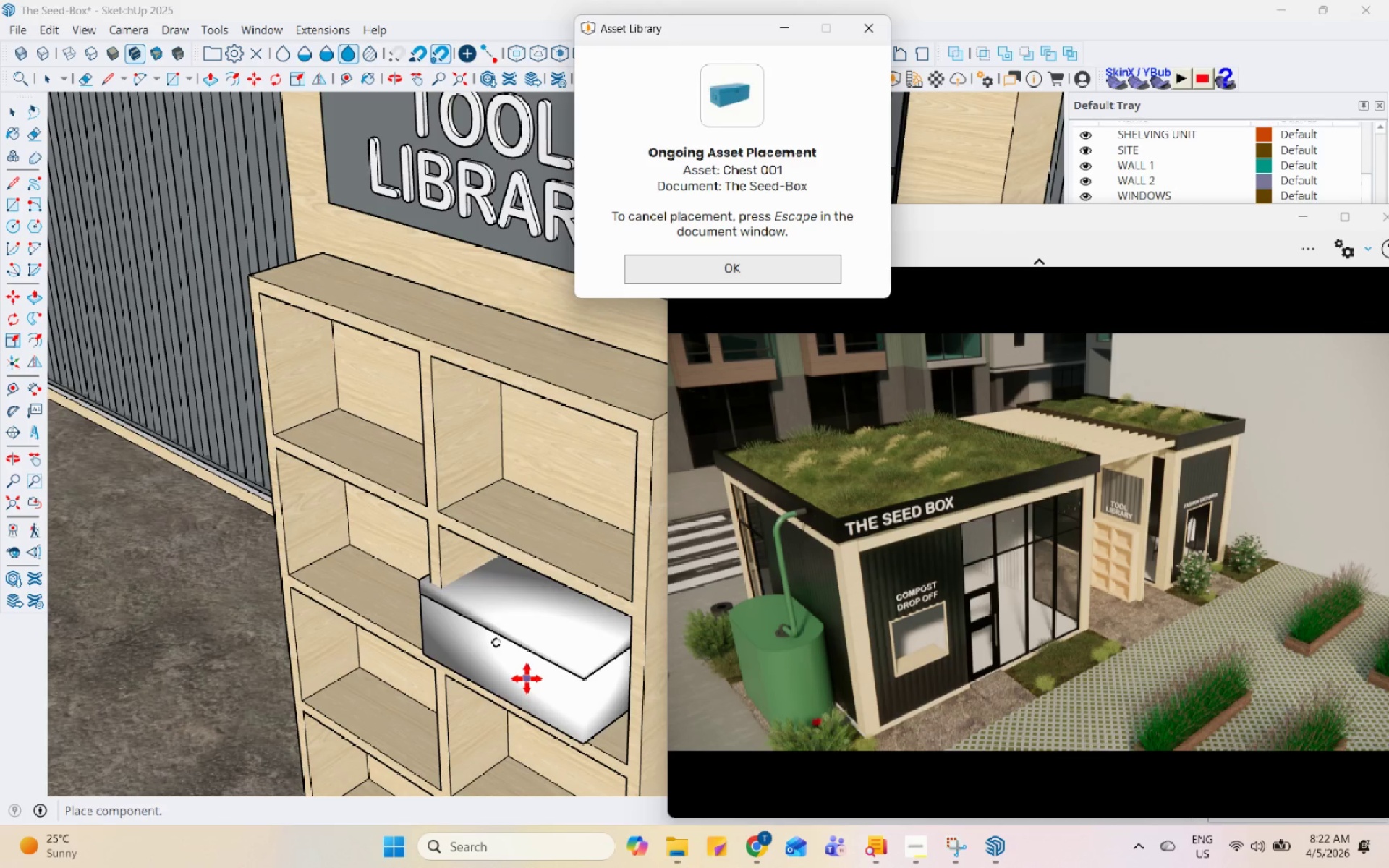 
left_click([529, 678])
 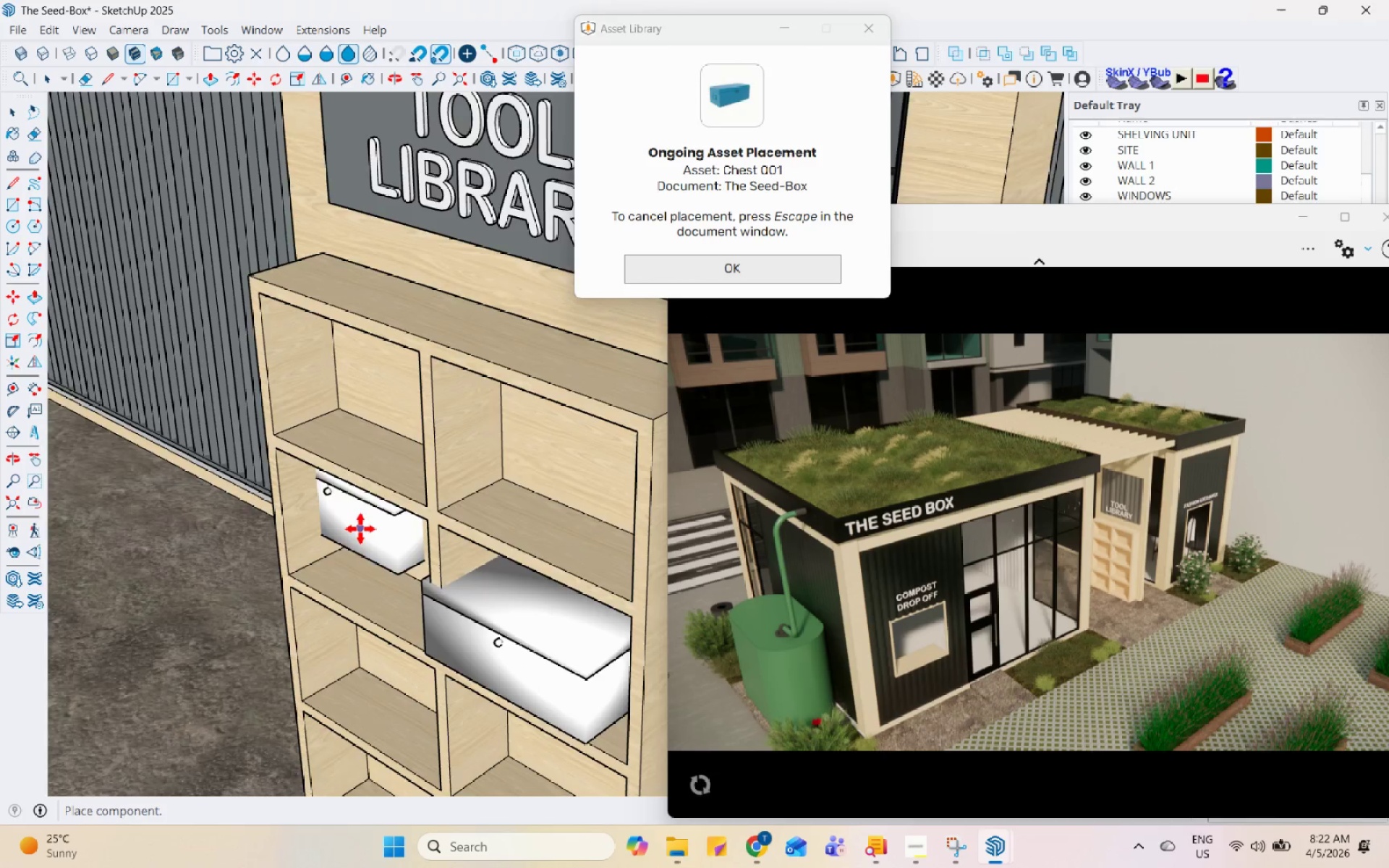 
left_click([385, 739])
 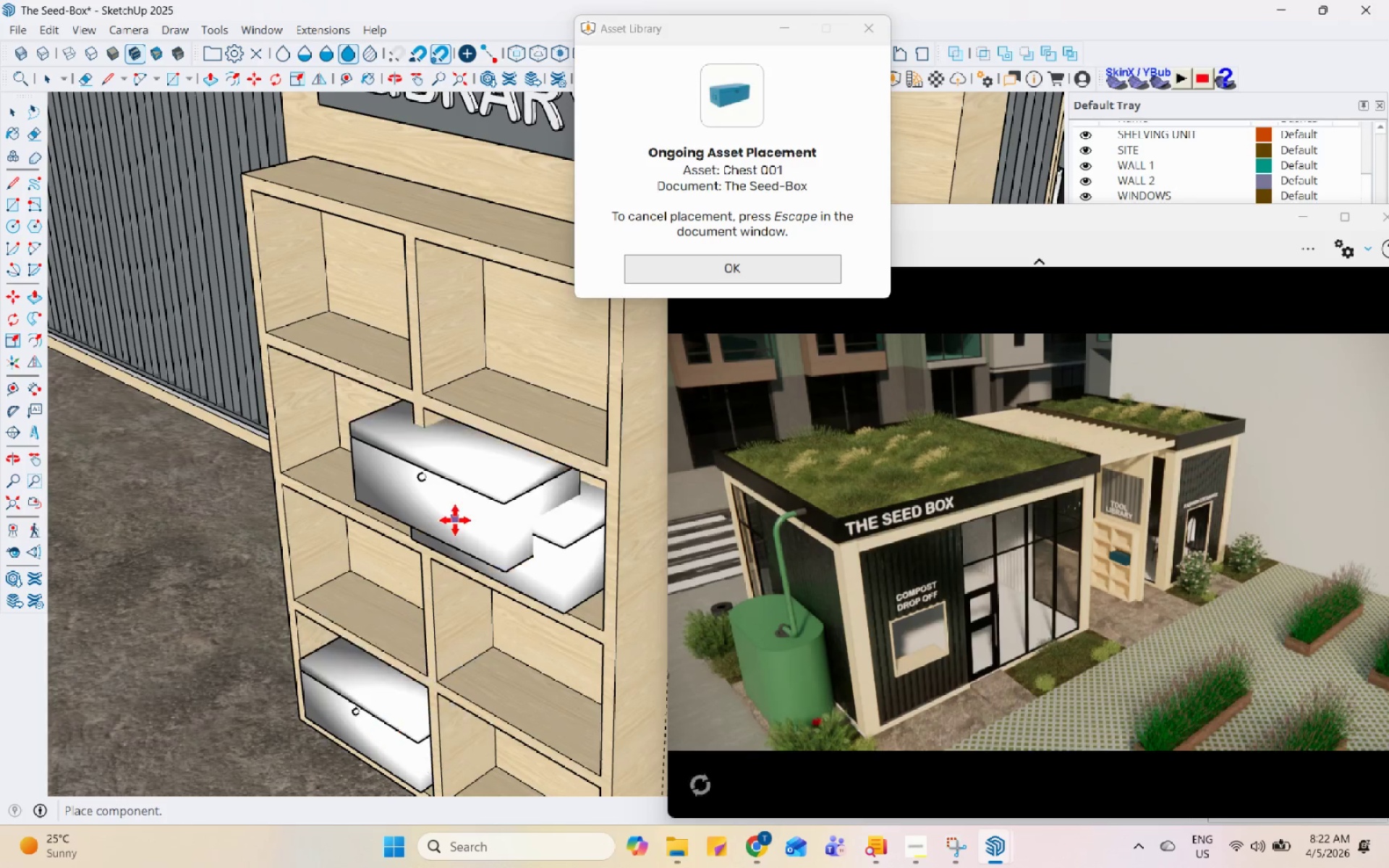 
scroll: coordinate [376, 710], scroll_direction: down, amount: 1.0
 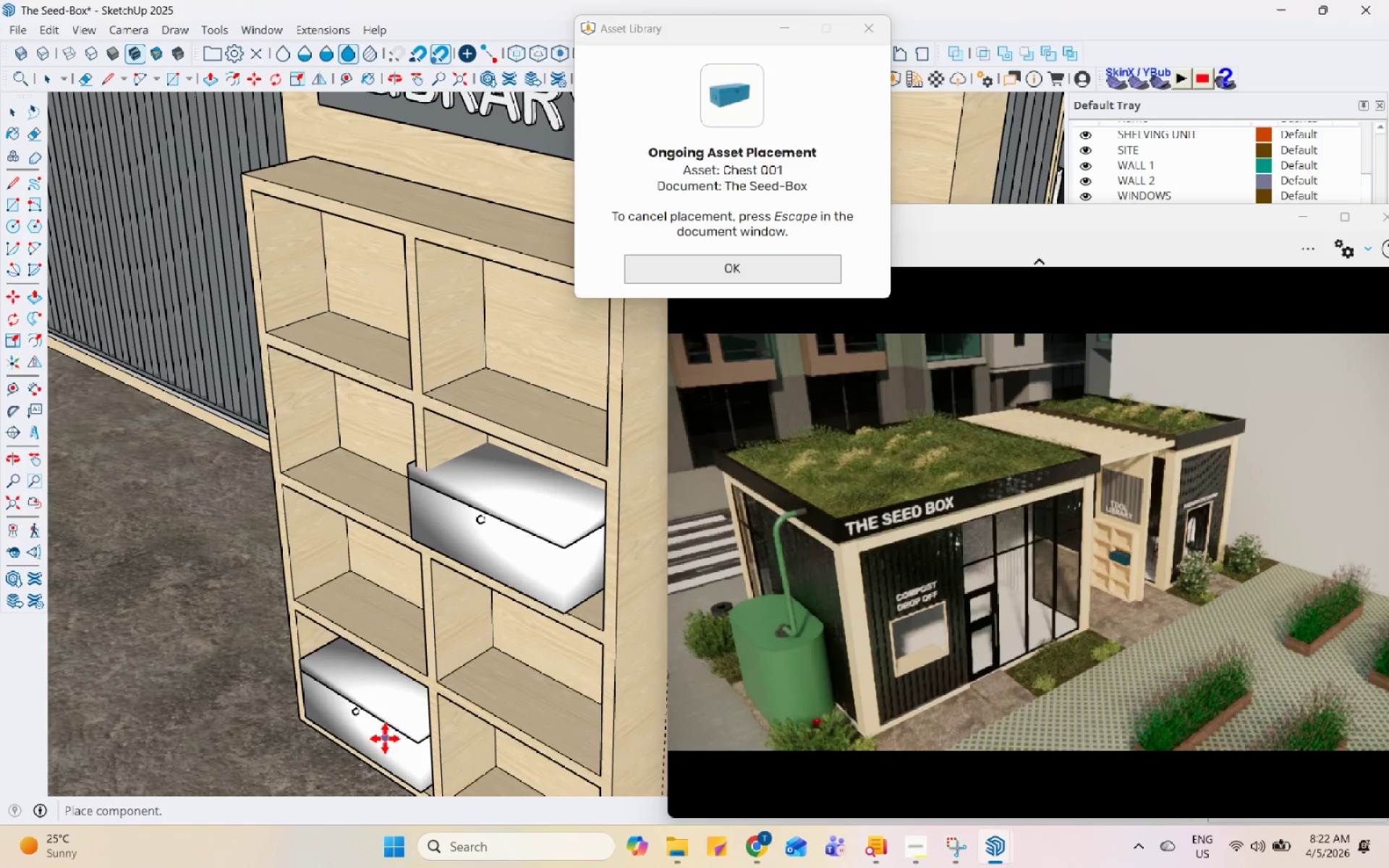 
key(Escape)
 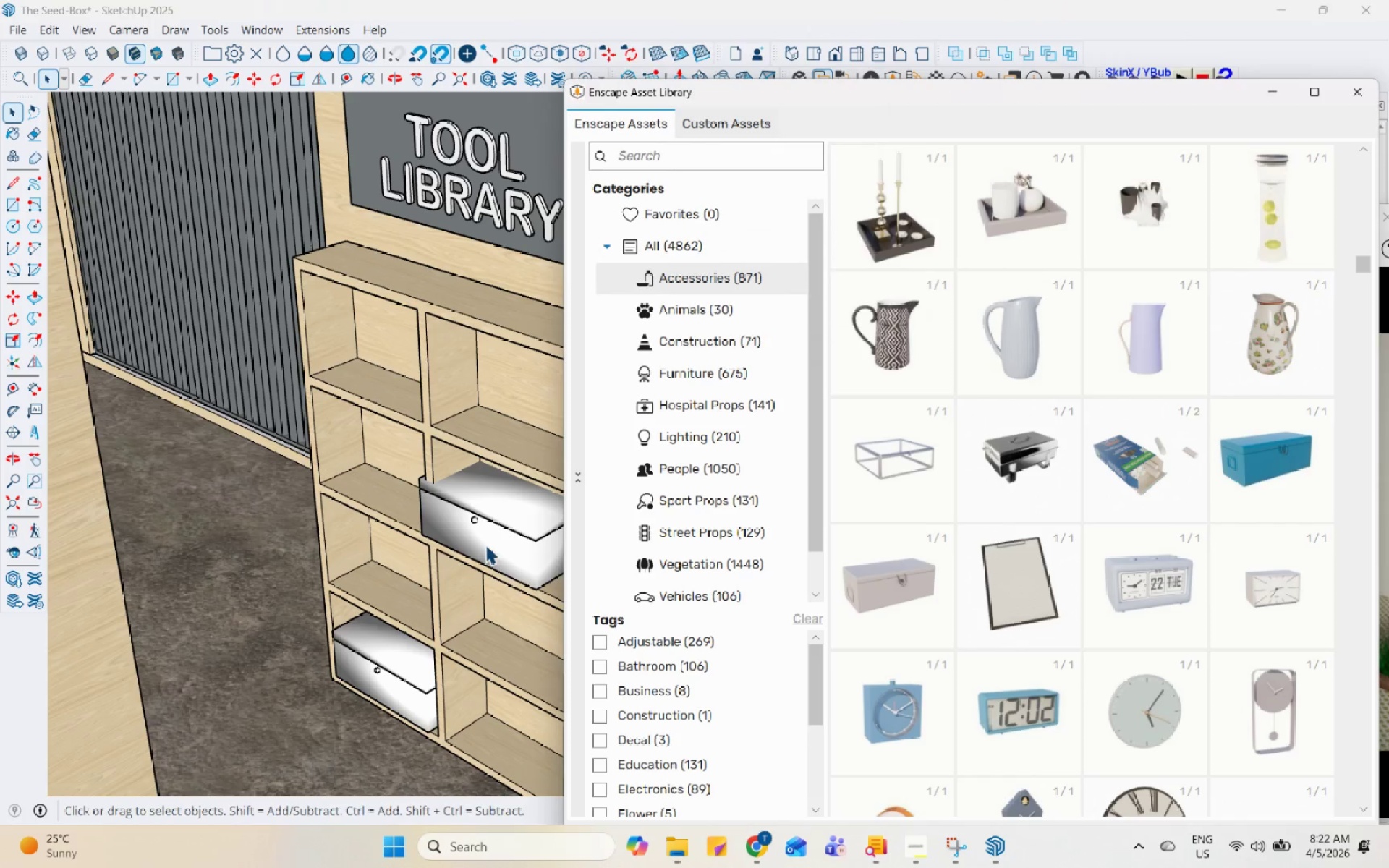 
scroll: coordinate [455, 520], scroll_direction: down, amount: 3.0
 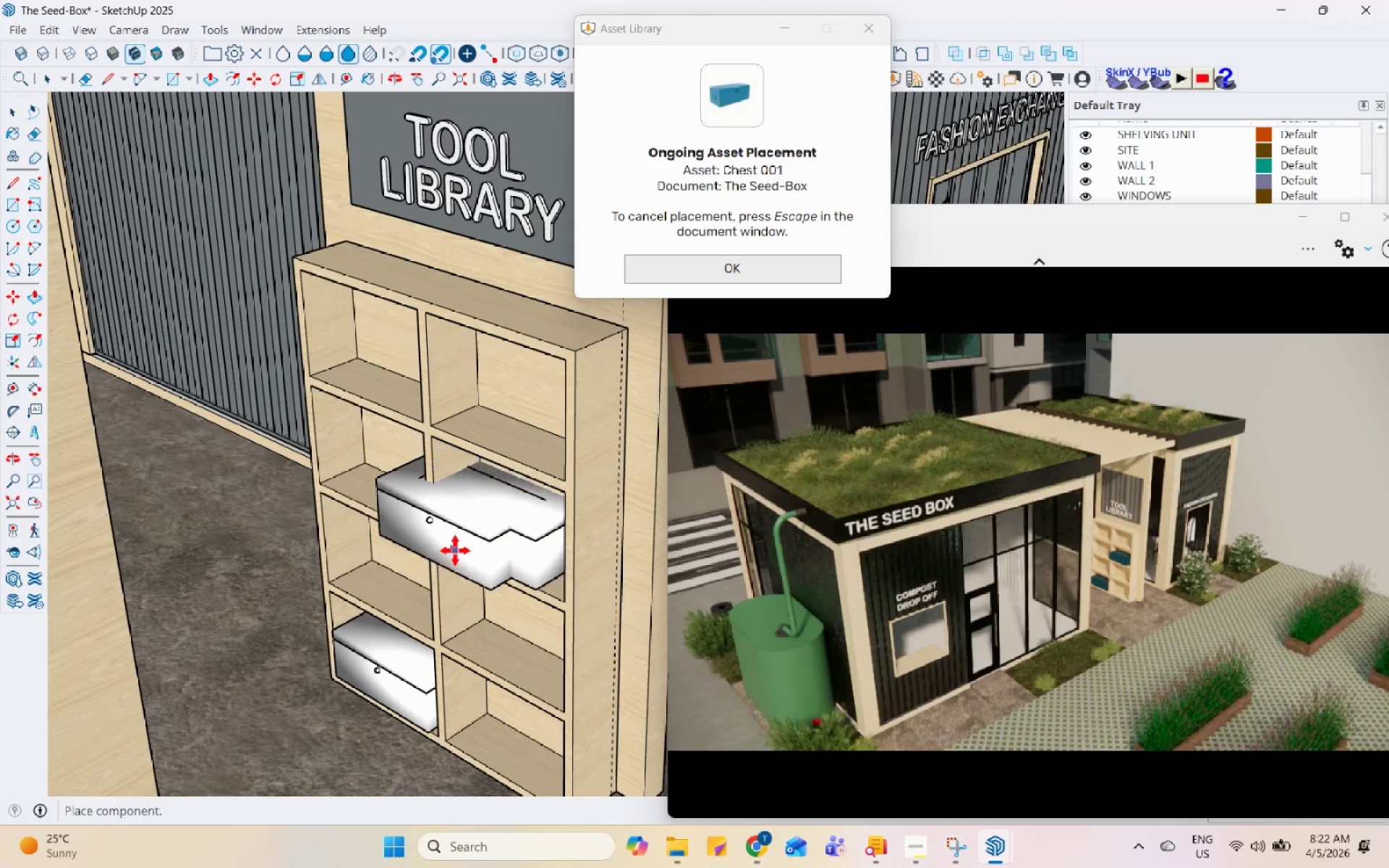 
left_click([496, 525])
 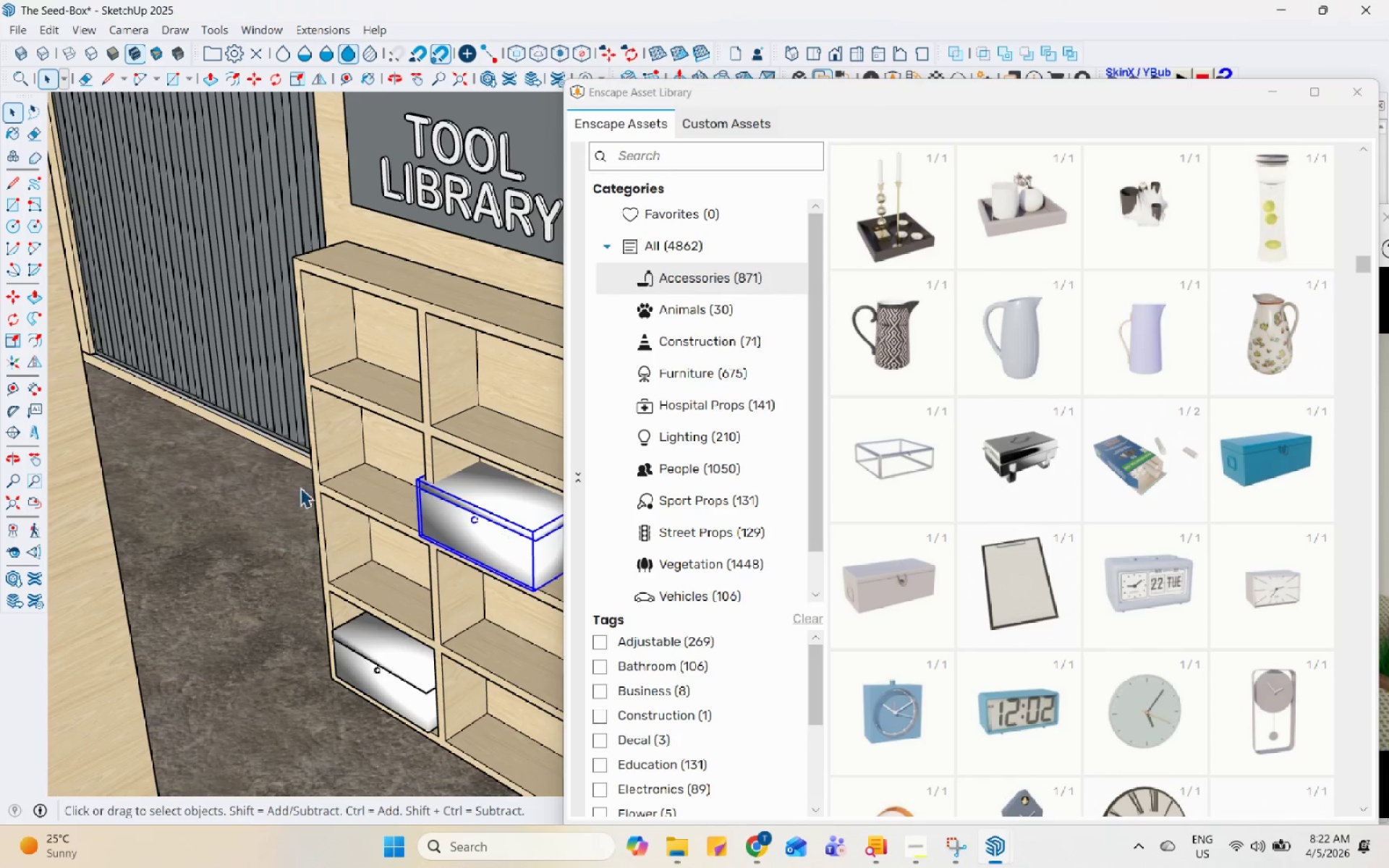 
scroll: coordinate [369, 529], scroll_direction: up, amount: 3.0
 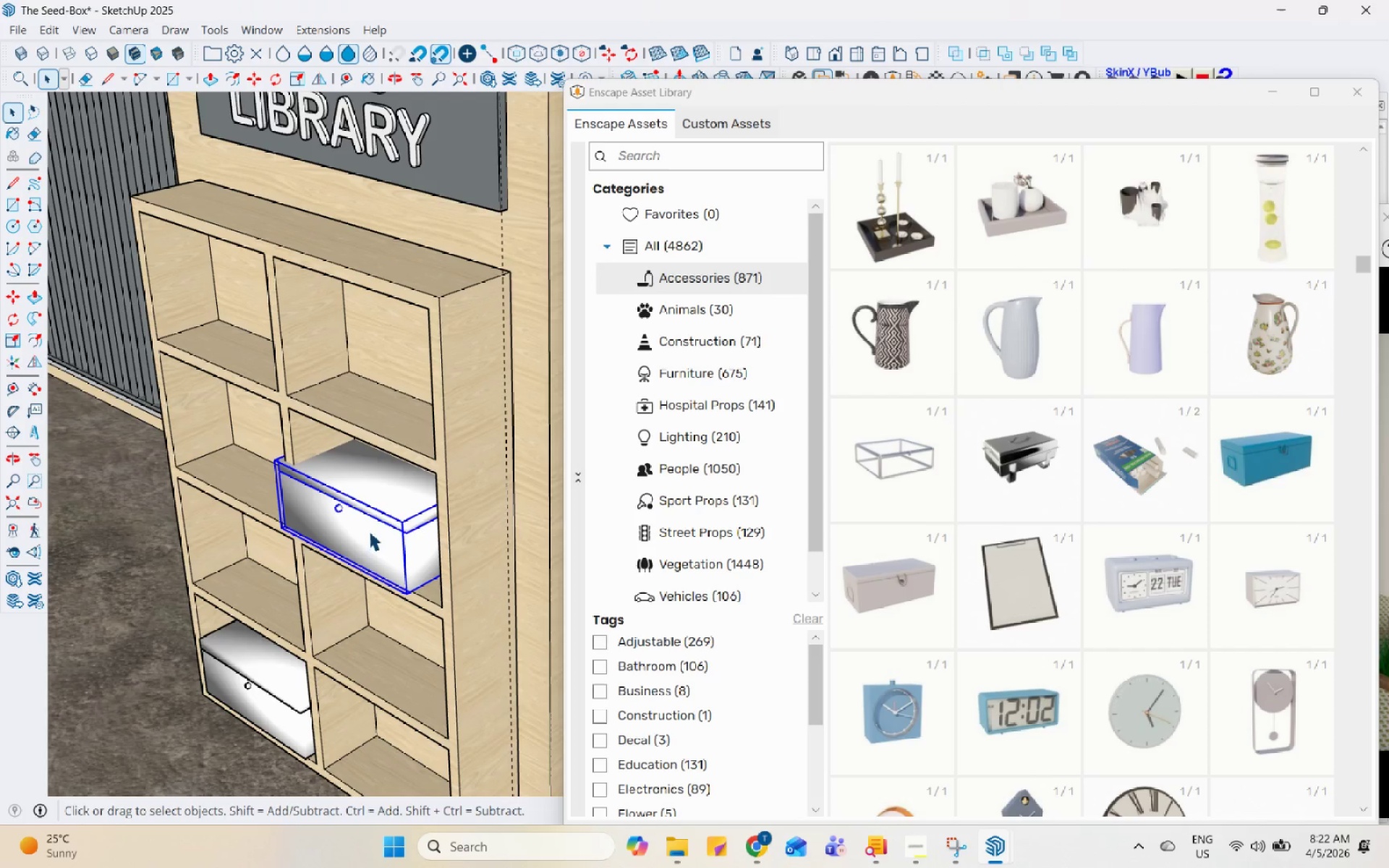 
key(M)
 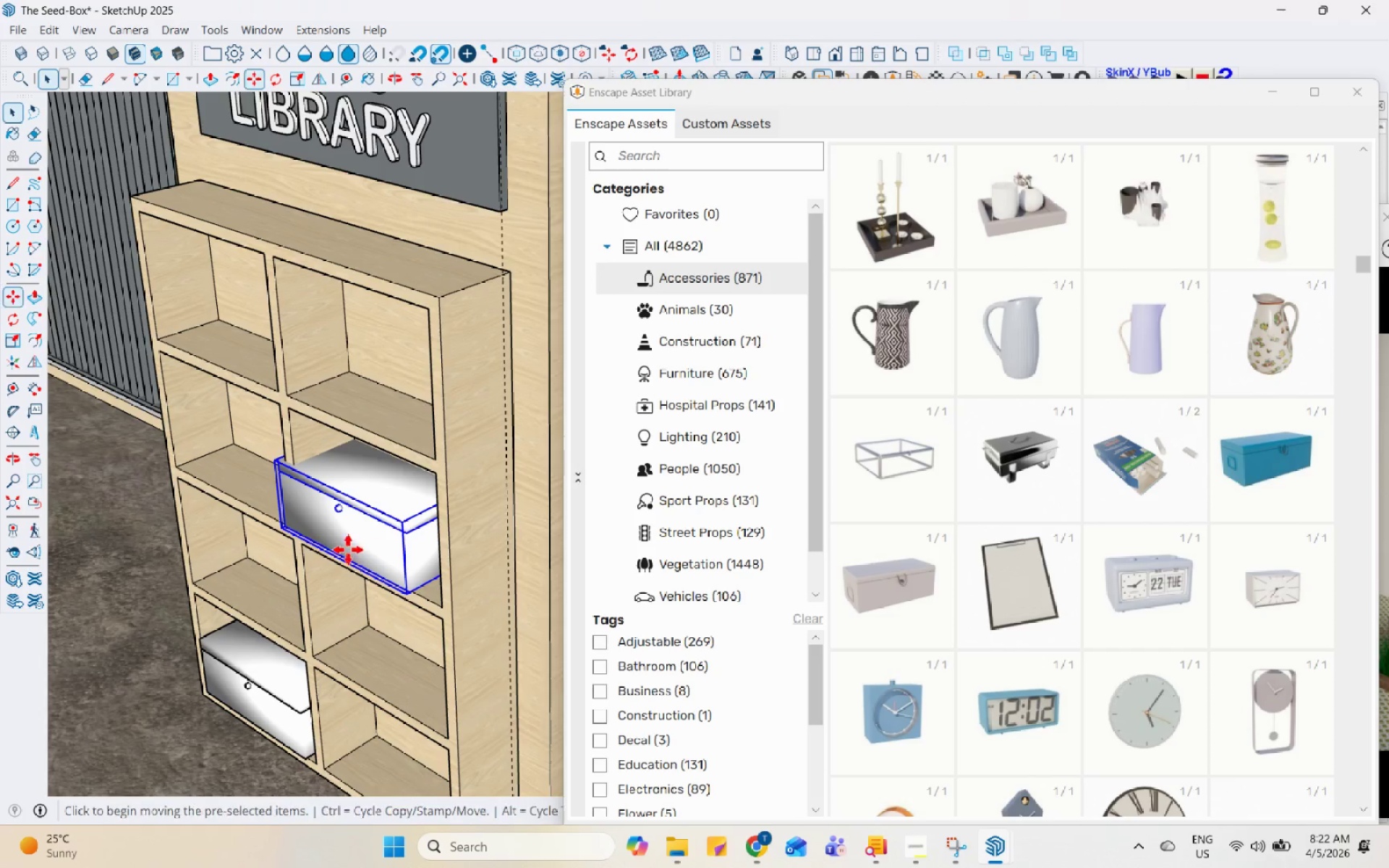 
scroll: coordinate [320, 556], scroll_direction: up, amount: 5.0
 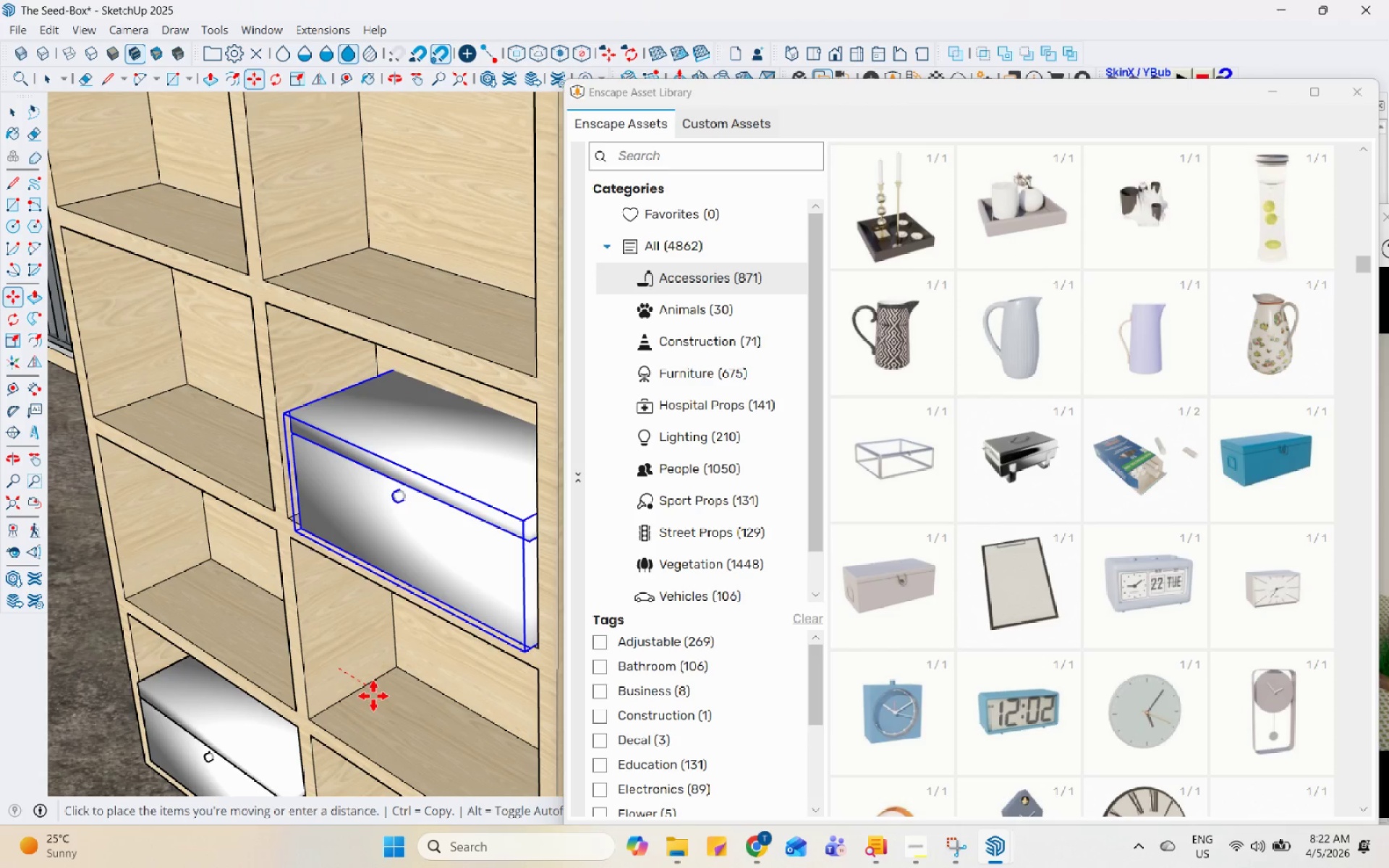 
left_click([368, 694])
 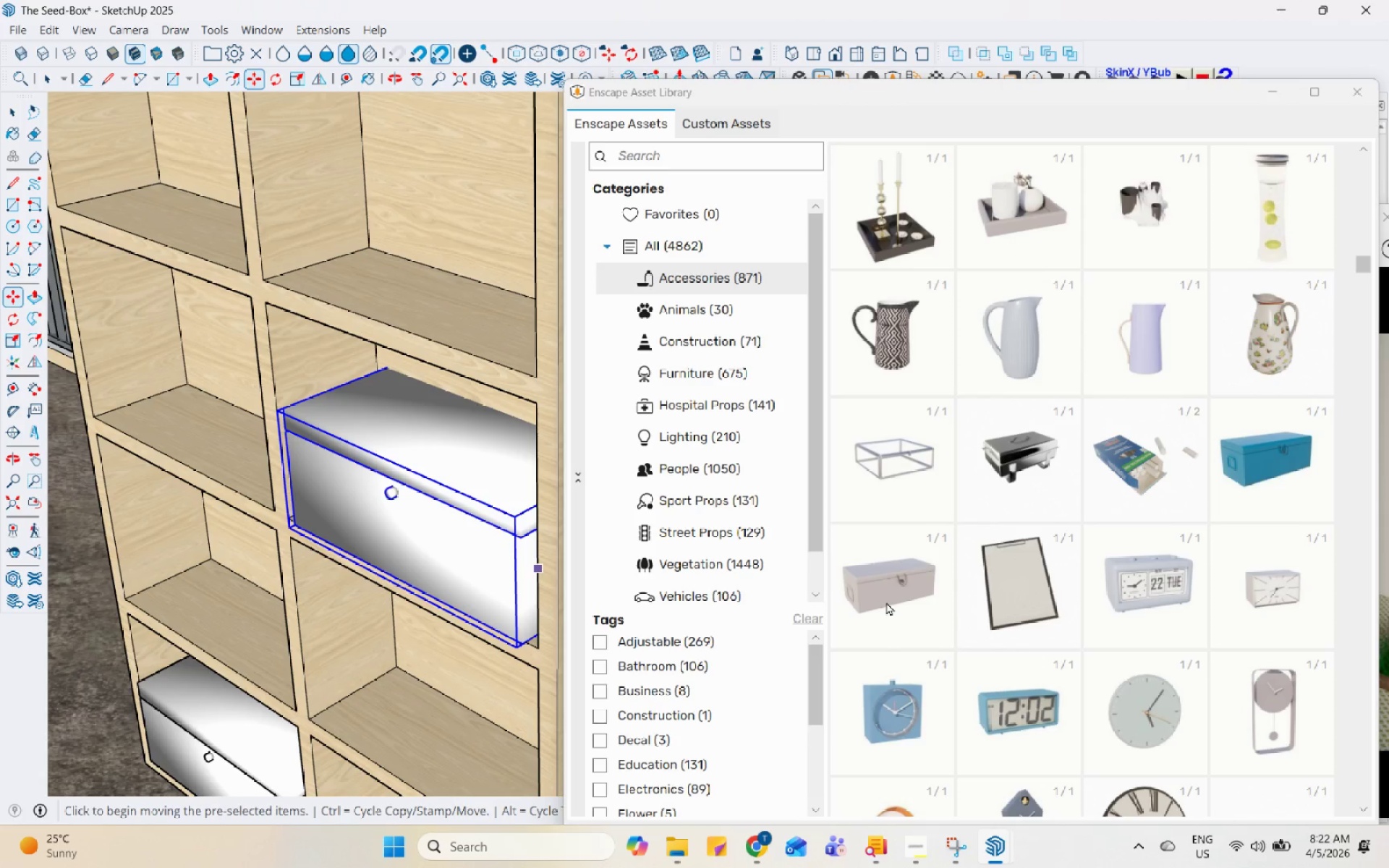 
double_click([888, 597])
 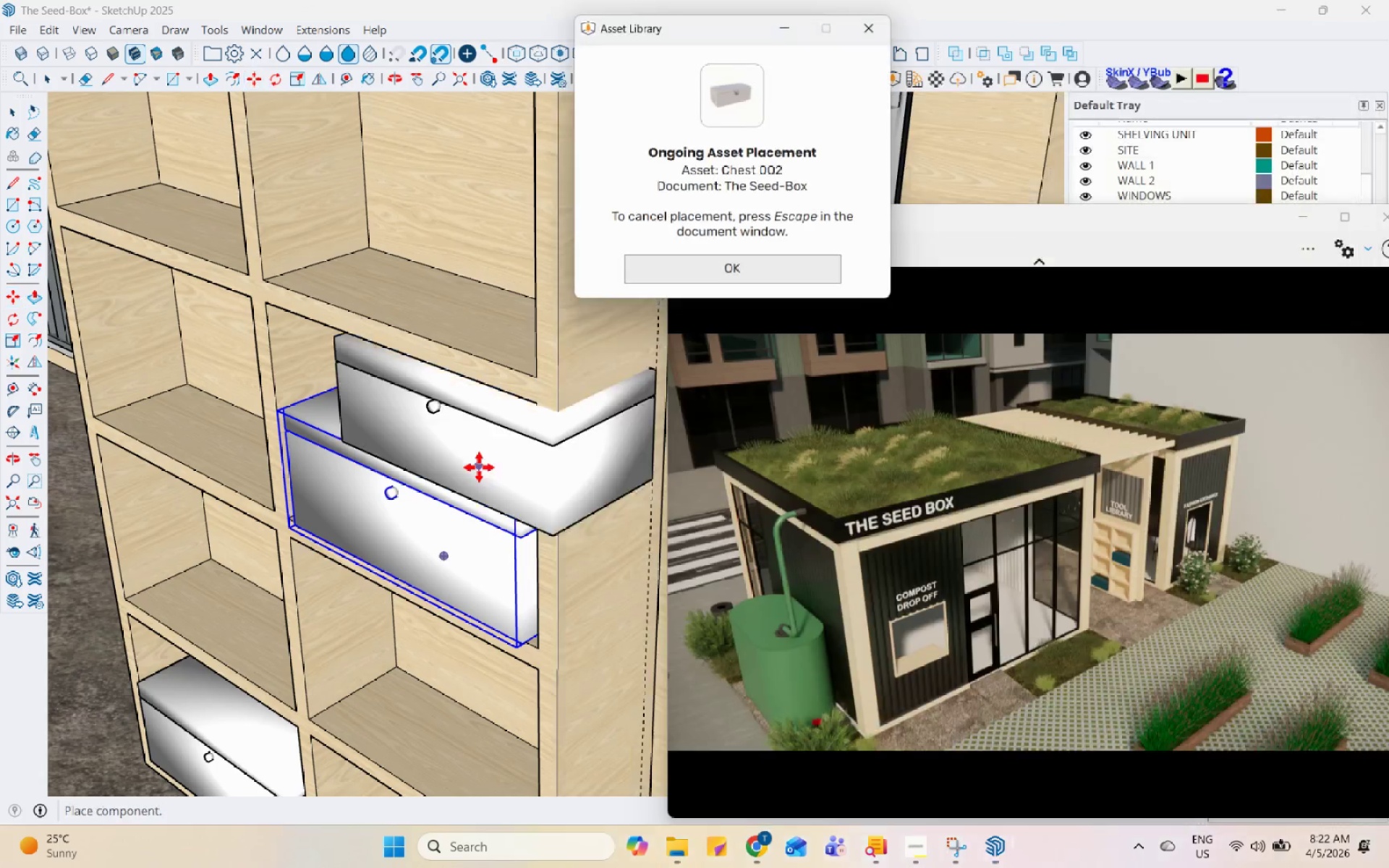 
scroll: coordinate [488, 591], scroll_direction: down, amount: 2.0
 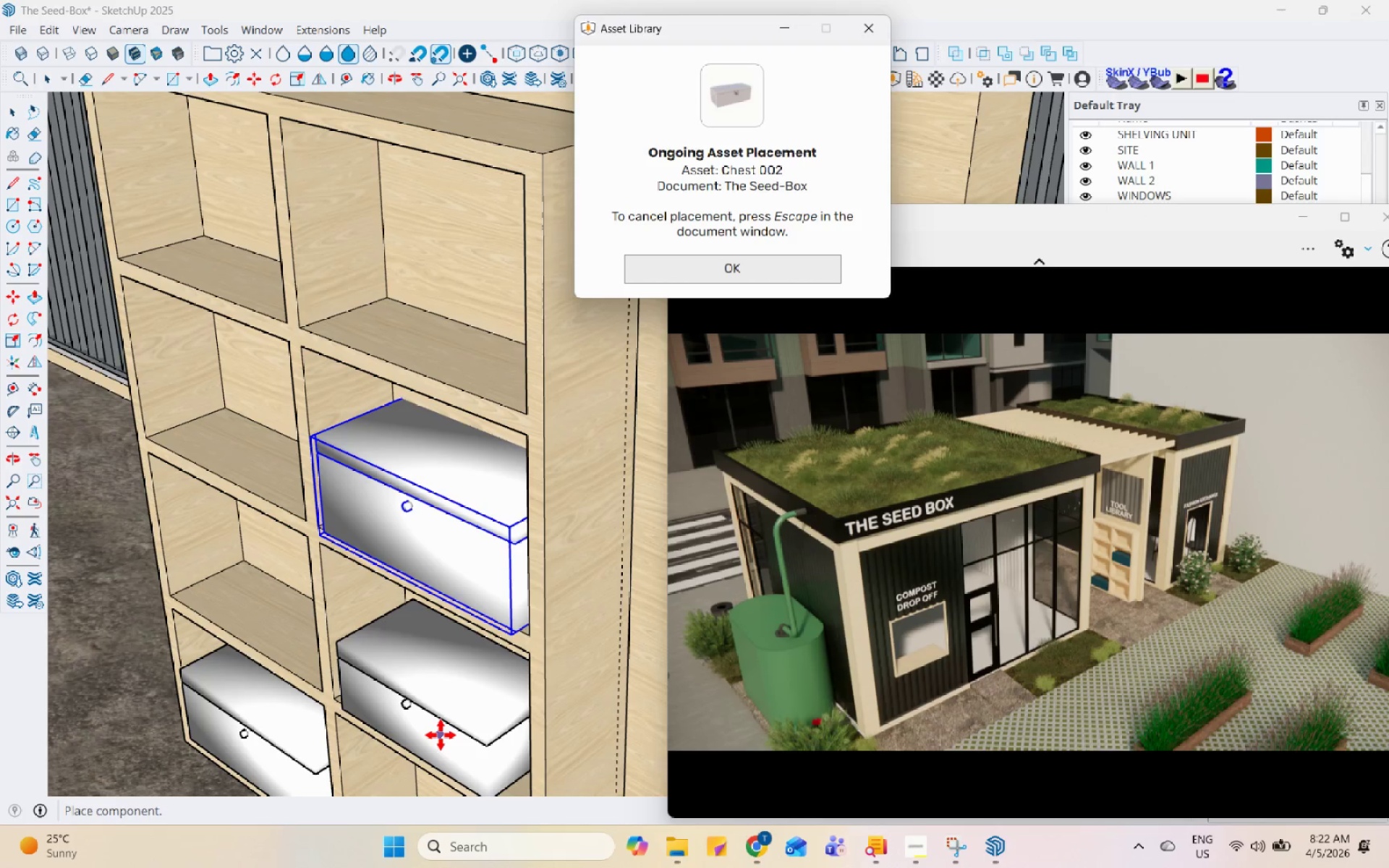 
left_click([442, 726])
 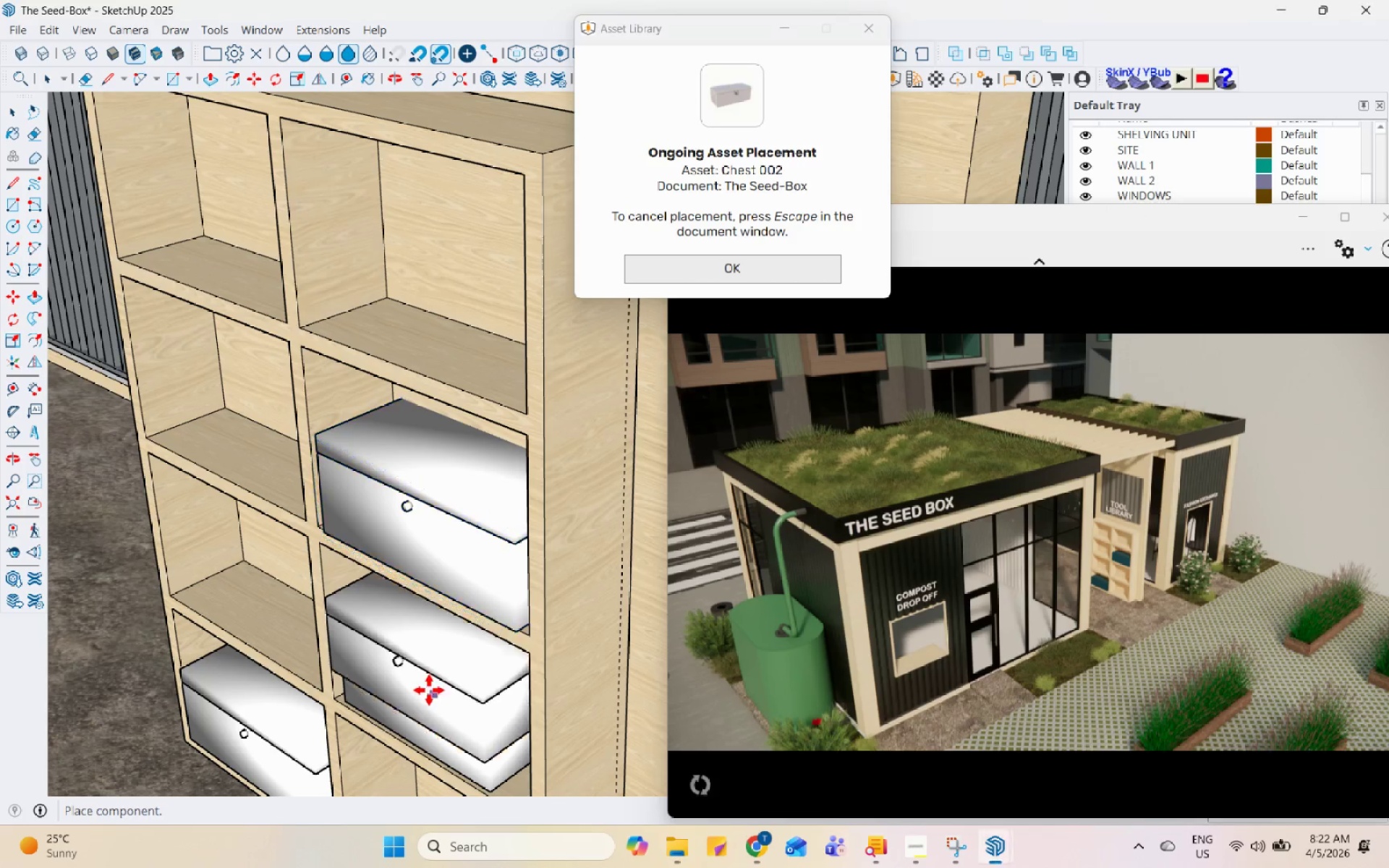 
scroll: coordinate [441, 474], scroll_direction: down, amount: 7.0
 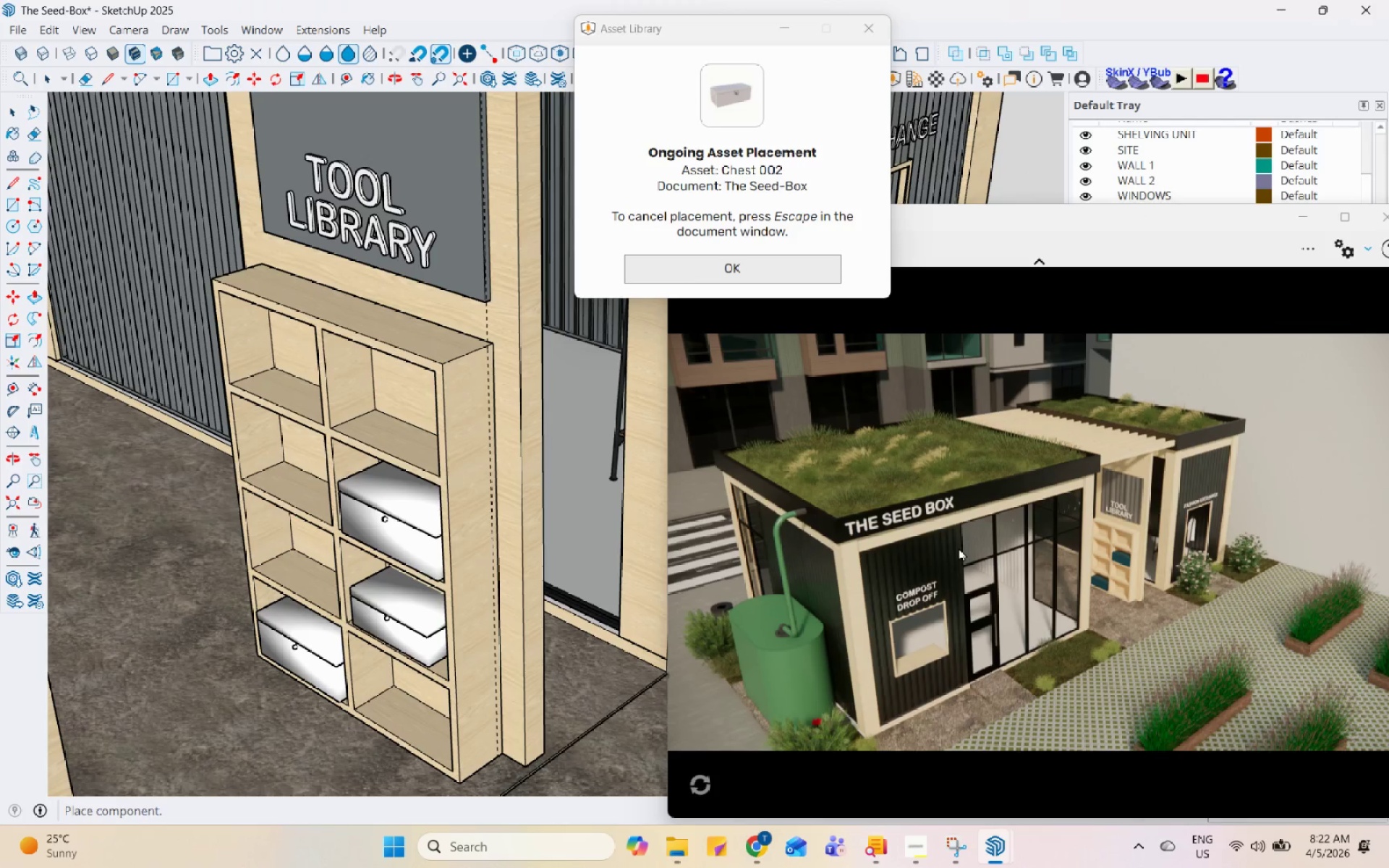 
key(Escape)
 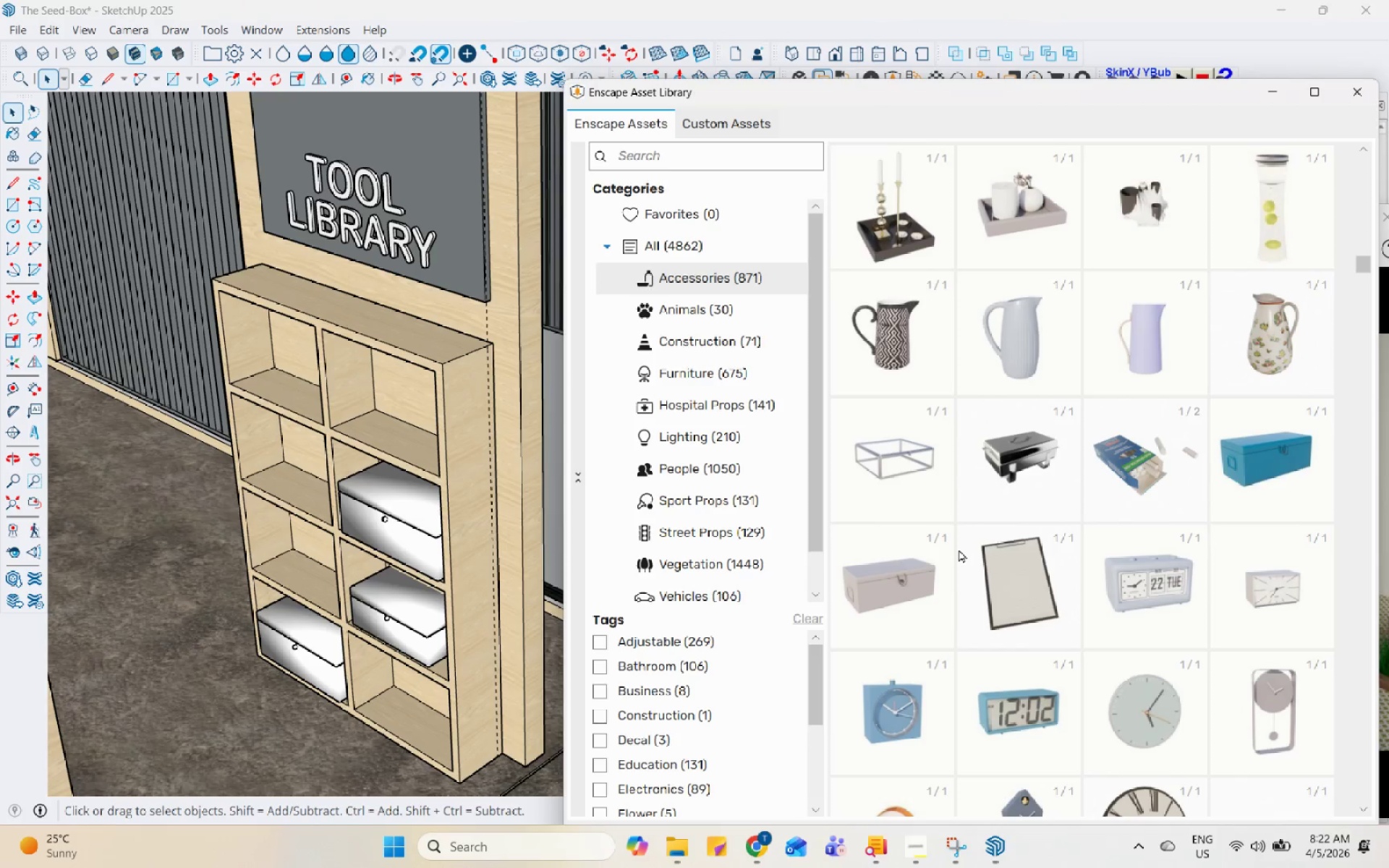 
scroll: coordinate [985, 617], scroll_direction: down, amount: 2.0
 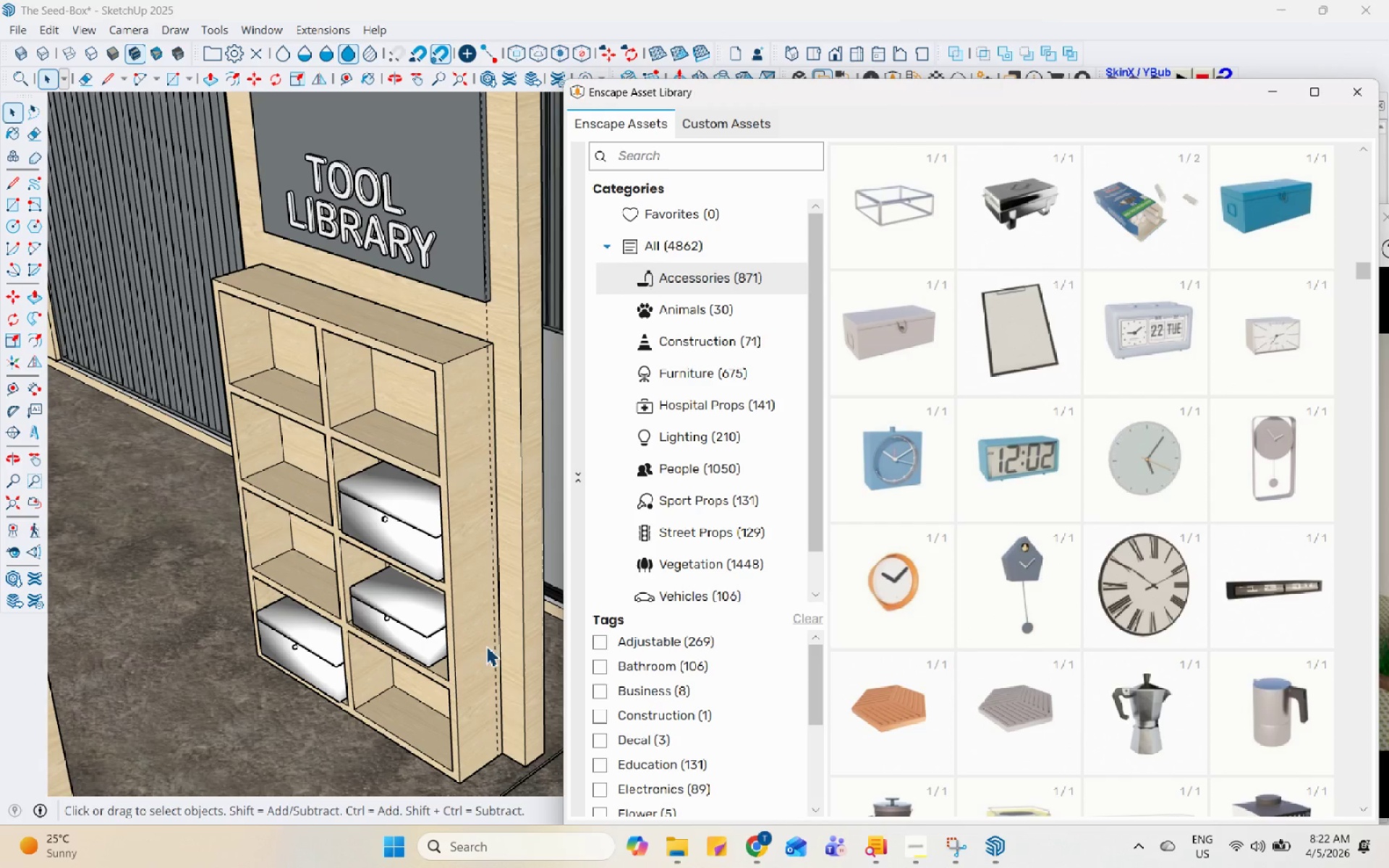 
left_click([401, 626])
 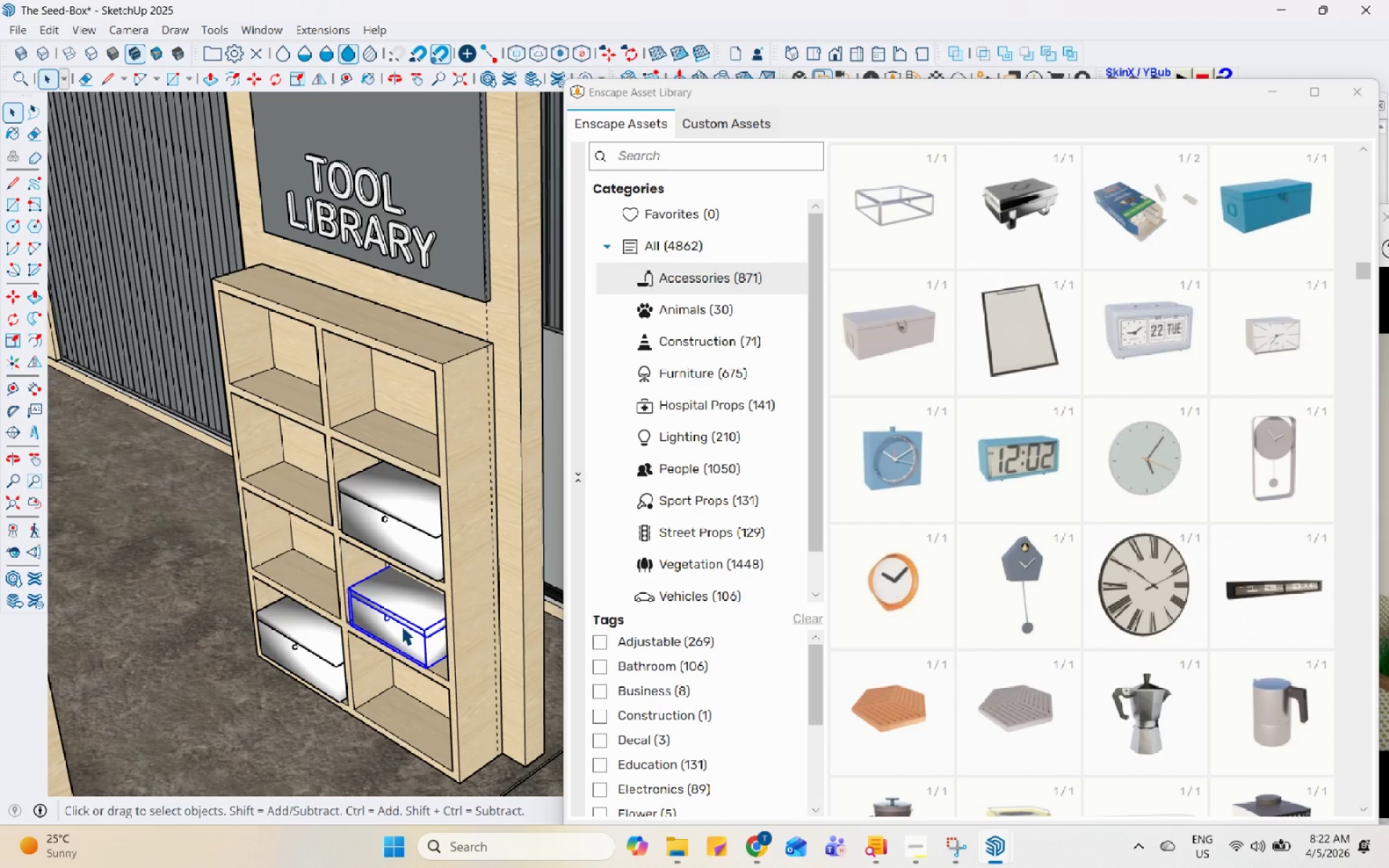 
key(M)
 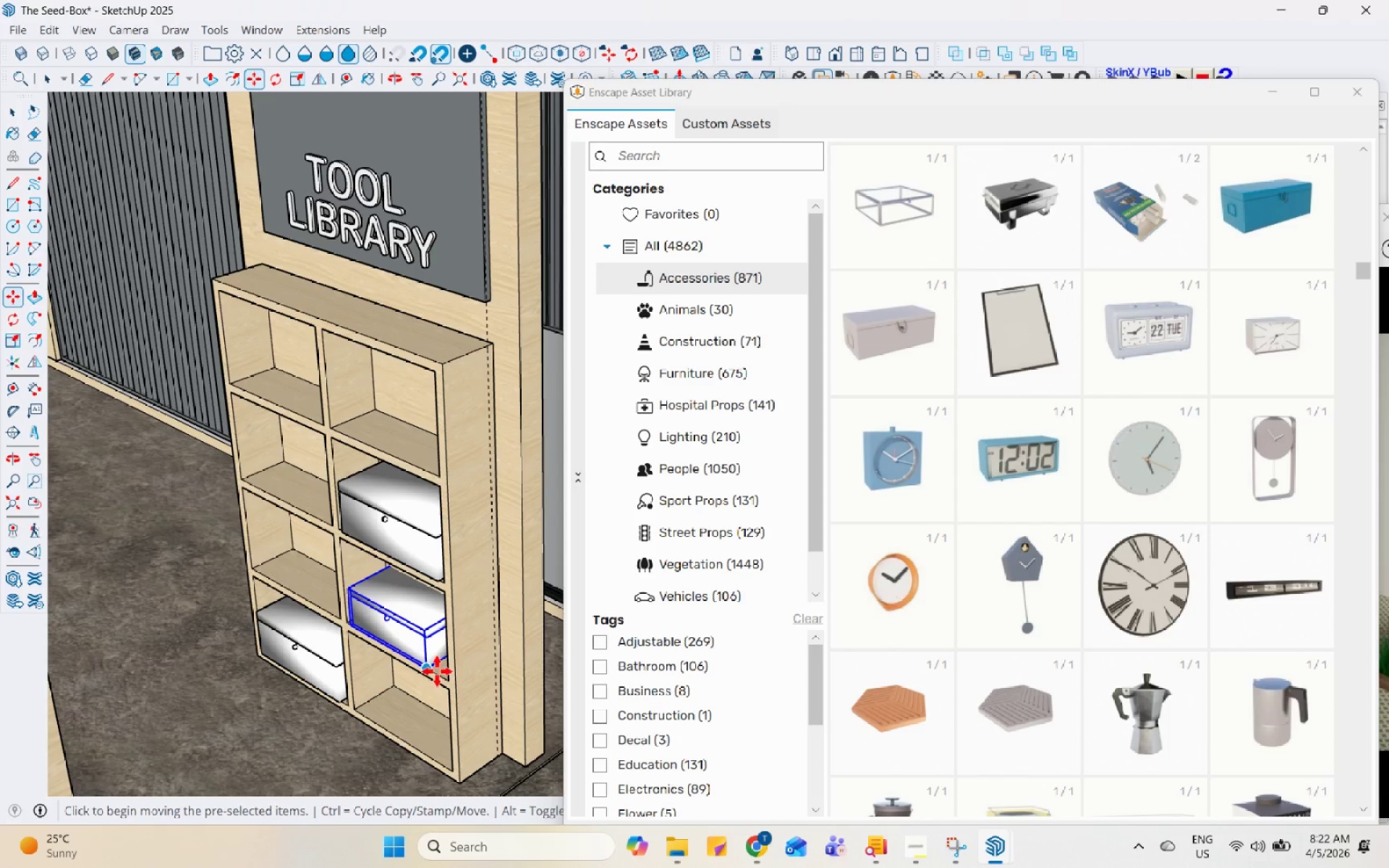 
left_click_drag(start_coordinate=[431, 670], to_coordinate=[431, 666])
 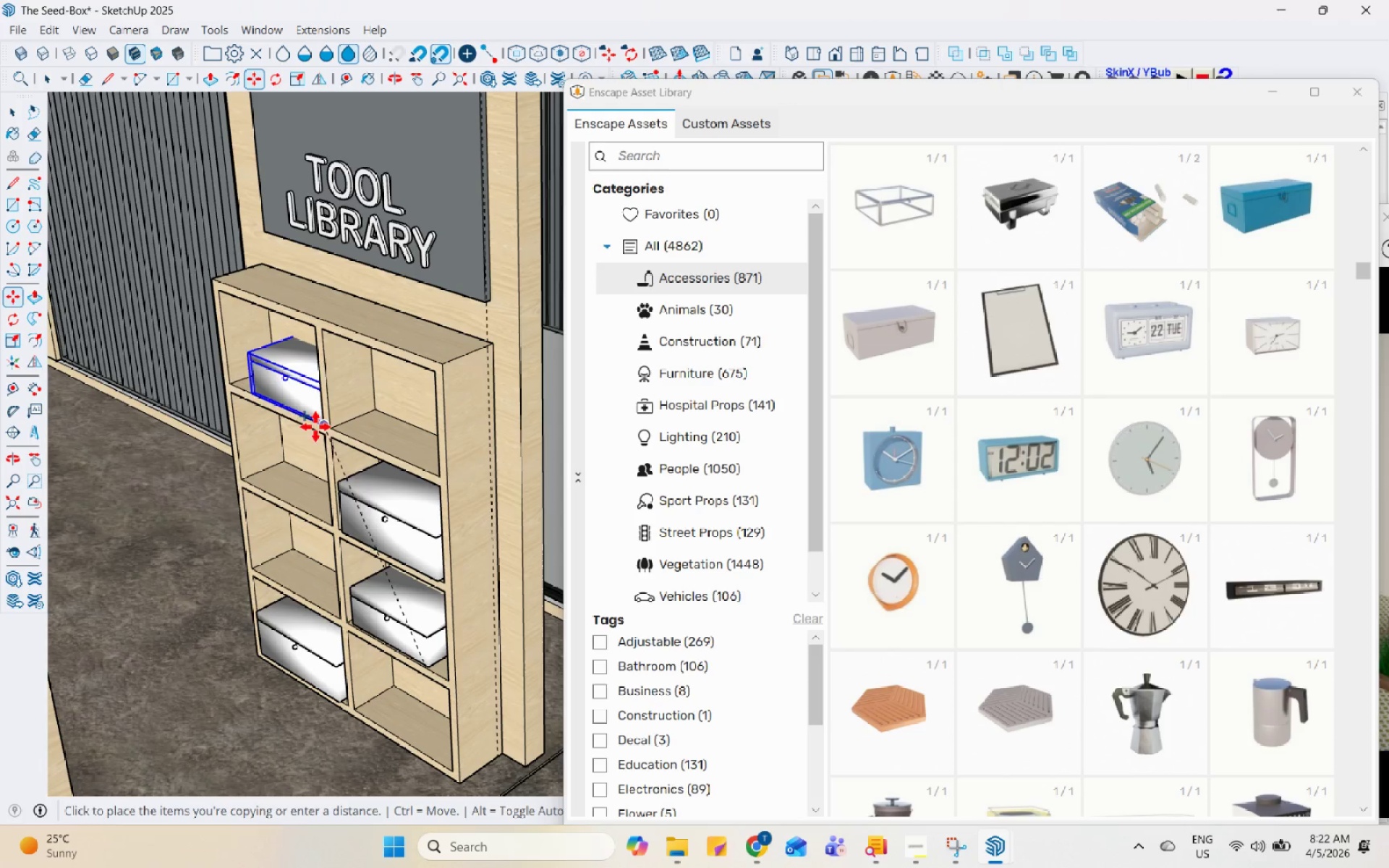 
key(Control+ControlLeft)
 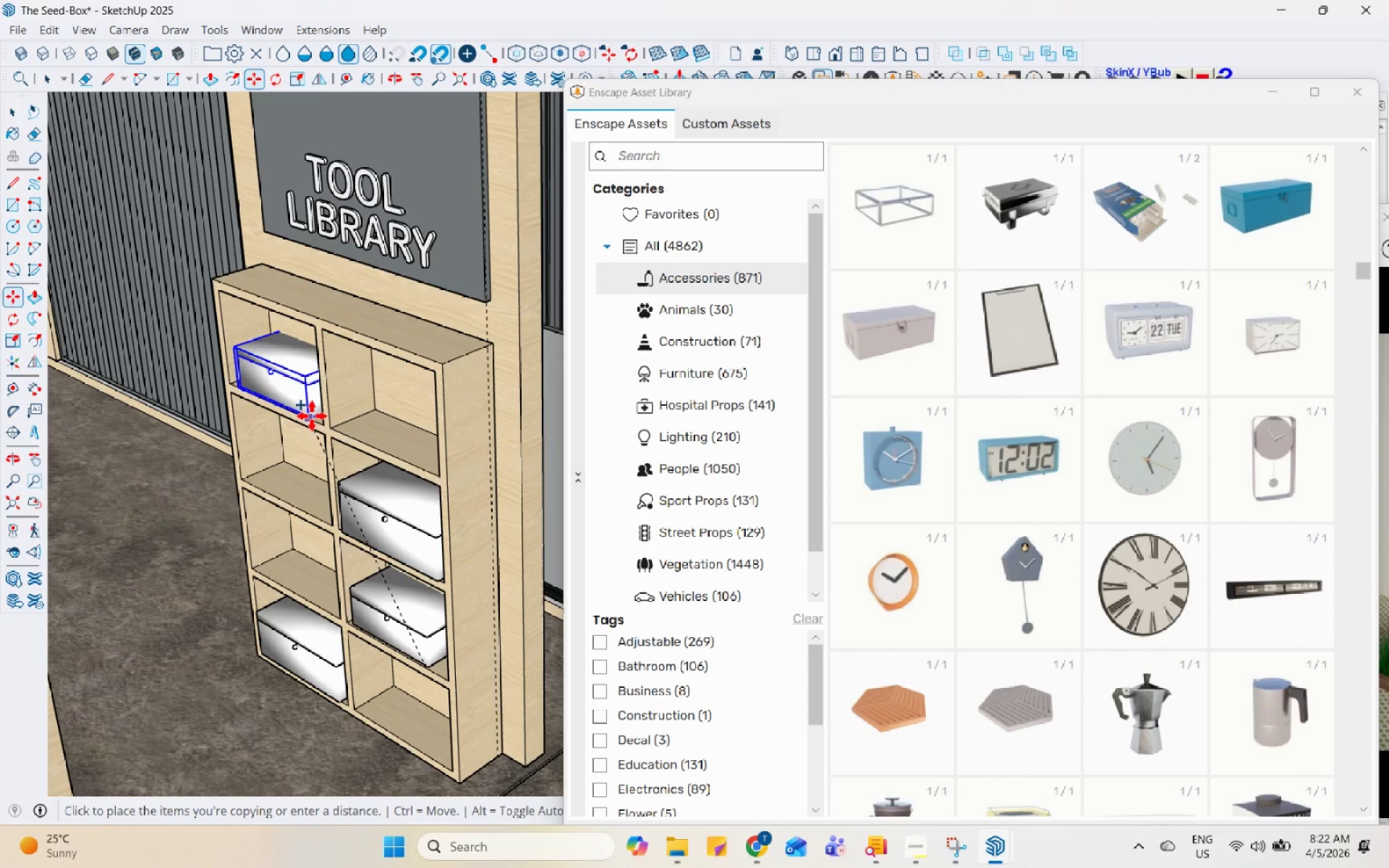 
left_click([312, 416])
 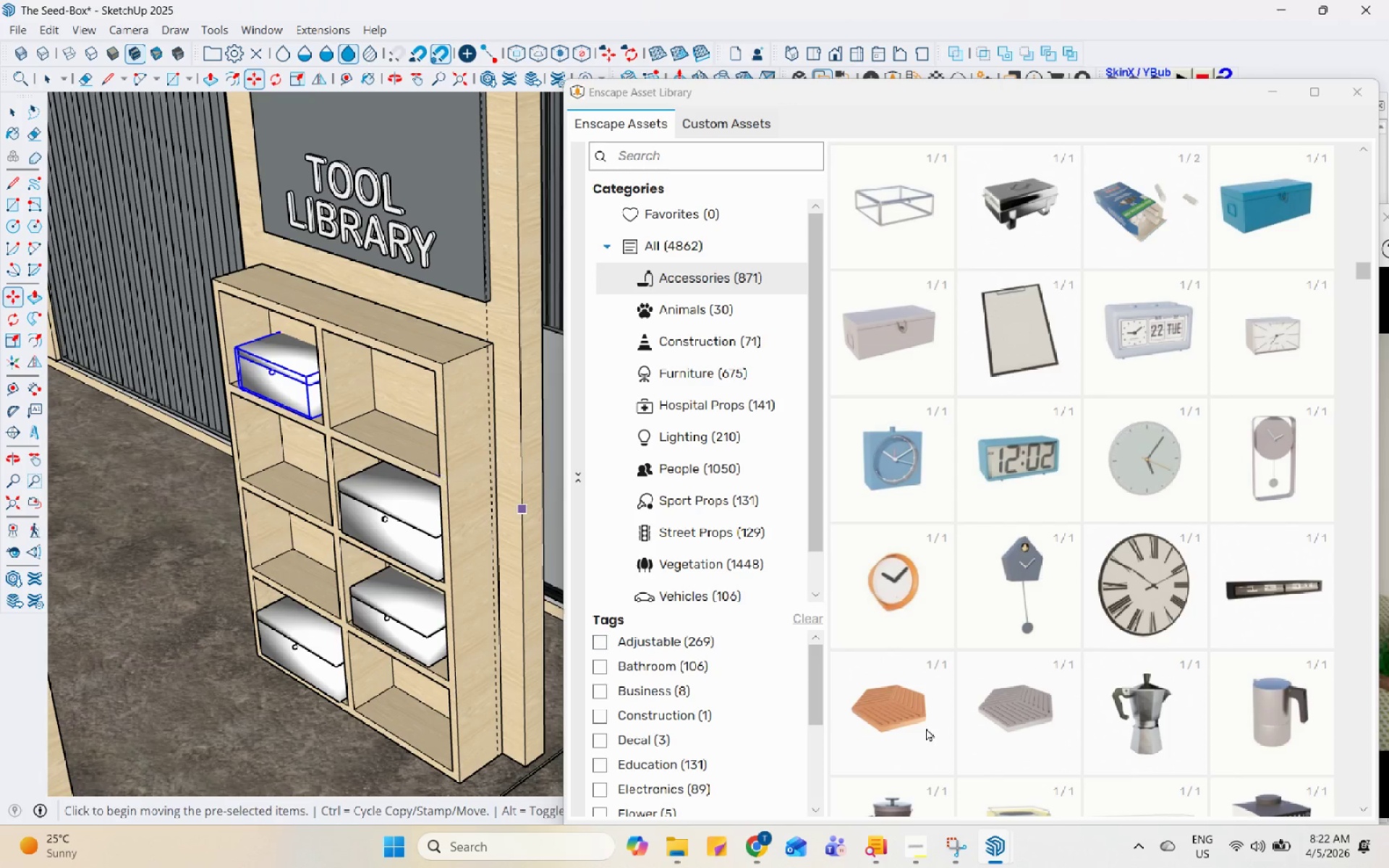 
scroll: coordinate [938, 684], scroll_direction: down, amount: 17.0
 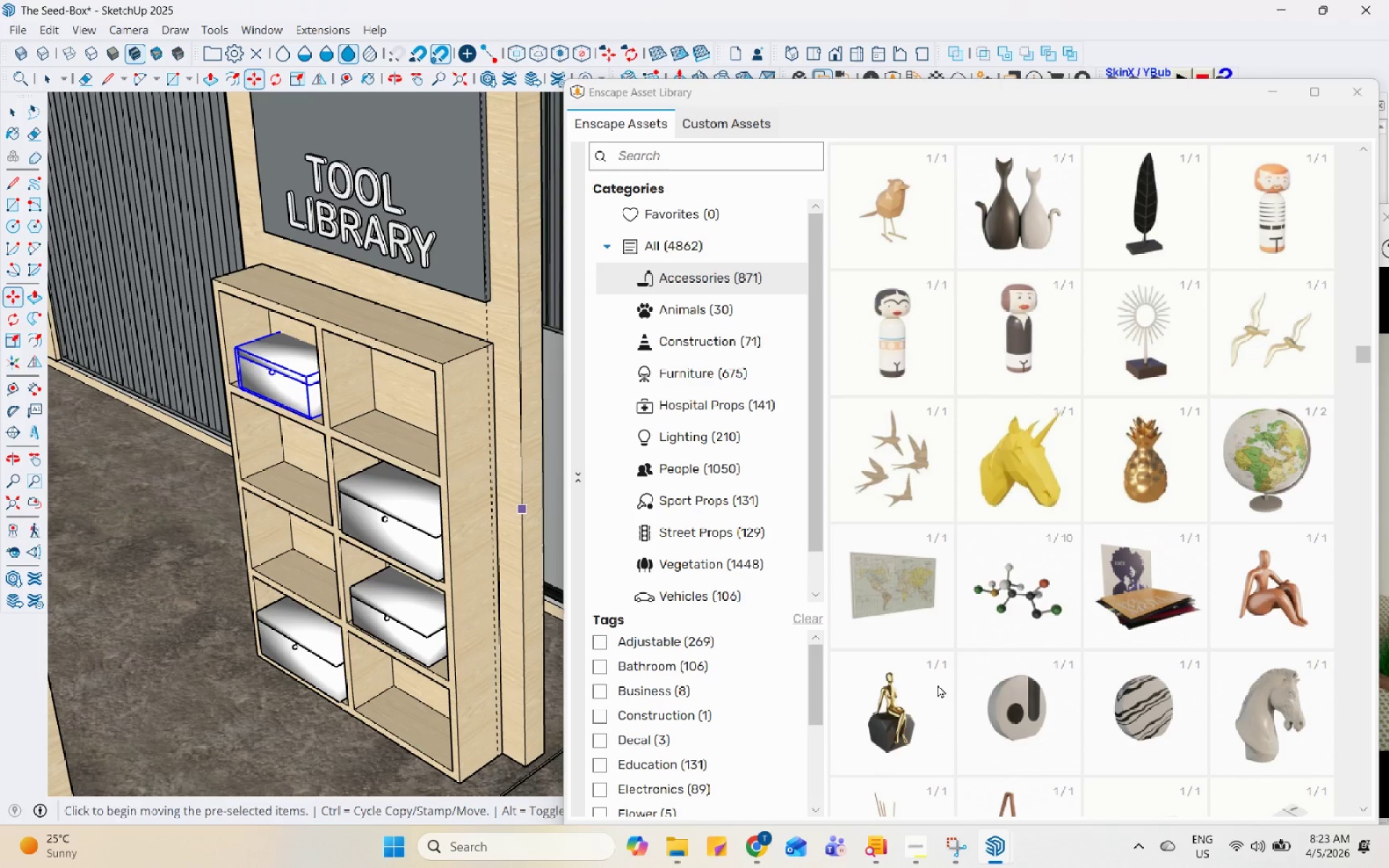 
double_click([1053, 475])
 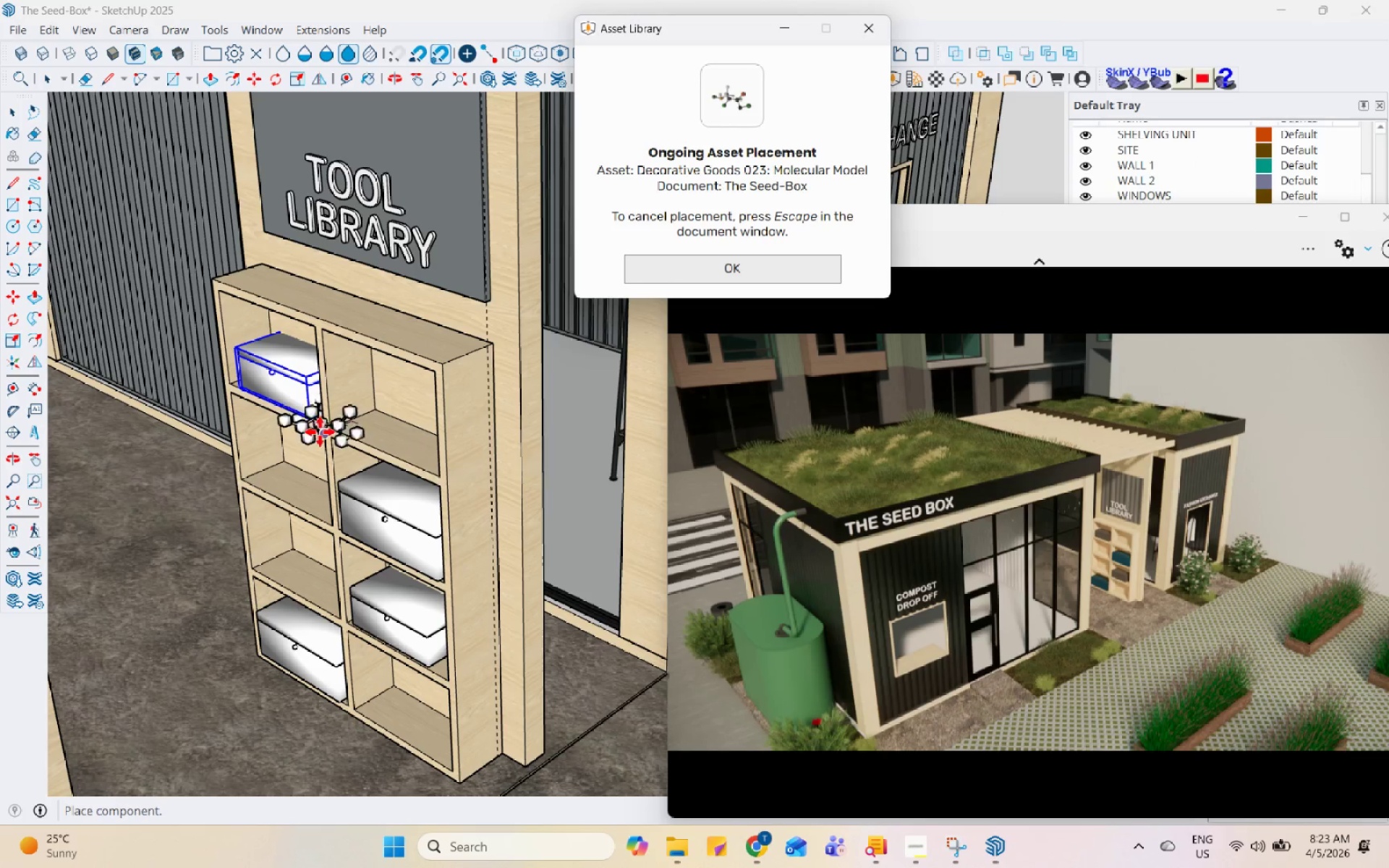 
scroll: coordinate [368, 431], scroll_direction: up, amount: 3.0
 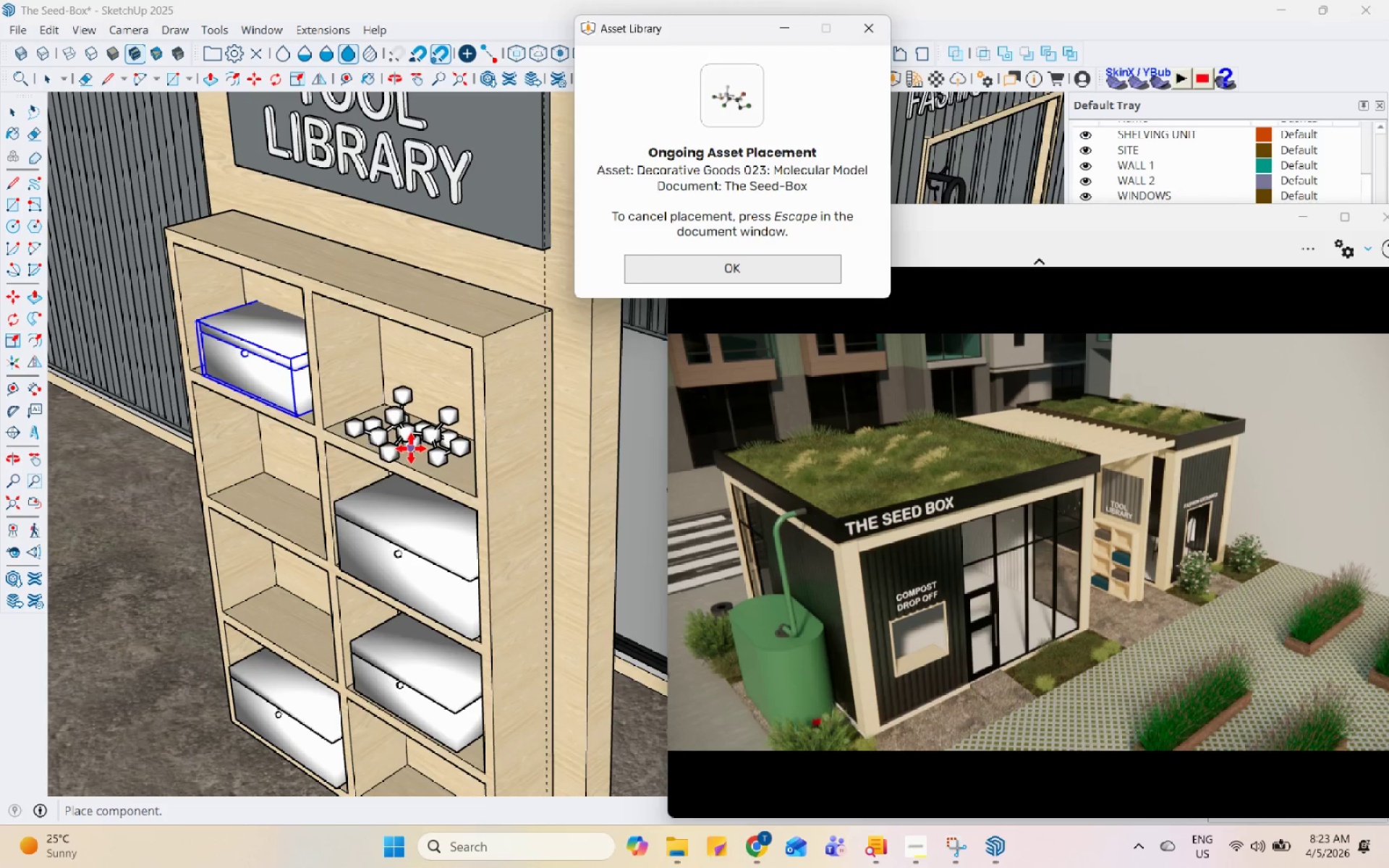 
left_click([413, 446])
 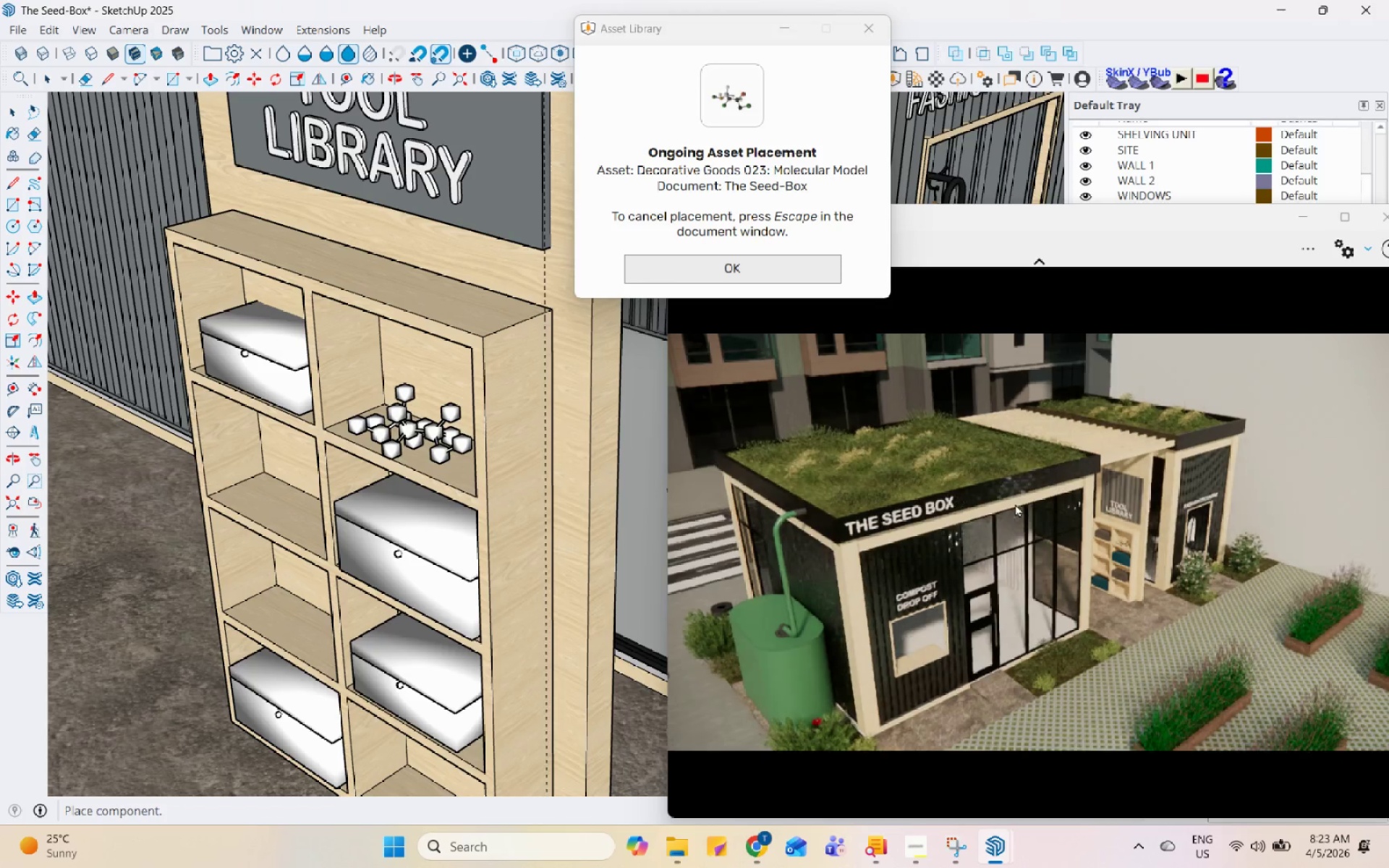 
key(Escape)
 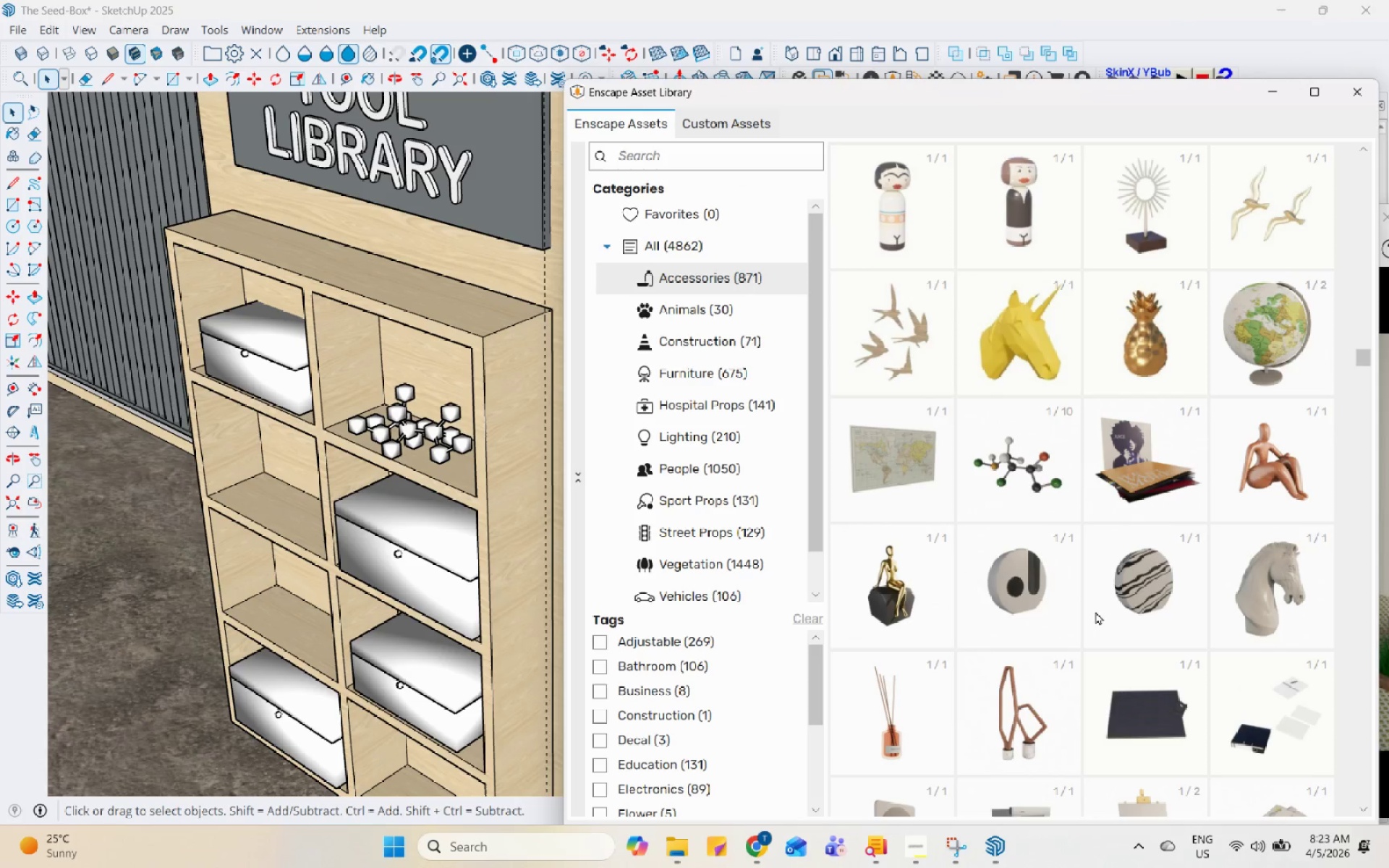 
scroll: coordinate [1095, 611], scroll_direction: down, amount: 3.0
 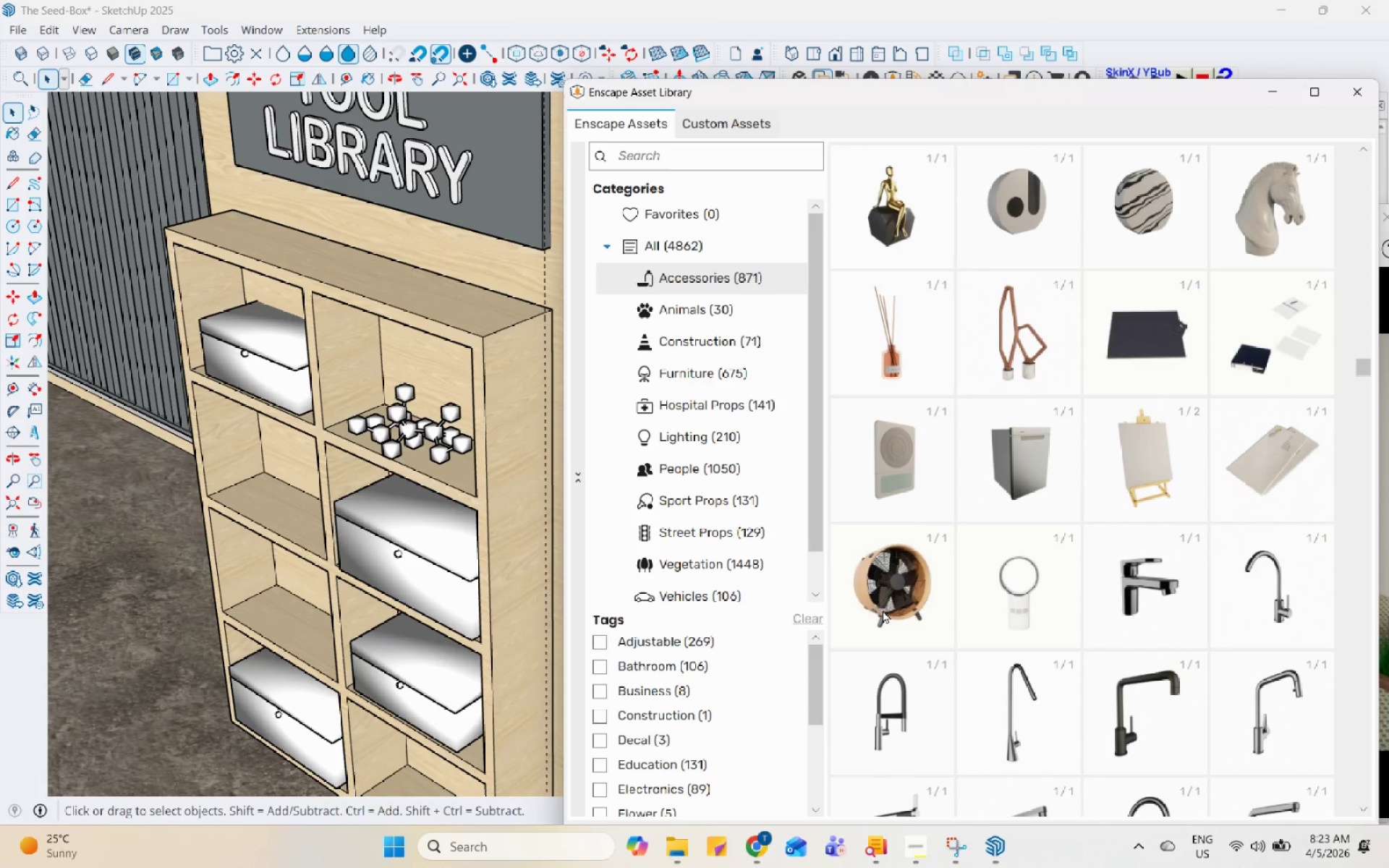 
left_click([883, 610])
 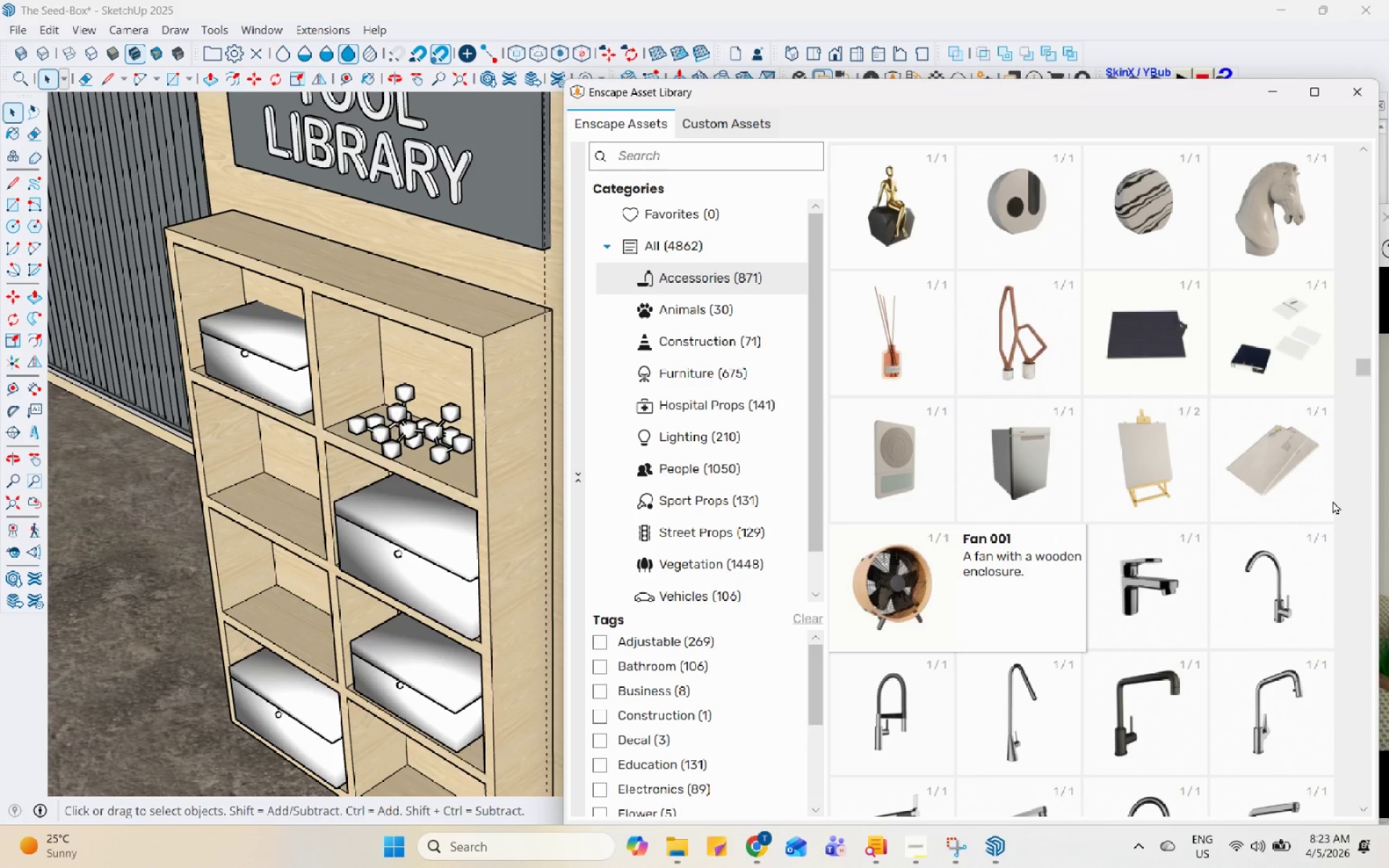 
left_click([1300, 347])
 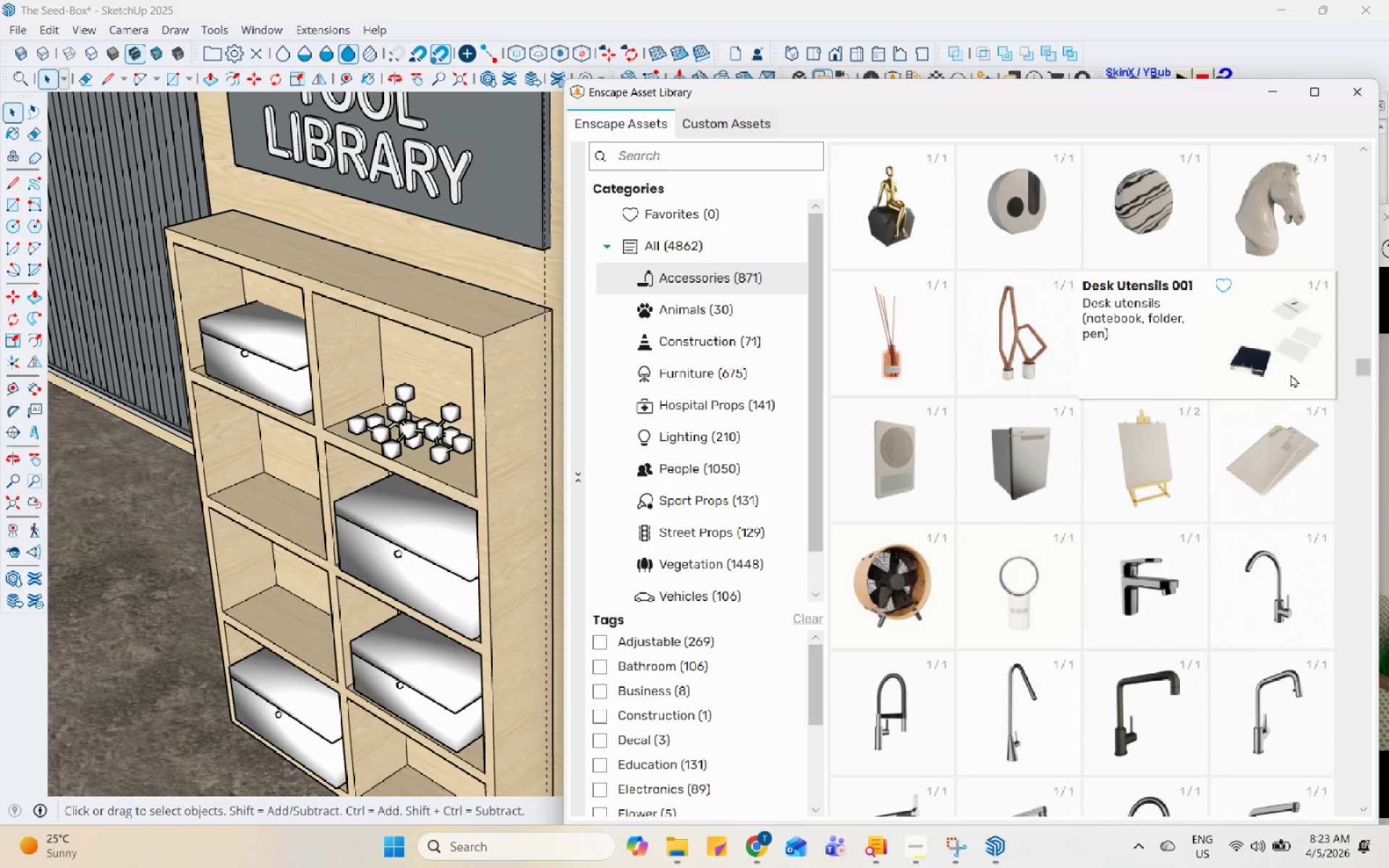 
scroll: coordinate [1074, 584], scroll_direction: down, amount: 24.0
 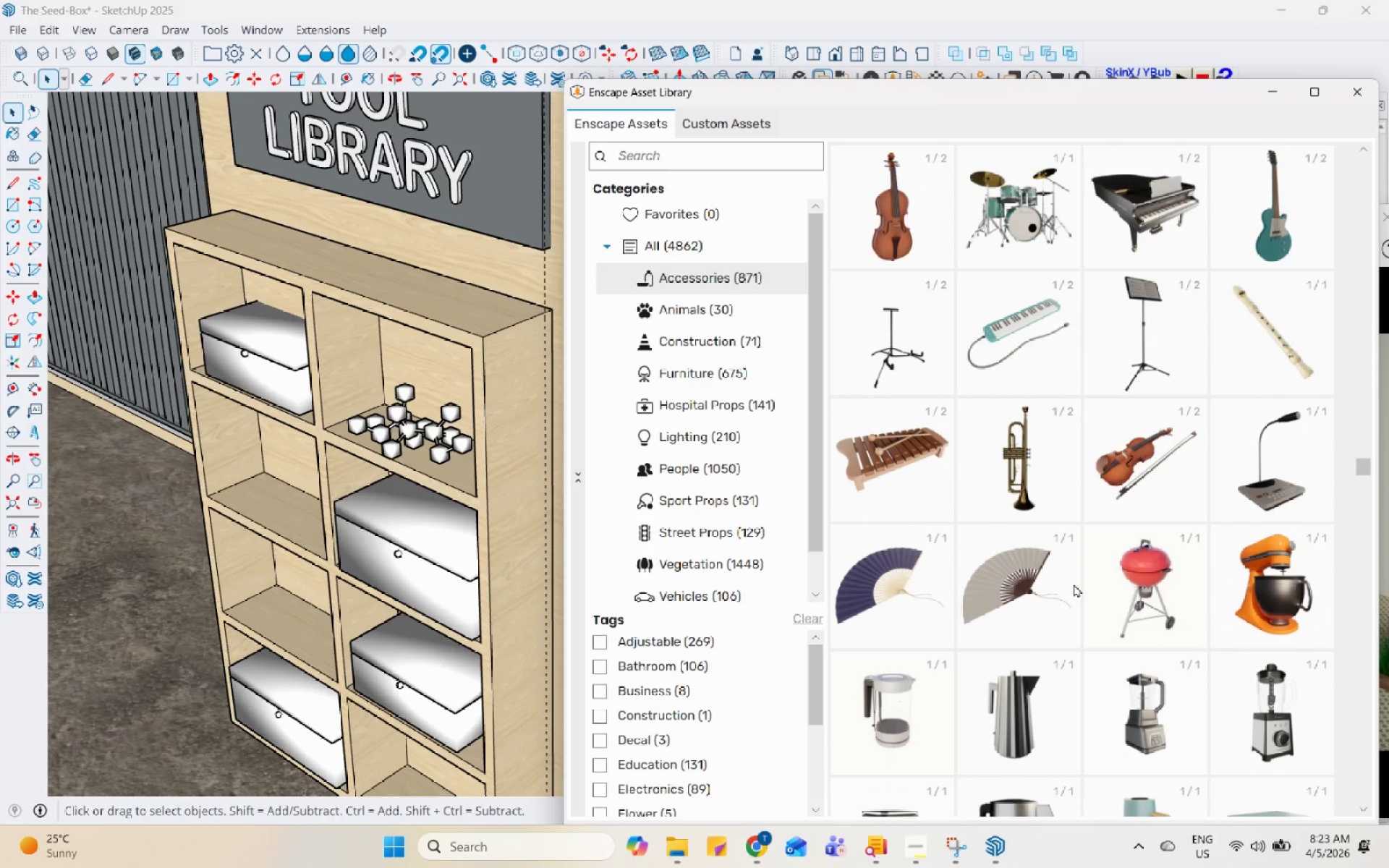 
scroll: coordinate [1074, 584], scroll_direction: down, amount: 1.0
 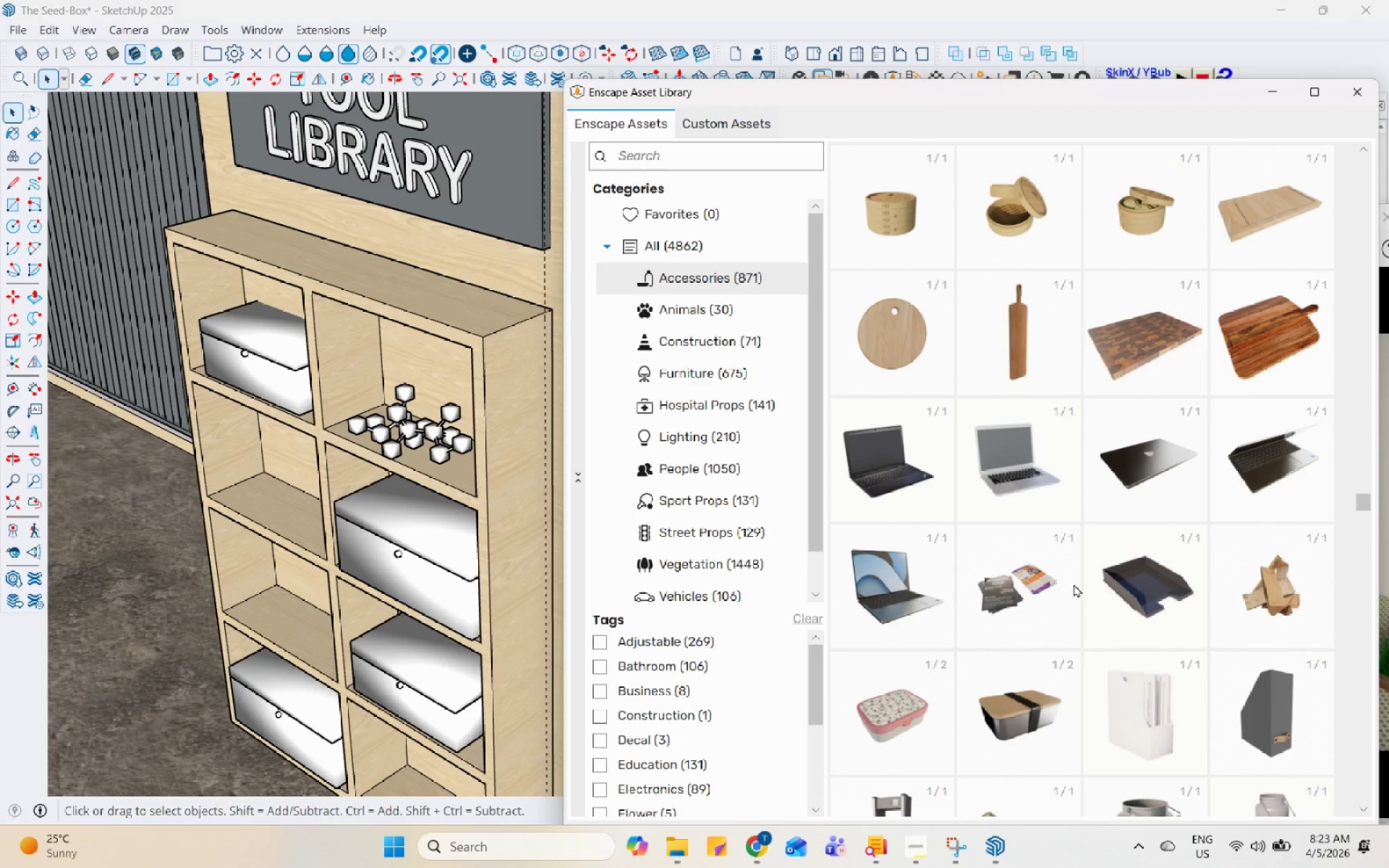 
left_click([1221, 597])
 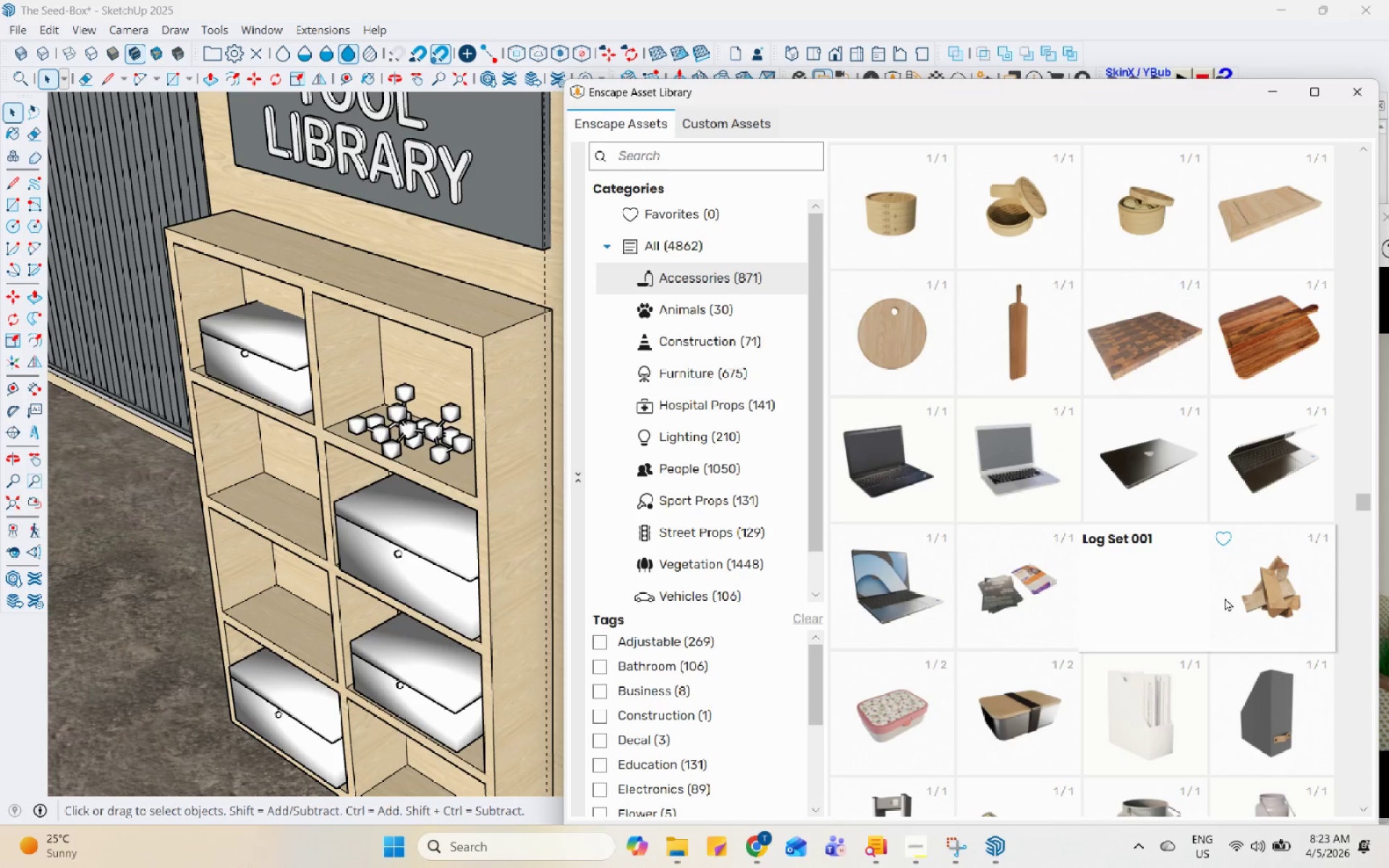 
left_click([1228, 597])
 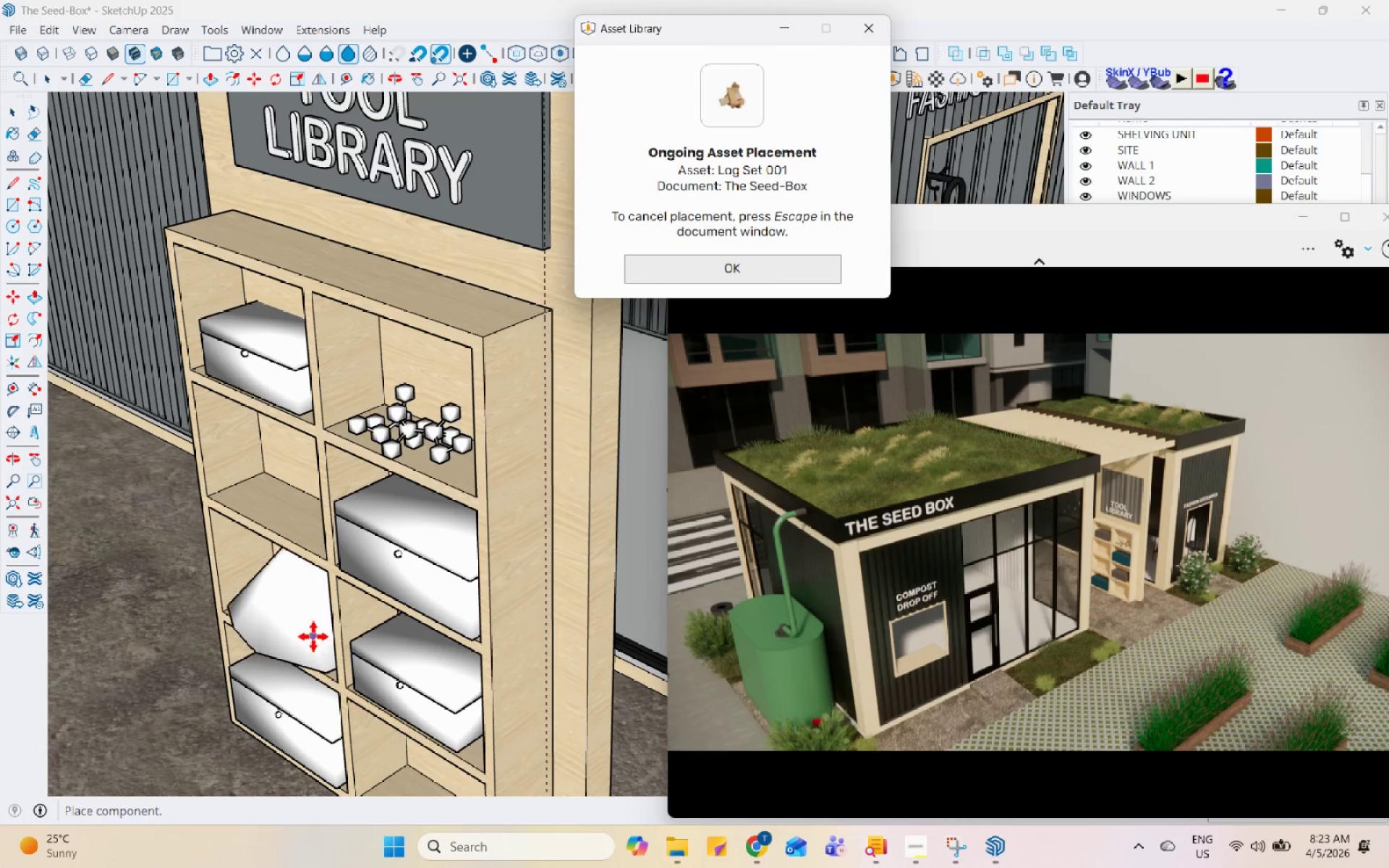 
scroll: coordinate [306, 624], scroll_direction: down, amount: 1.0
 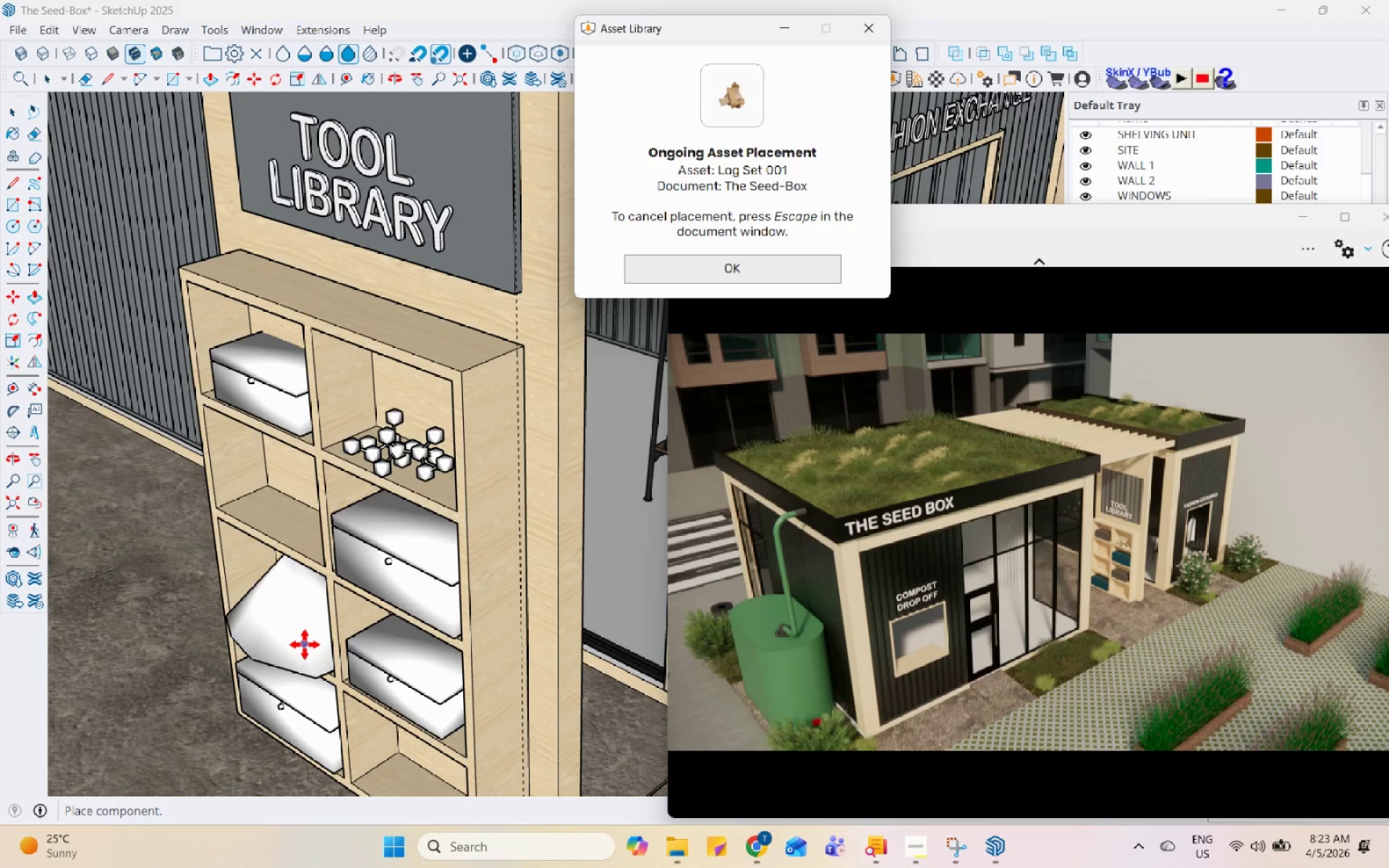 
left_click([302, 636])
 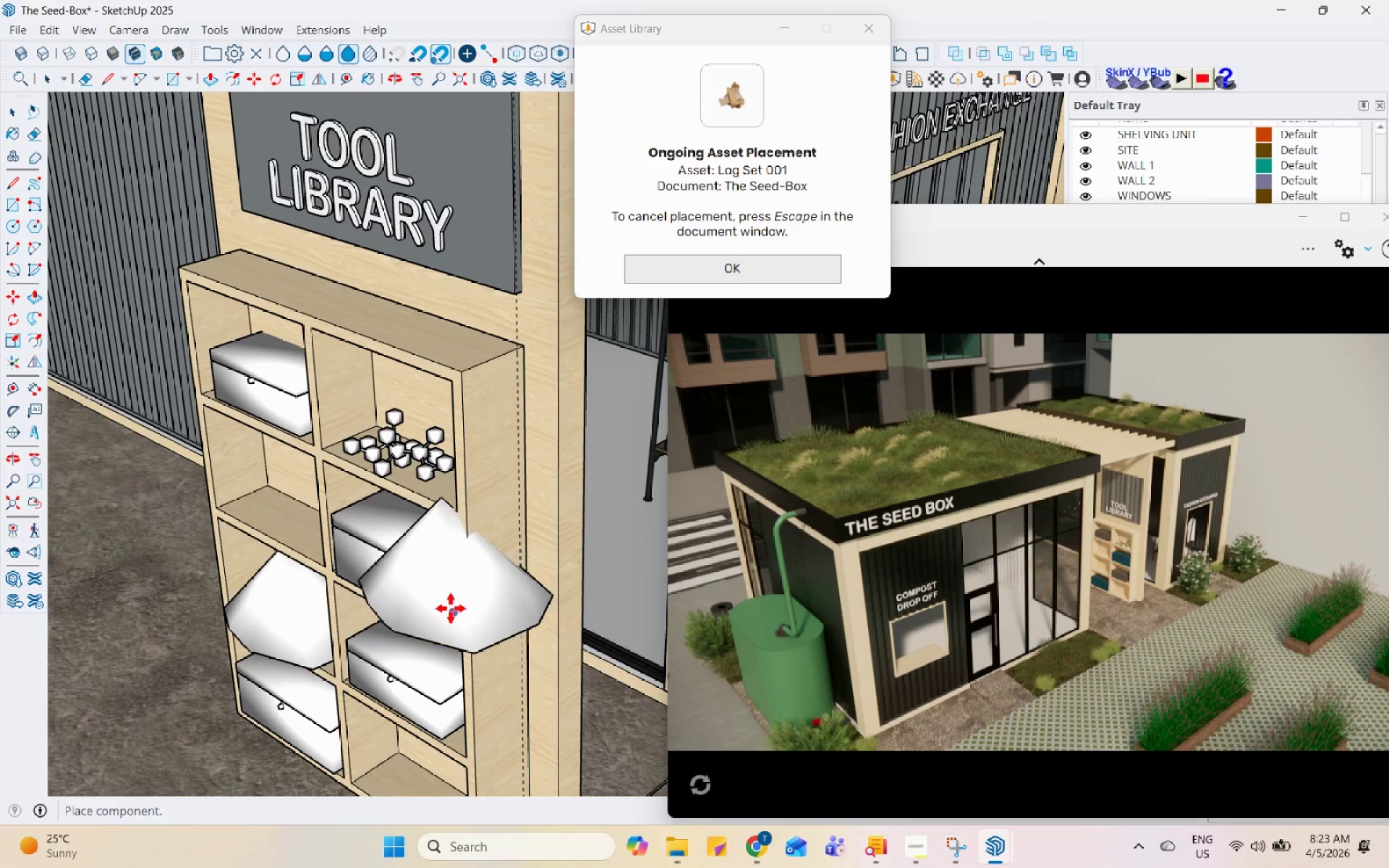 
key(Escape)
 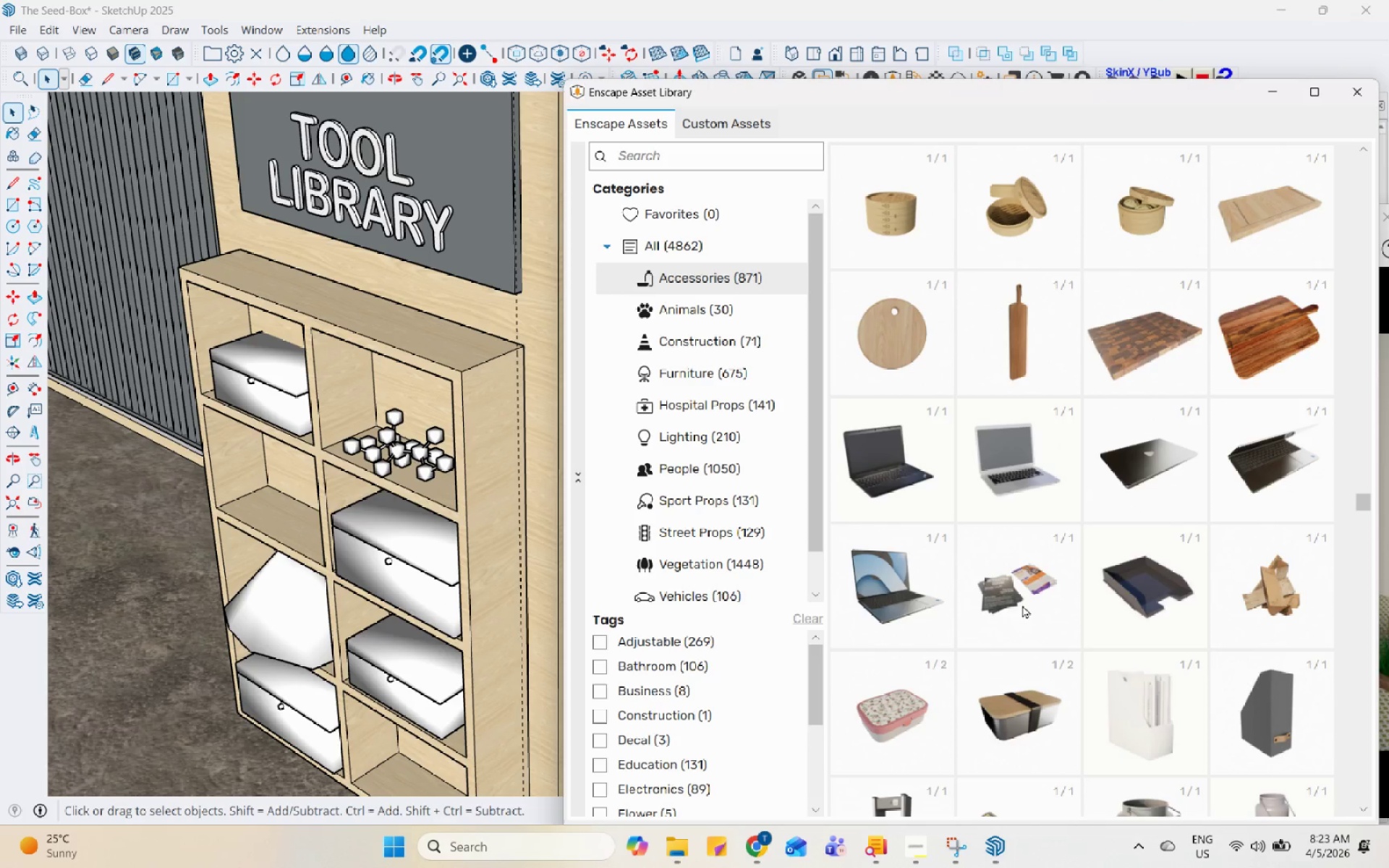 
scroll: coordinate [1027, 614], scroll_direction: down, amount: 11.0
 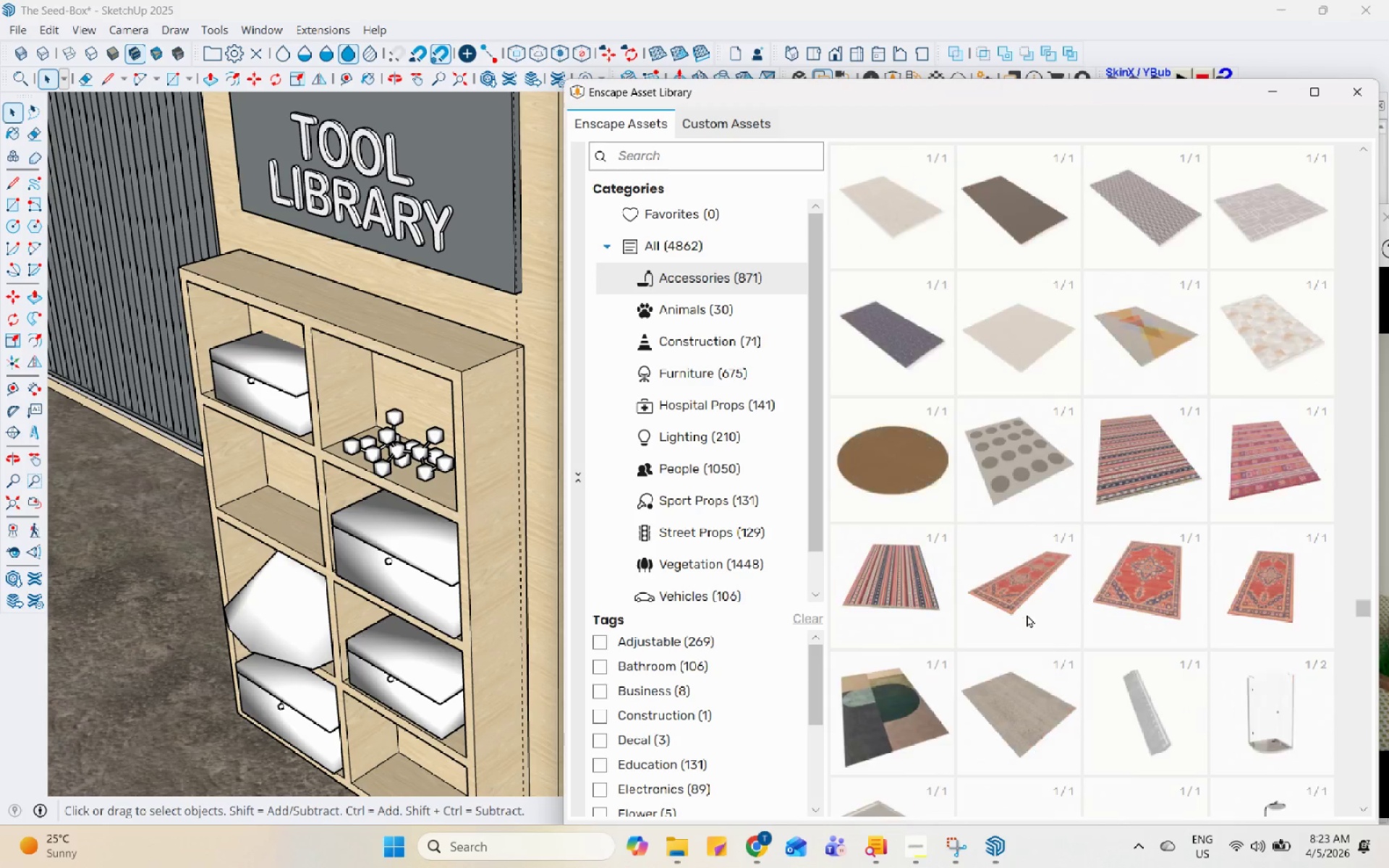 
left_click([894, 432])
 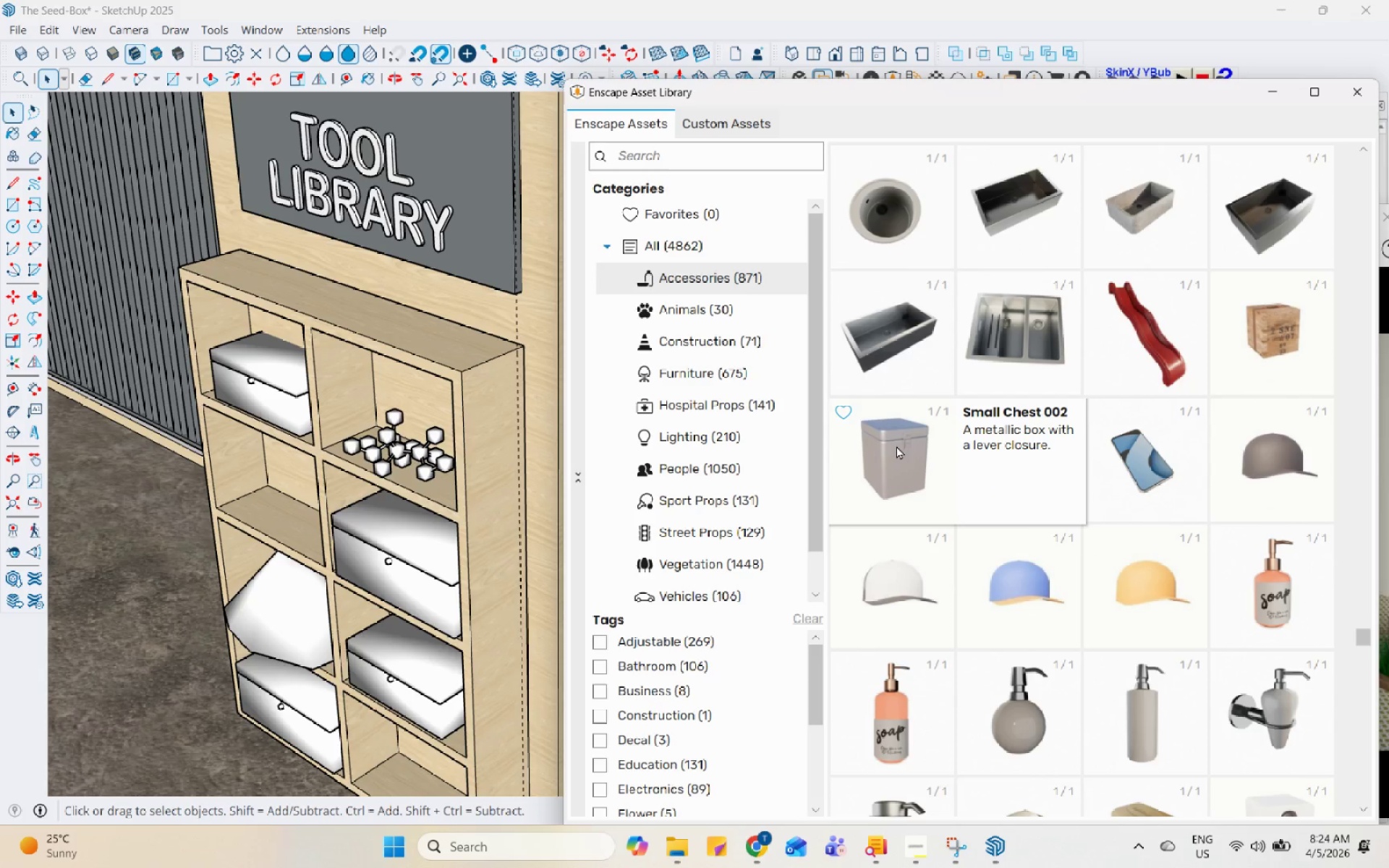 
left_click([1189, 387])
 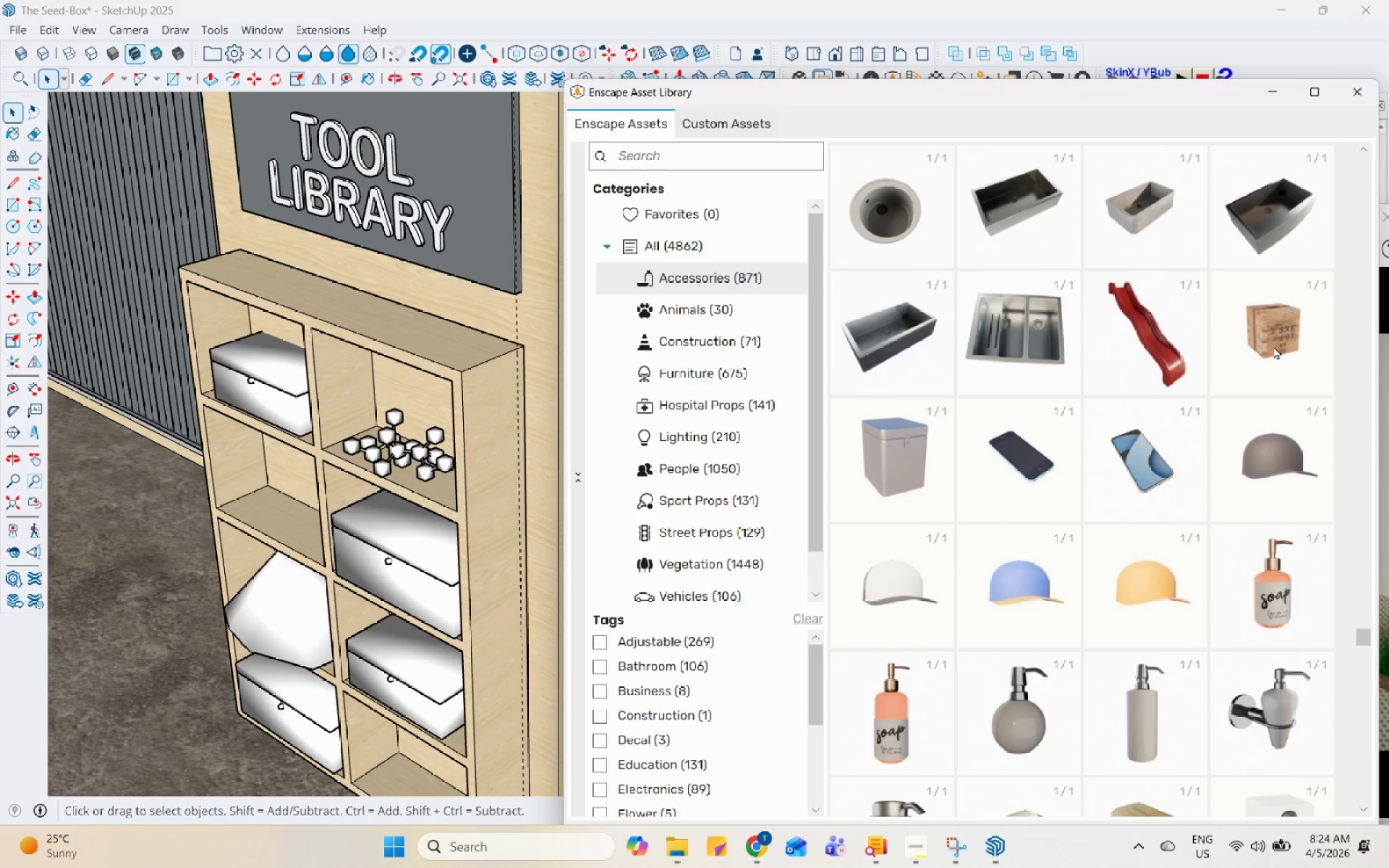 
double_click([1273, 357])
 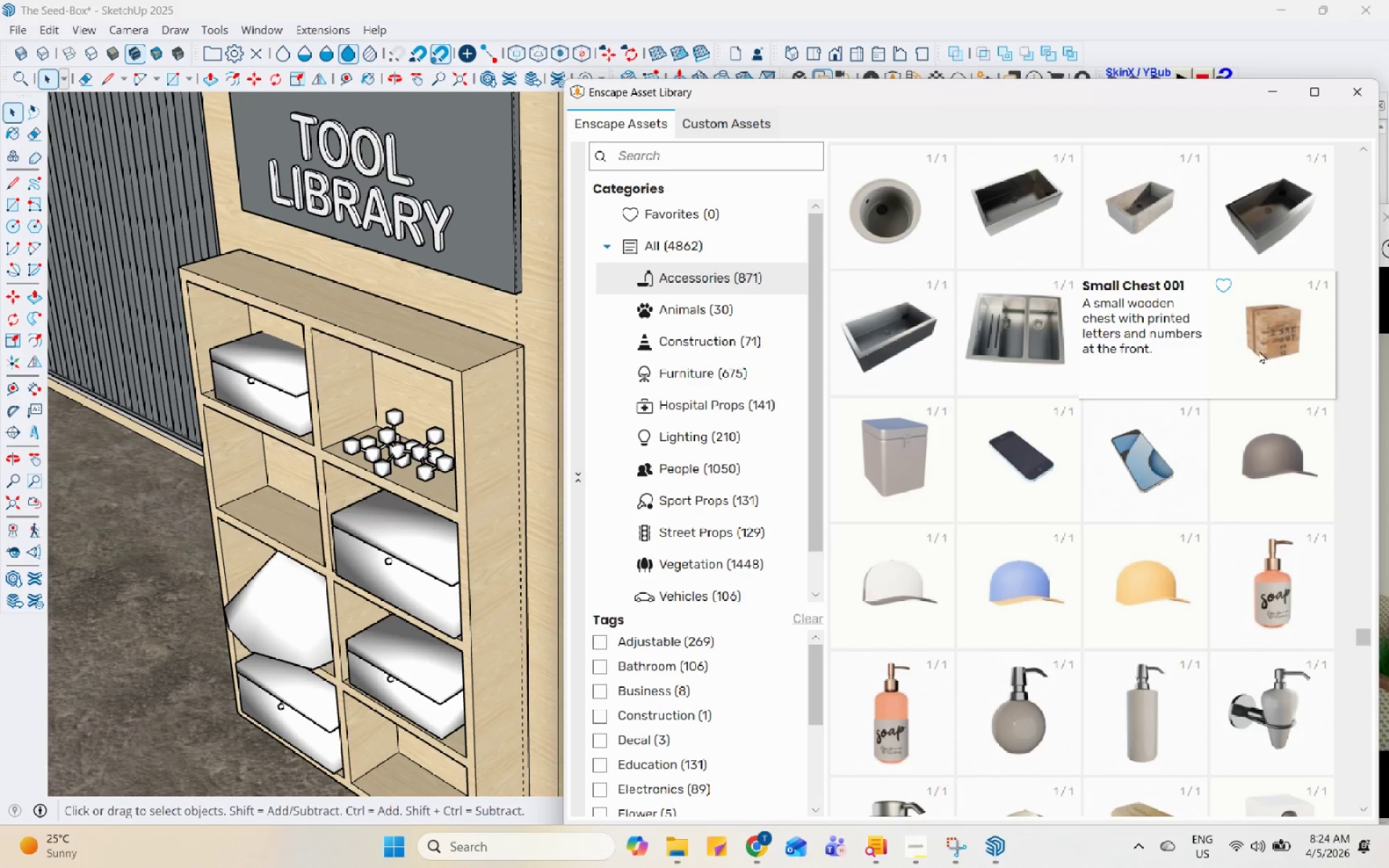 
left_click([1259, 349])
 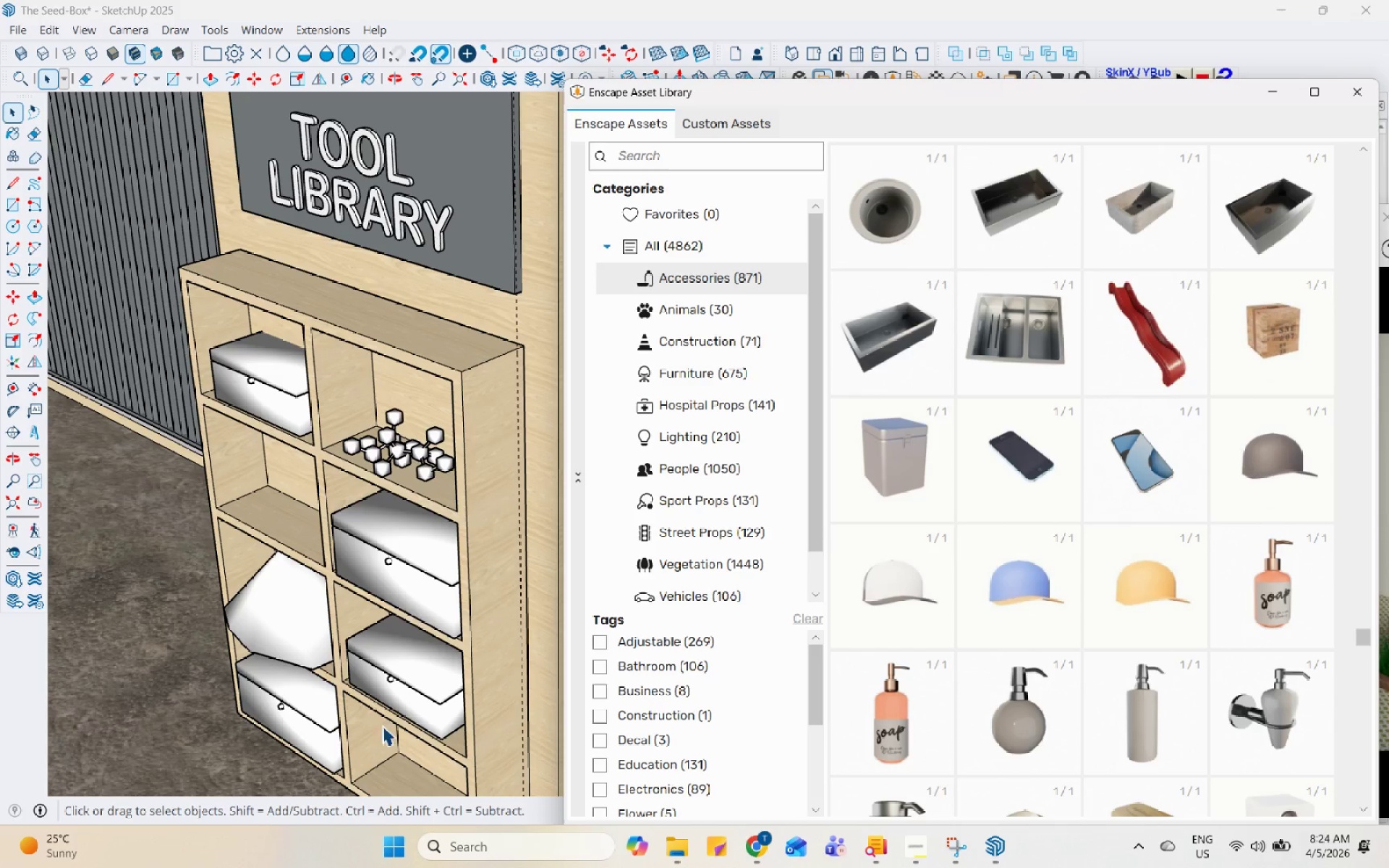 
scroll: coordinate [415, 583], scroll_direction: down, amount: 4.0
 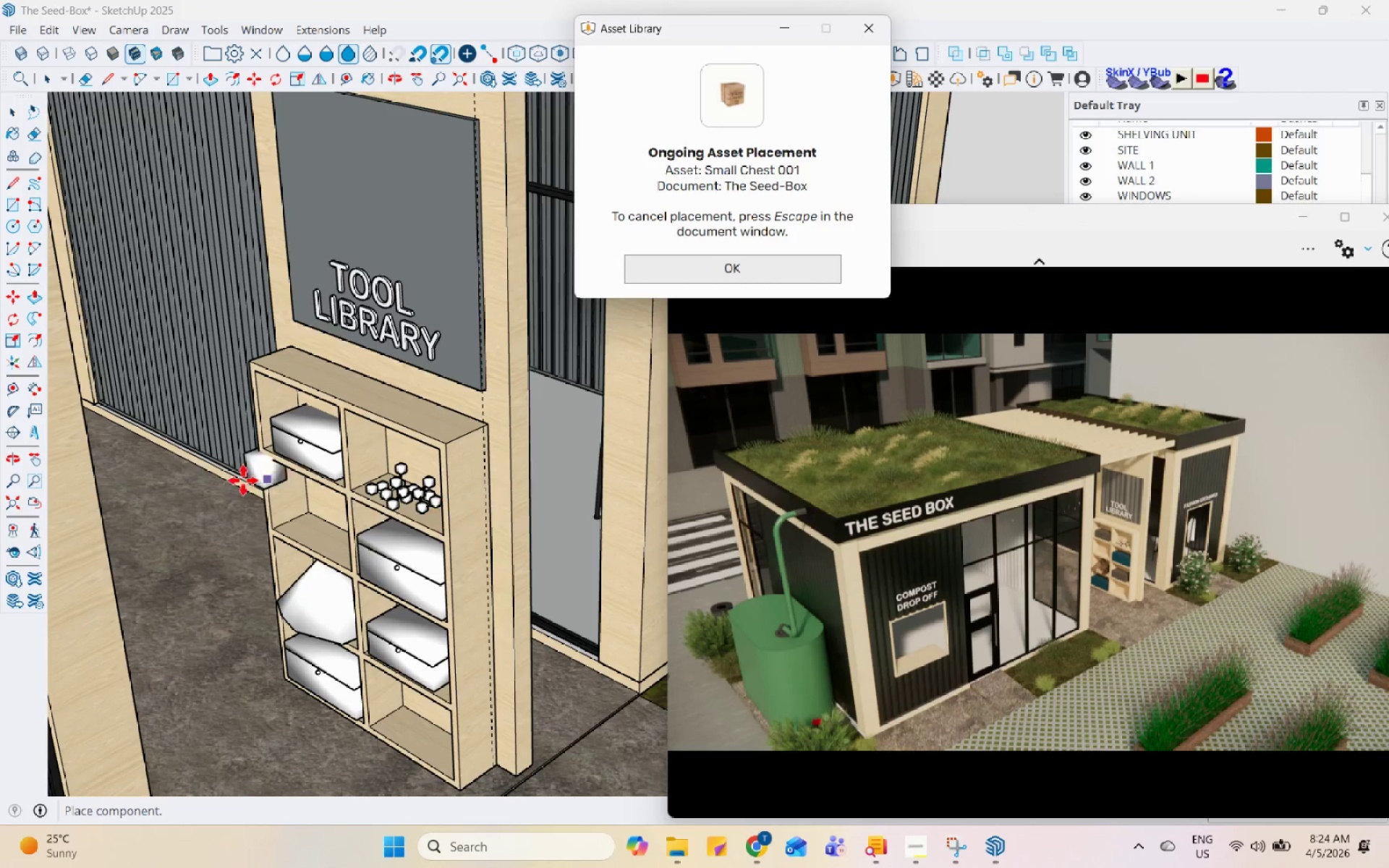 
scroll: coordinate [285, 520], scroll_direction: up, amount: 7.0
 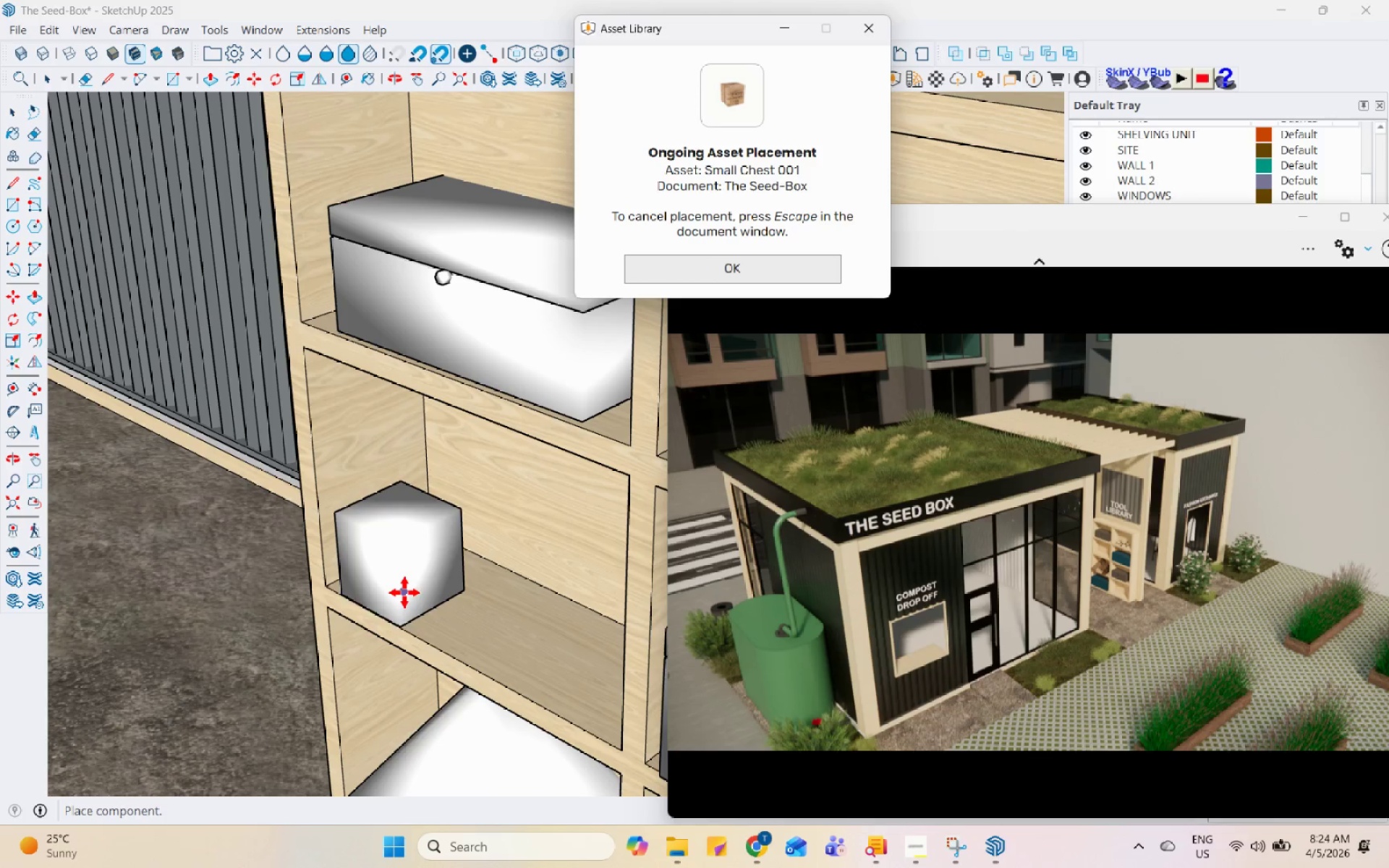 
left_click([407, 584])
 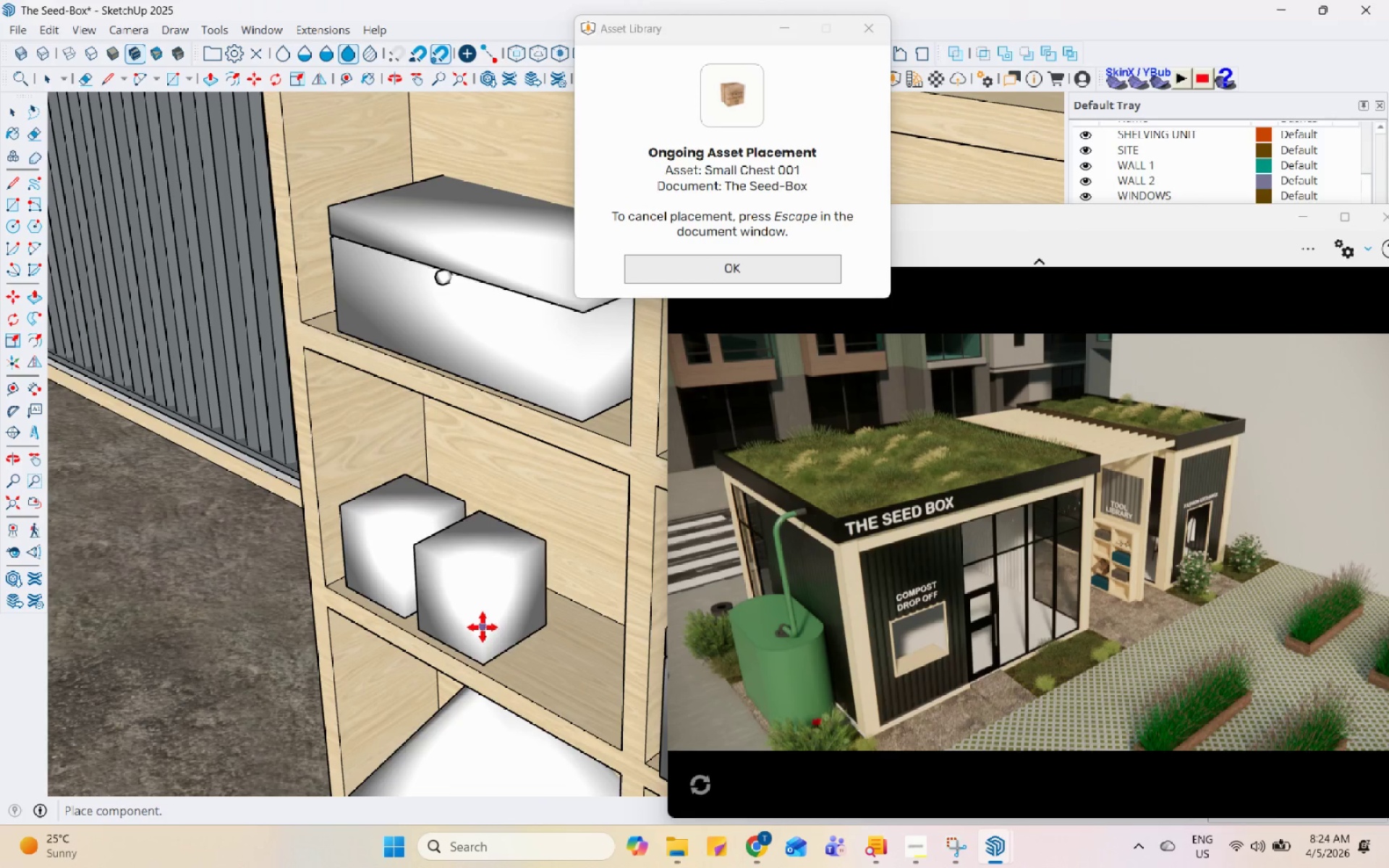 
left_click([482, 624])
 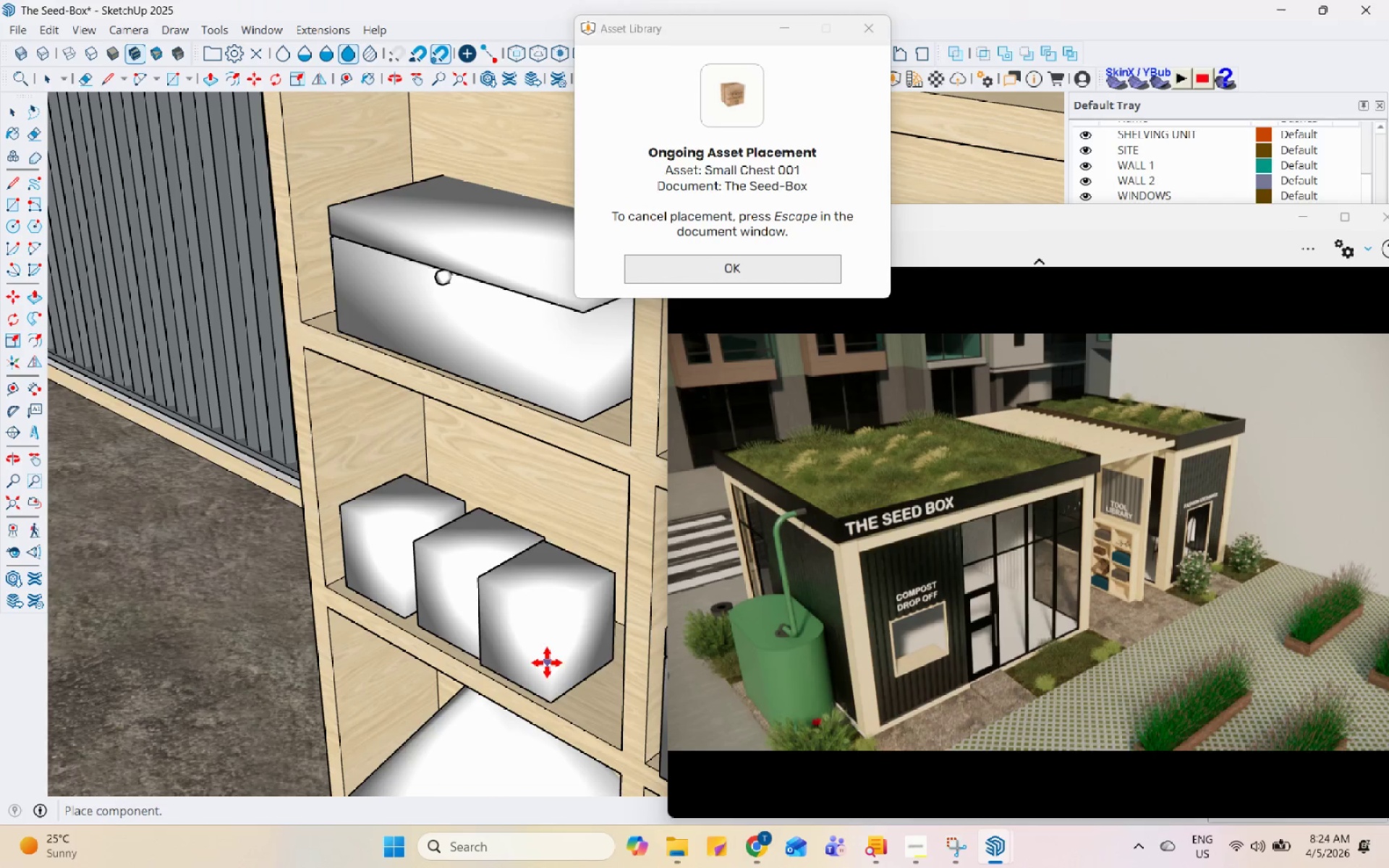 
left_click([563, 670])
 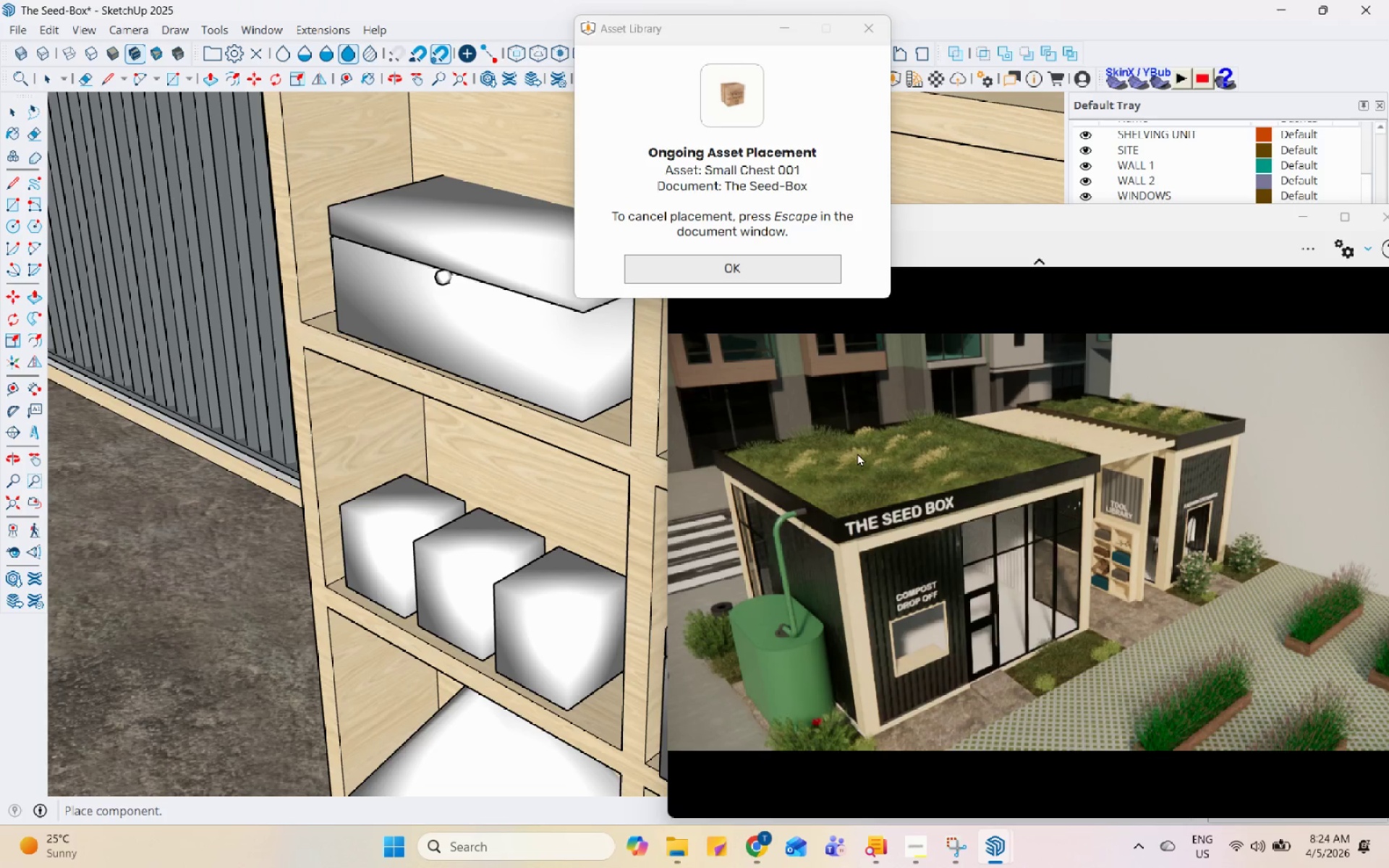 
key(Escape)
 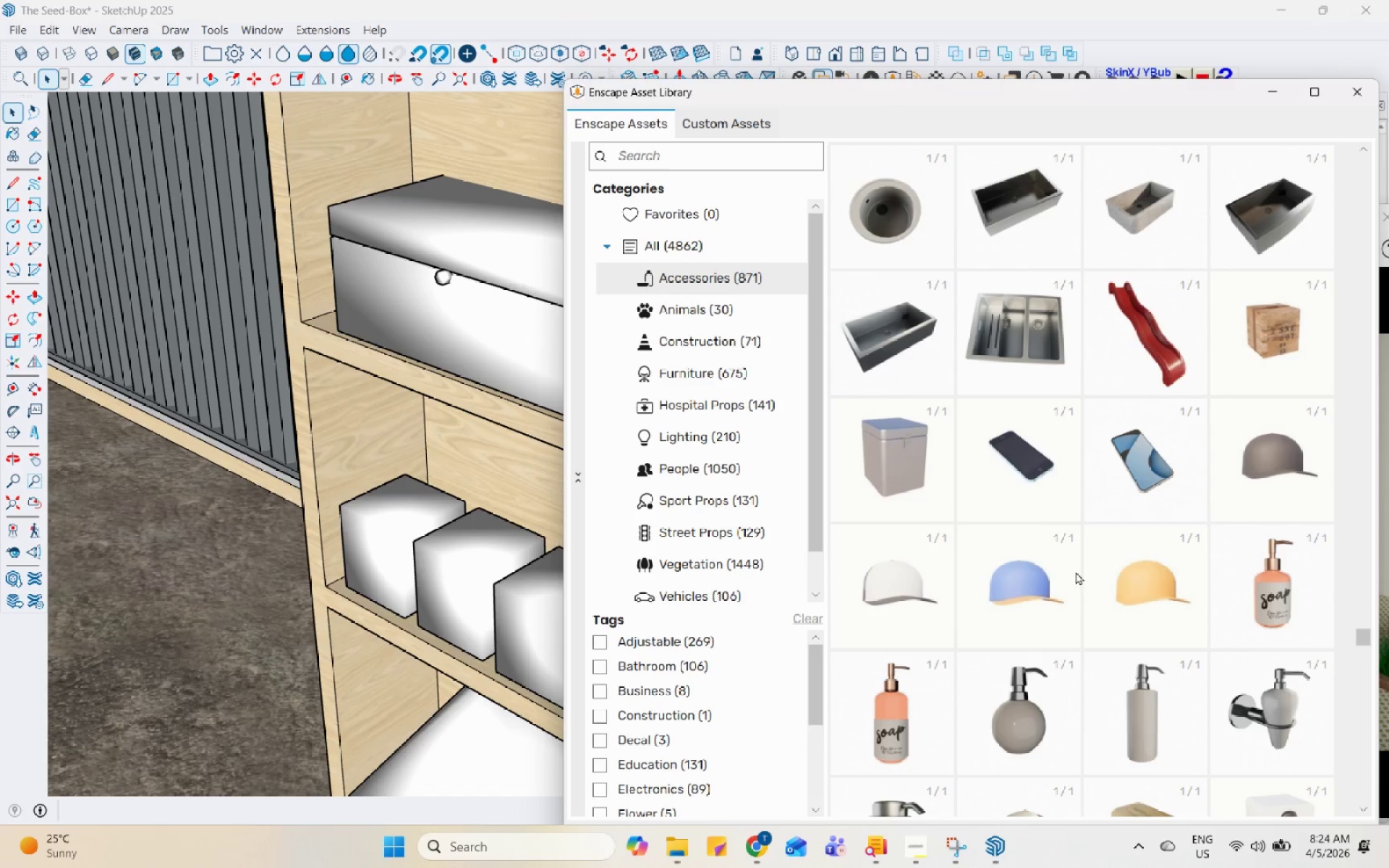 
left_click([890, 472])
 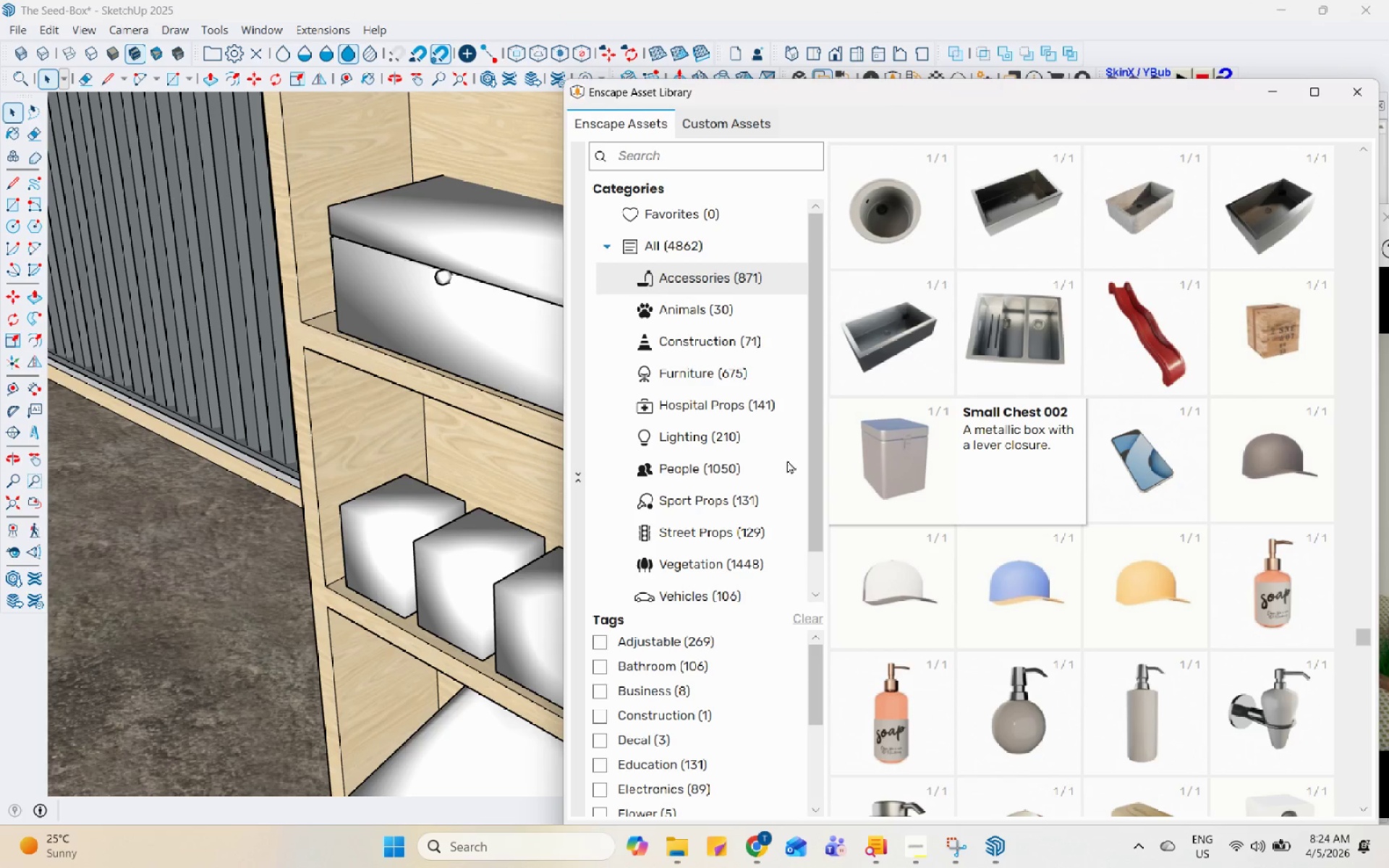 
scroll: coordinate [1160, 560], scroll_direction: down, amount: 5.0
 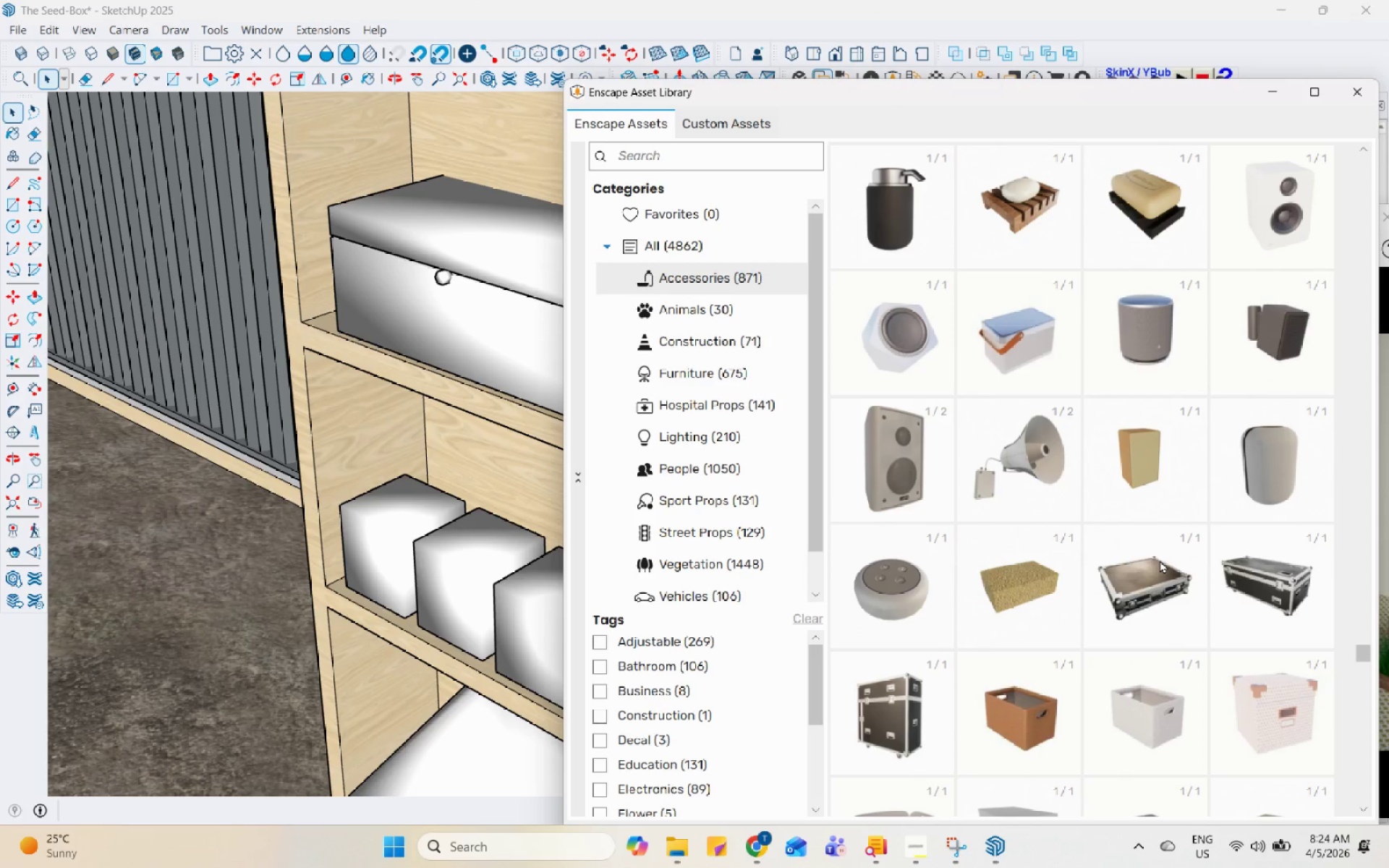 
left_click([1051, 616])
 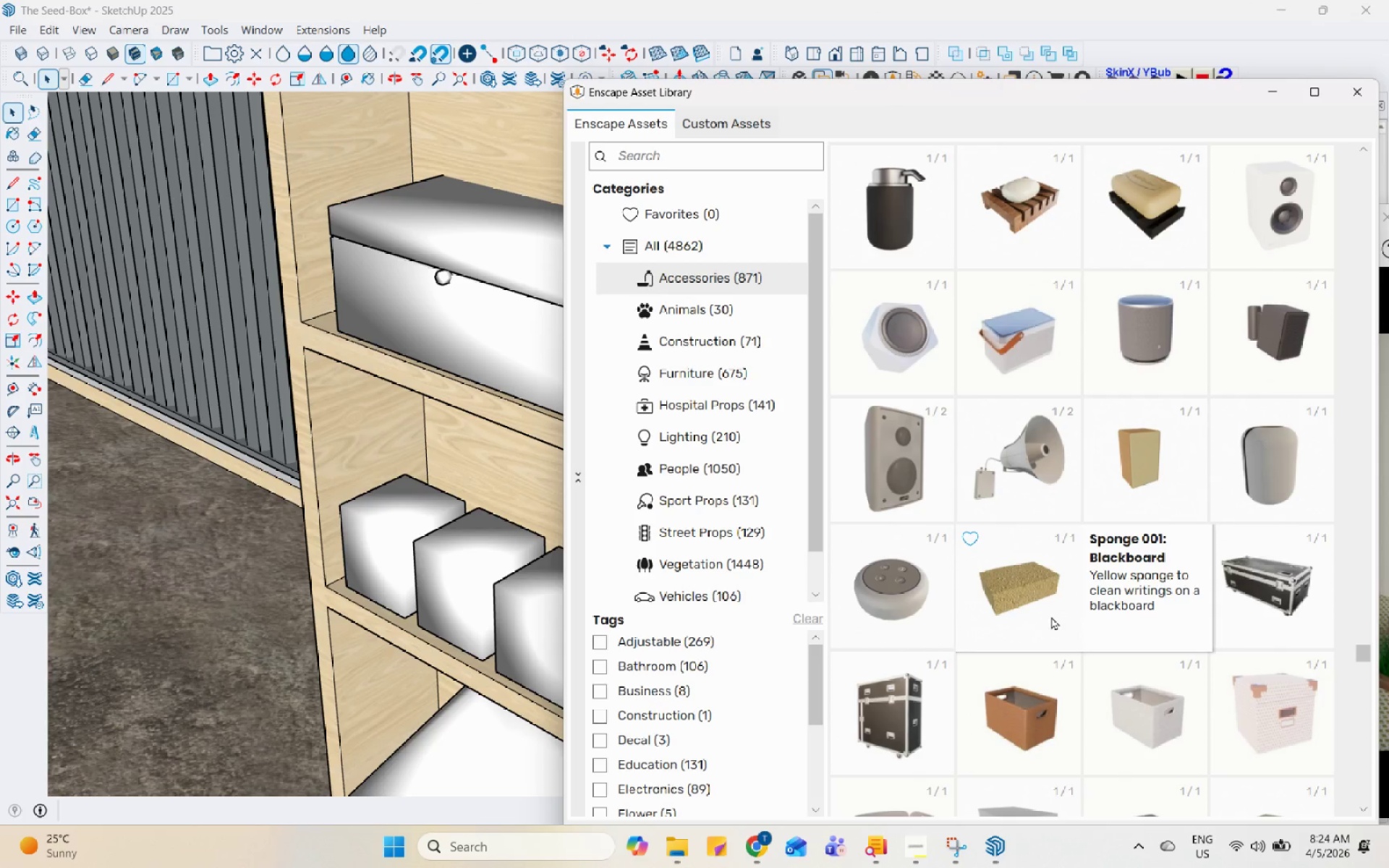 
left_click([917, 614])
 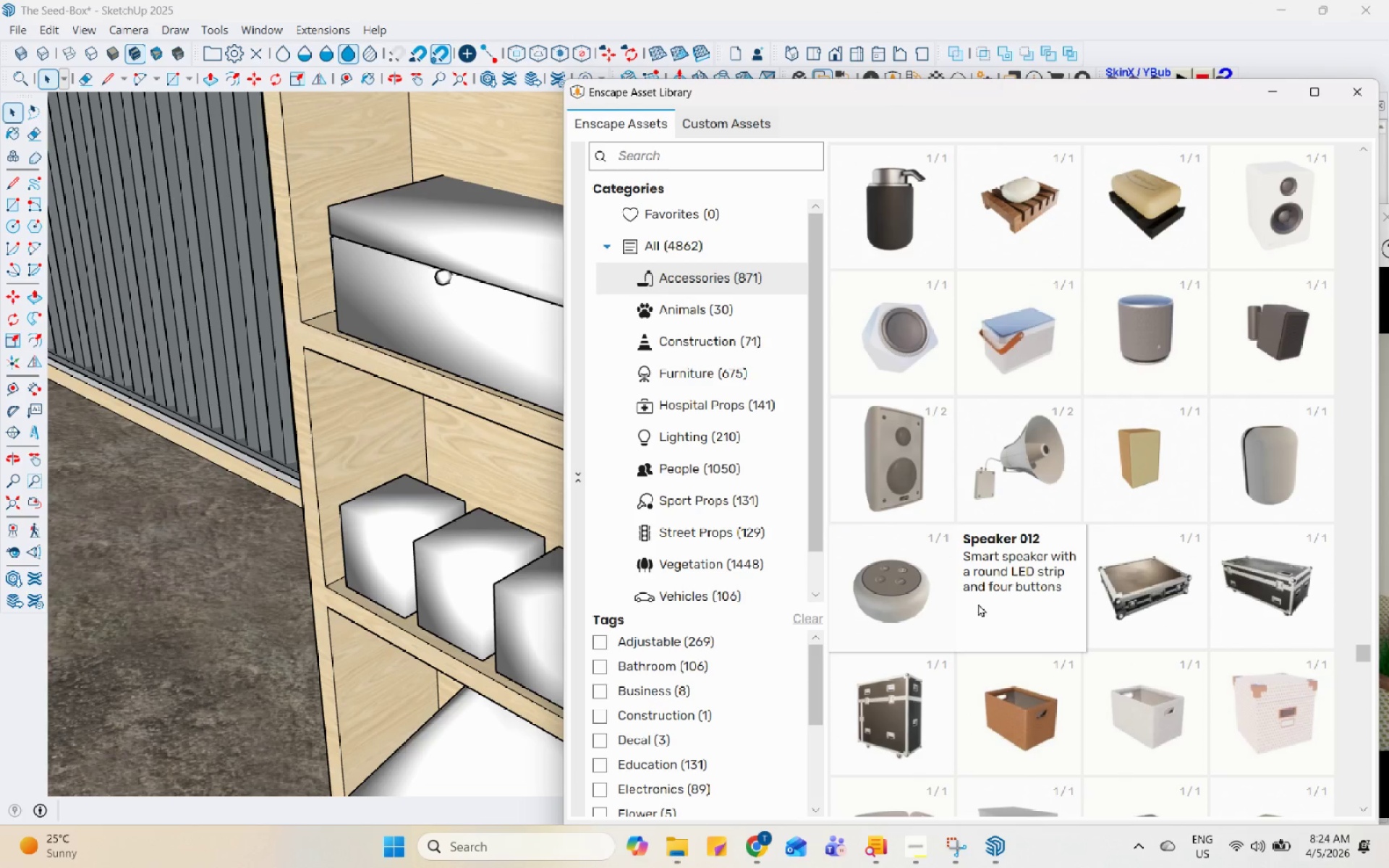 
left_click([1102, 600])
 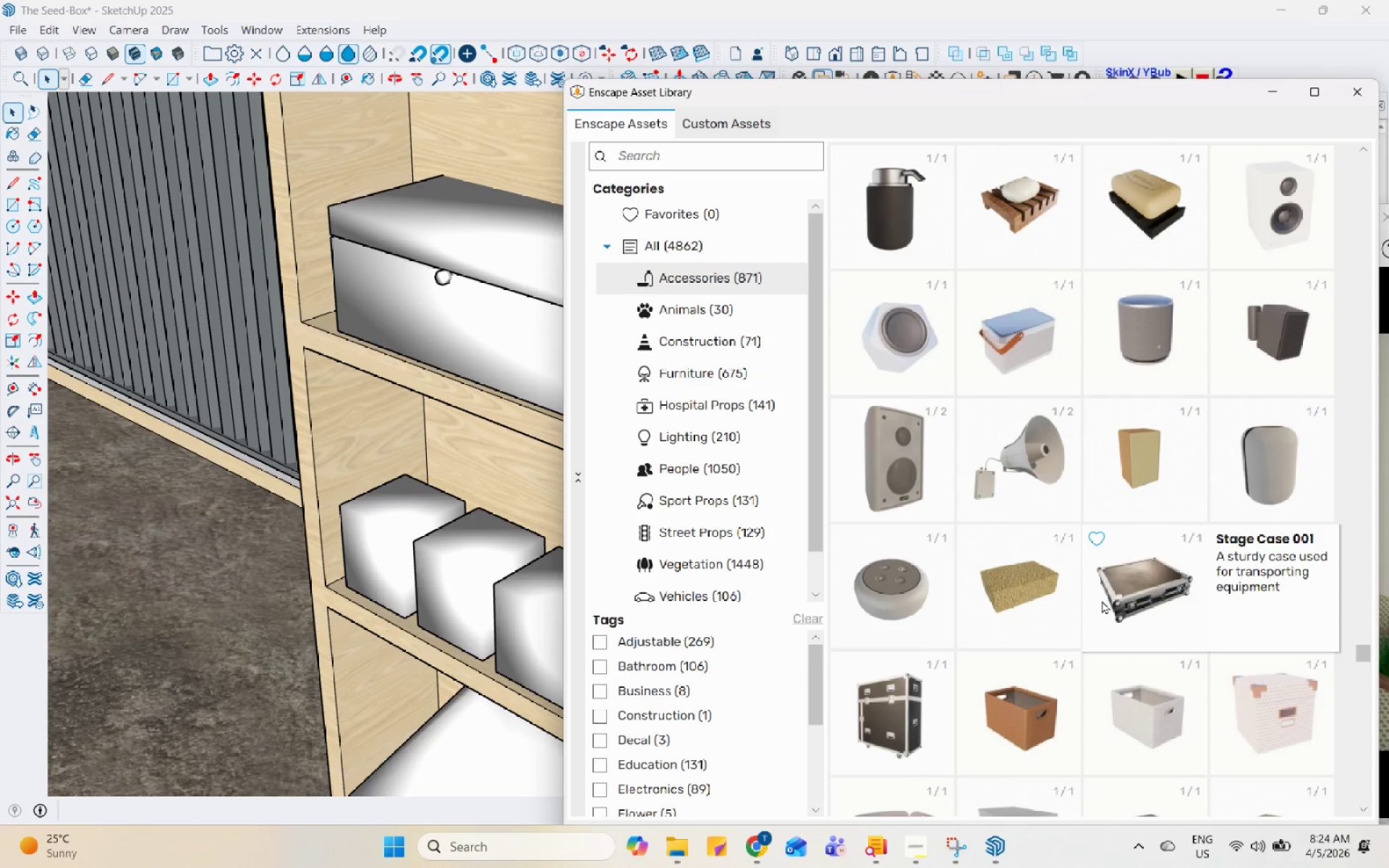 
scroll: coordinate [1095, 675], scroll_direction: down, amount: 3.0
 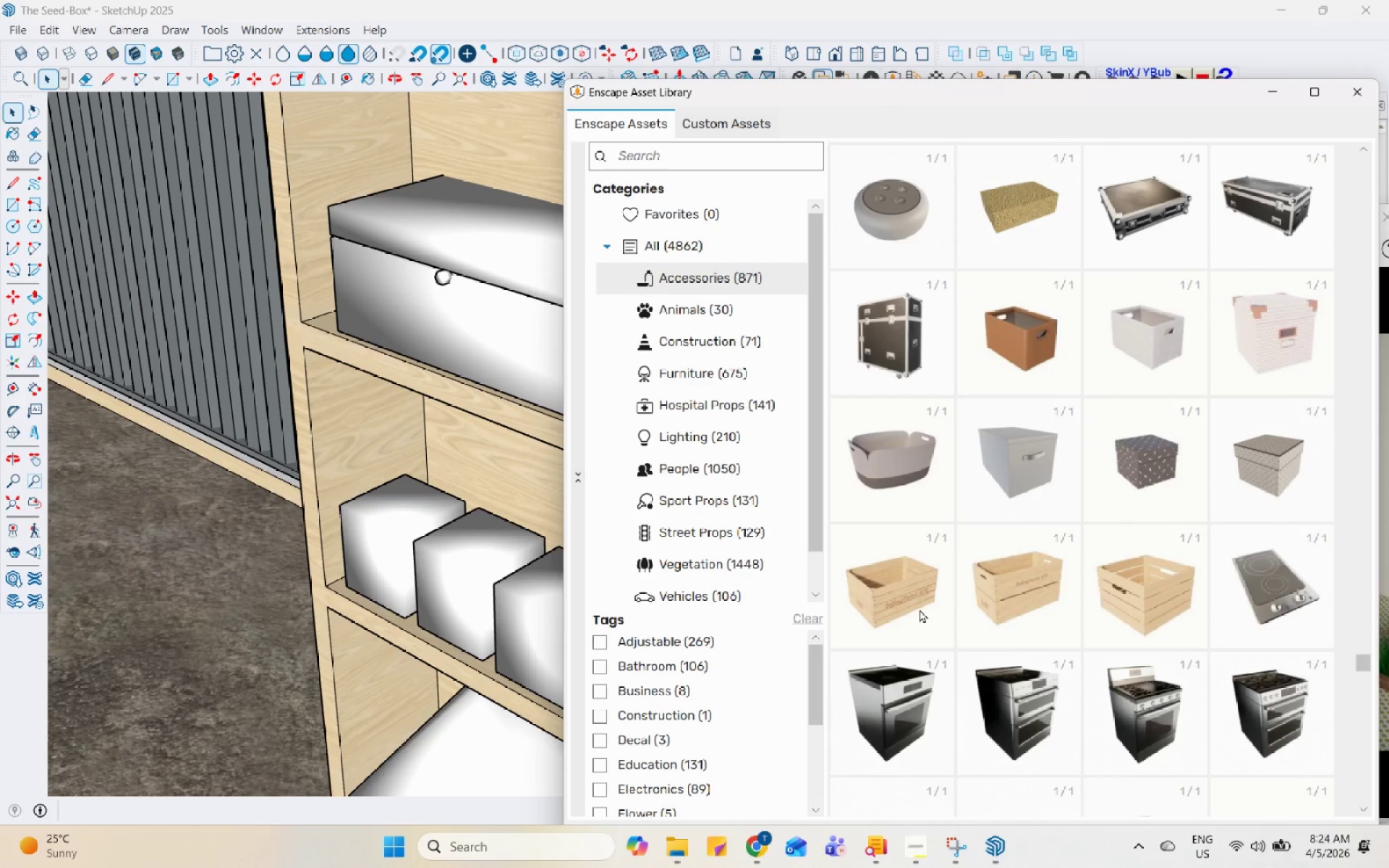 
double_click([919, 609])
 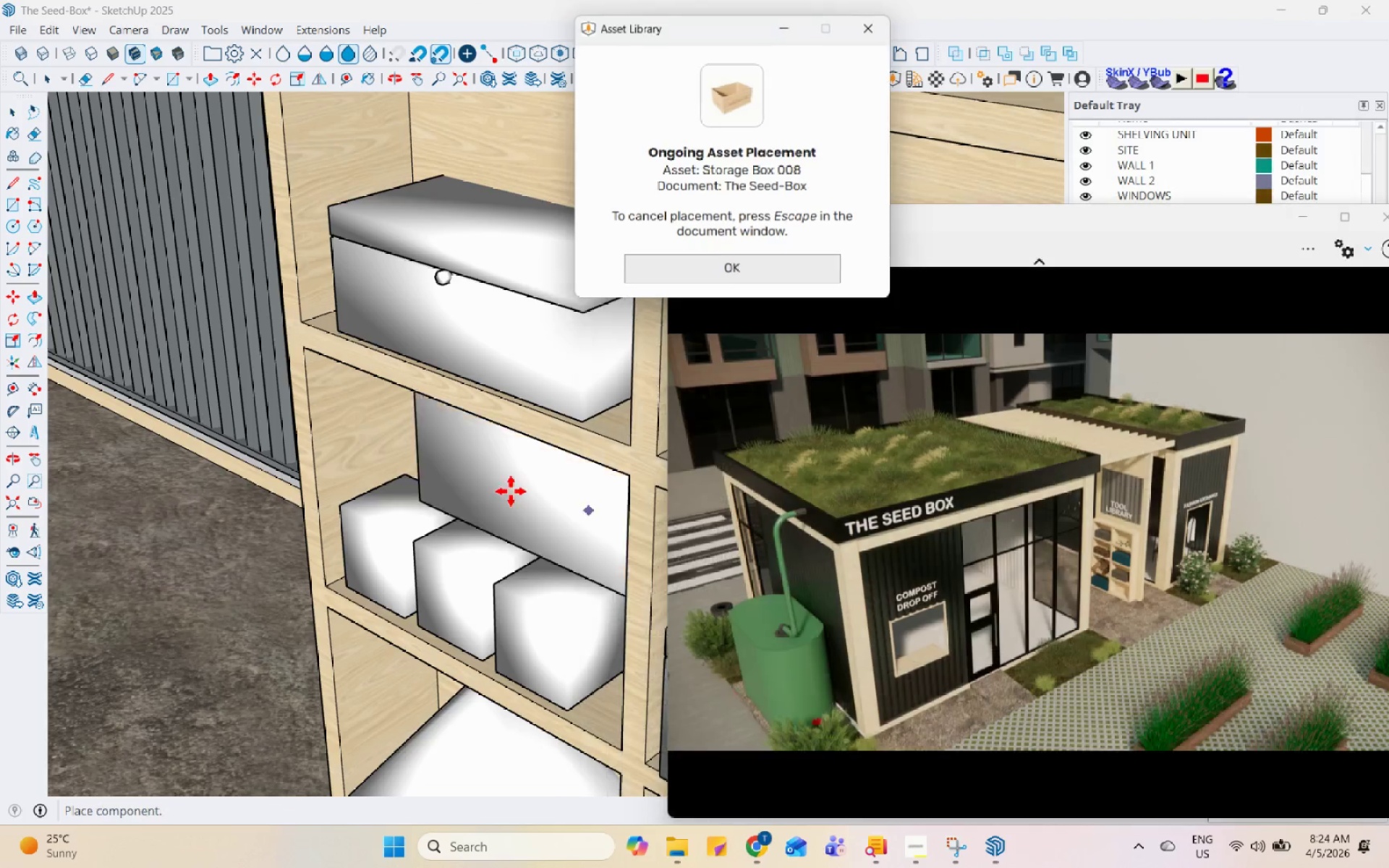 
scroll: coordinate [480, 723], scroll_direction: down, amount: 9.0
 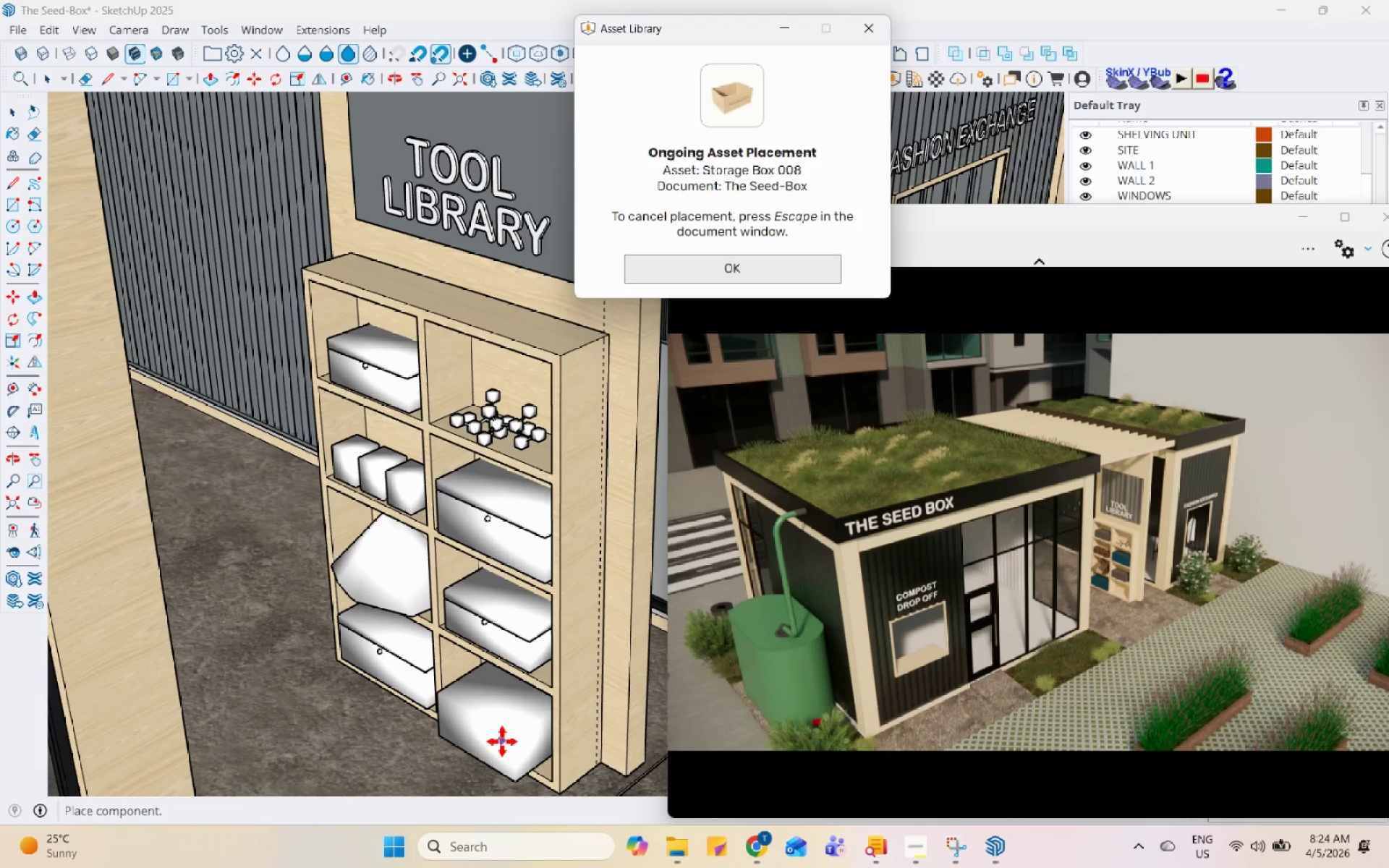 
left_click([502, 741])
 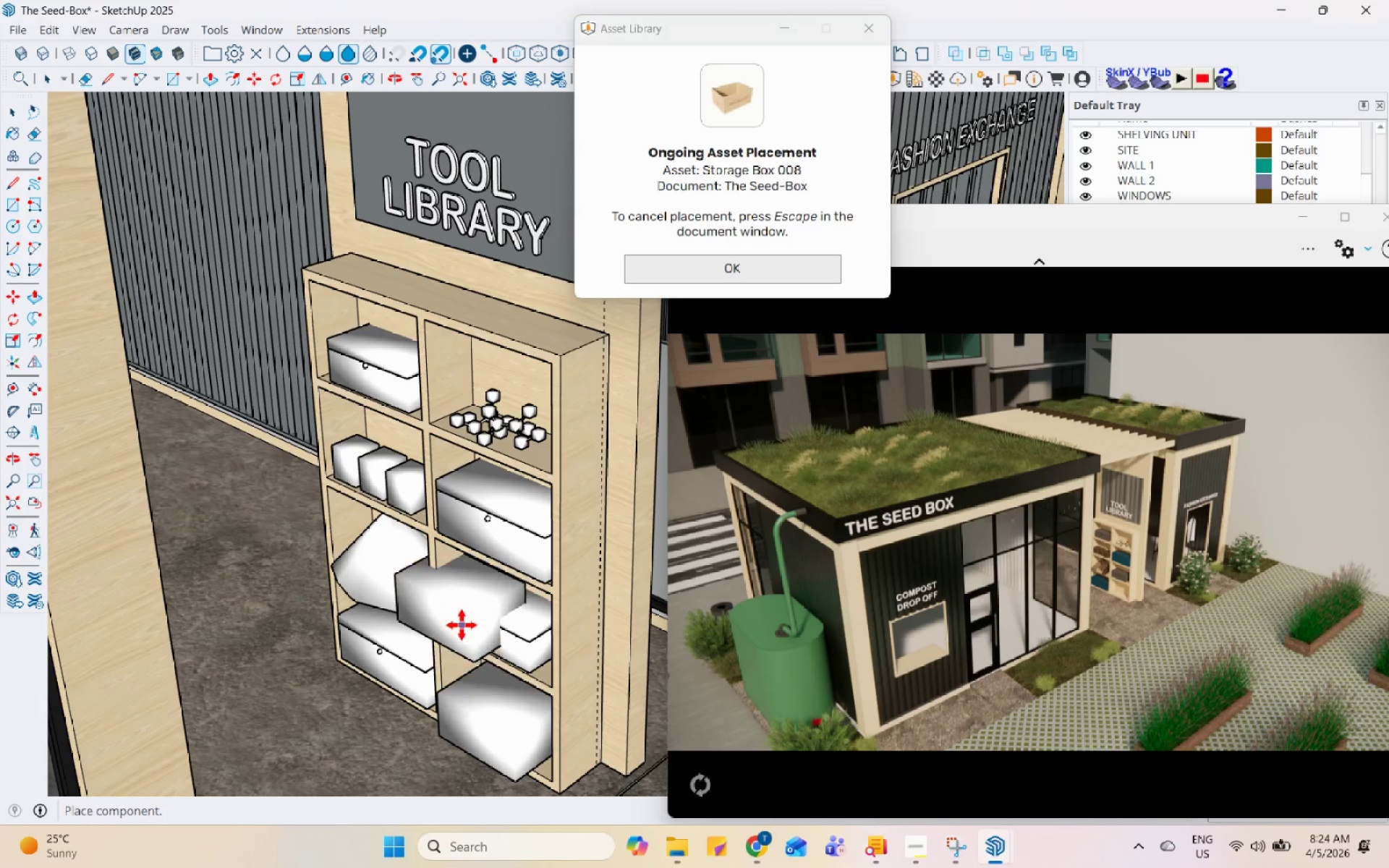 
scroll: coordinate [461, 625], scroll_direction: down, amount: 1.0
 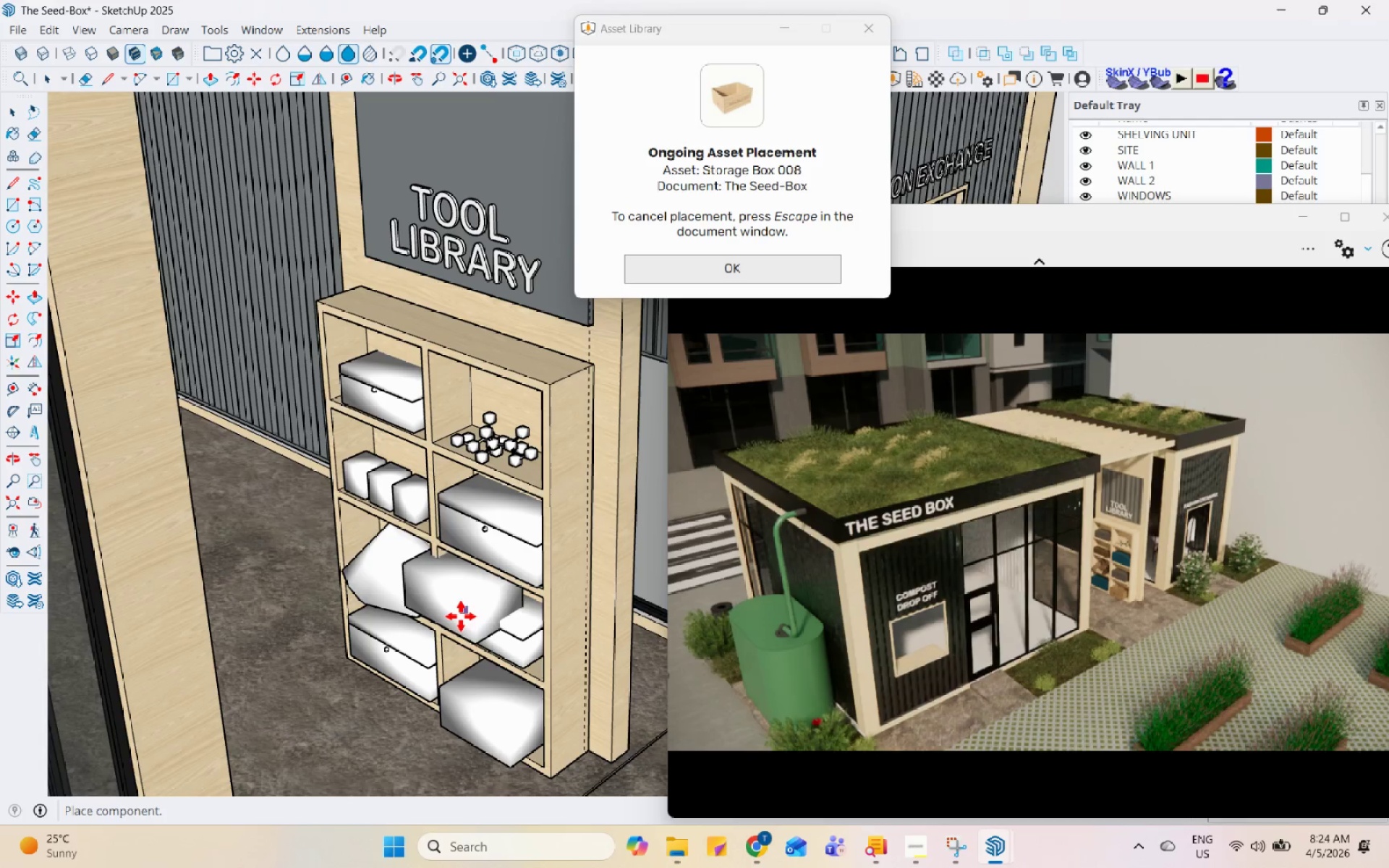 
key(Escape)
 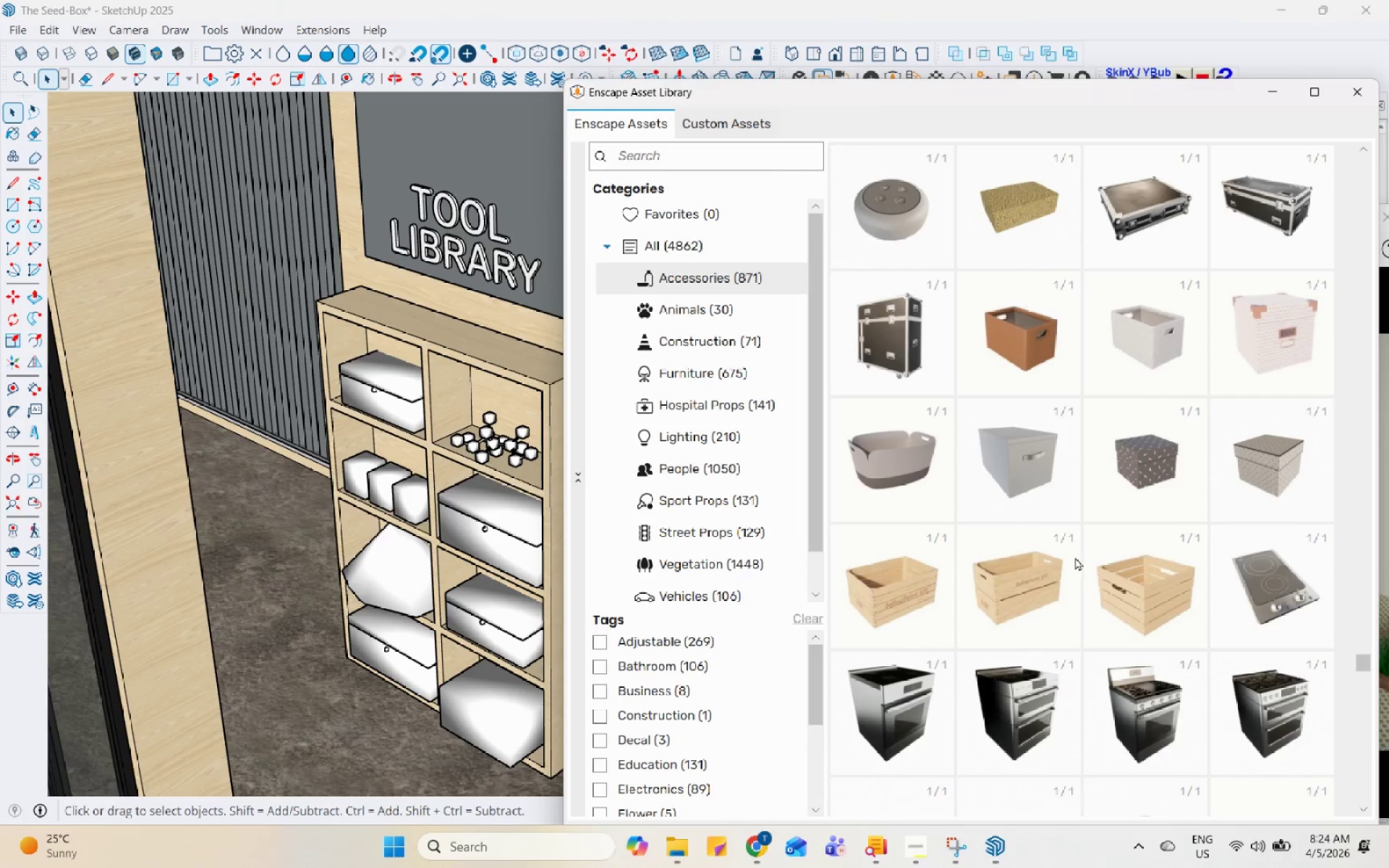 
scroll: coordinate [374, 522], scroll_direction: down, amount: 27.0
 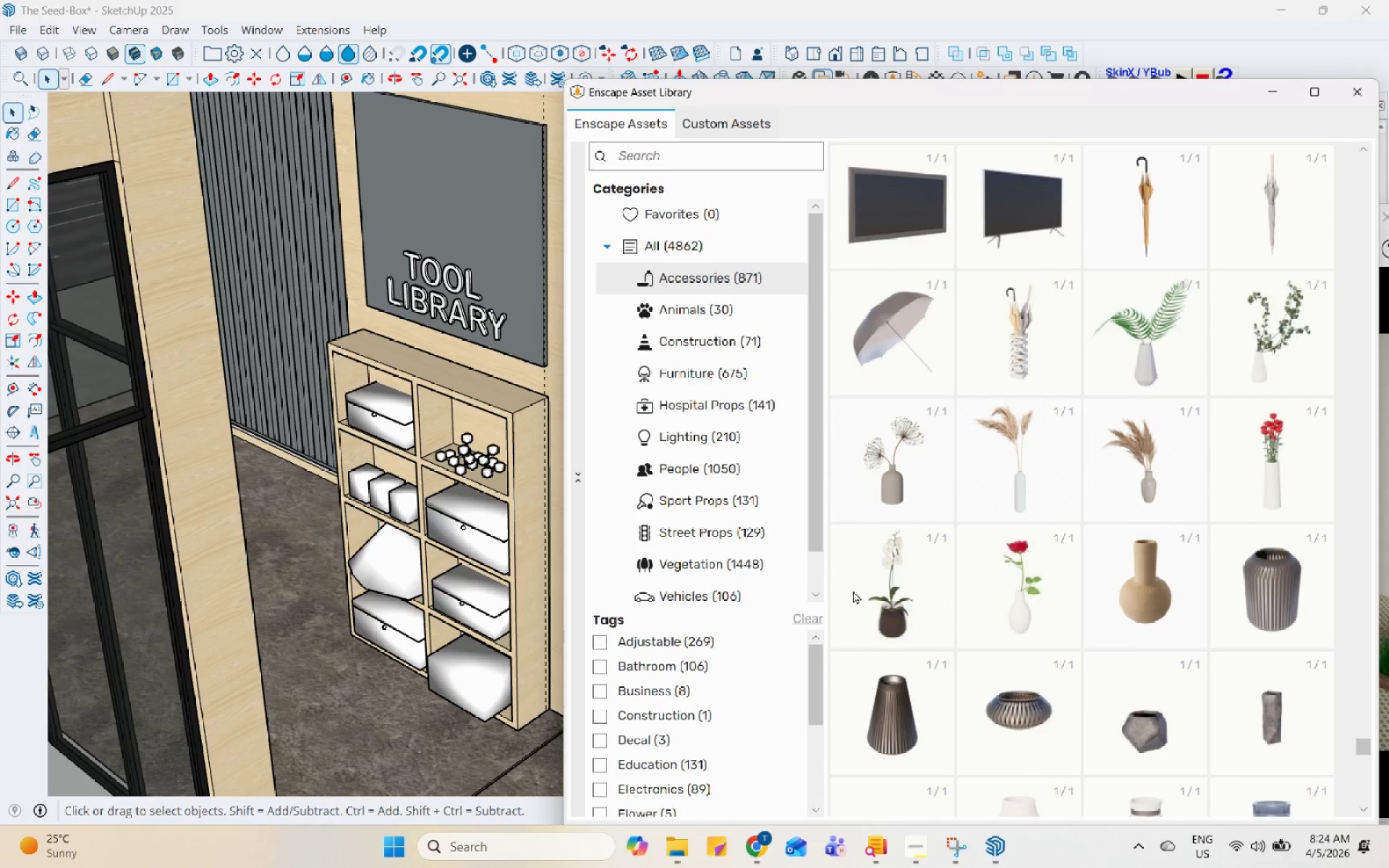 
scroll: coordinate [1126, 592], scroll_direction: up, amount: 4.0
 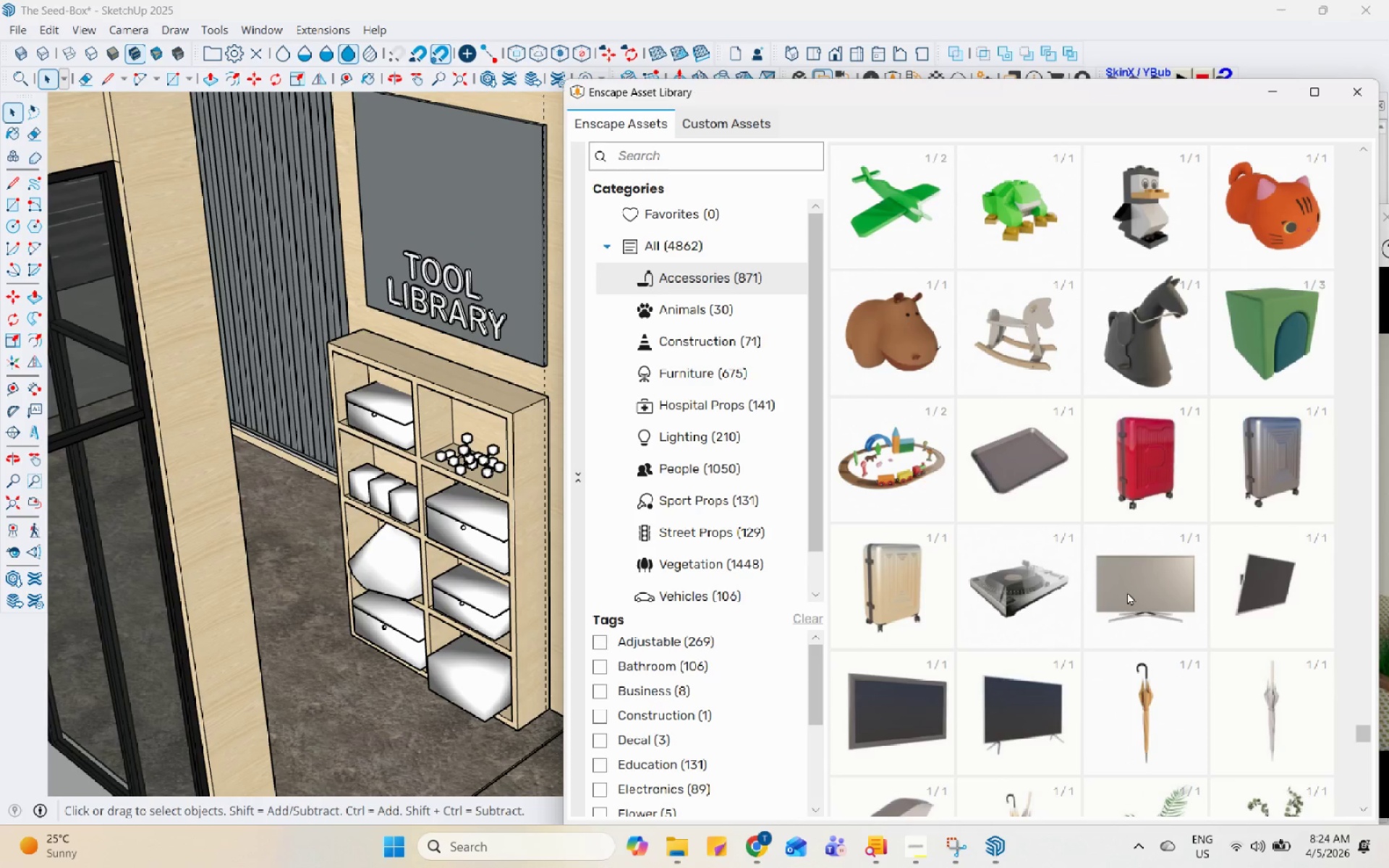 
scroll: coordinate [1127, 592], scroll_direction: down, amount: 1.0
 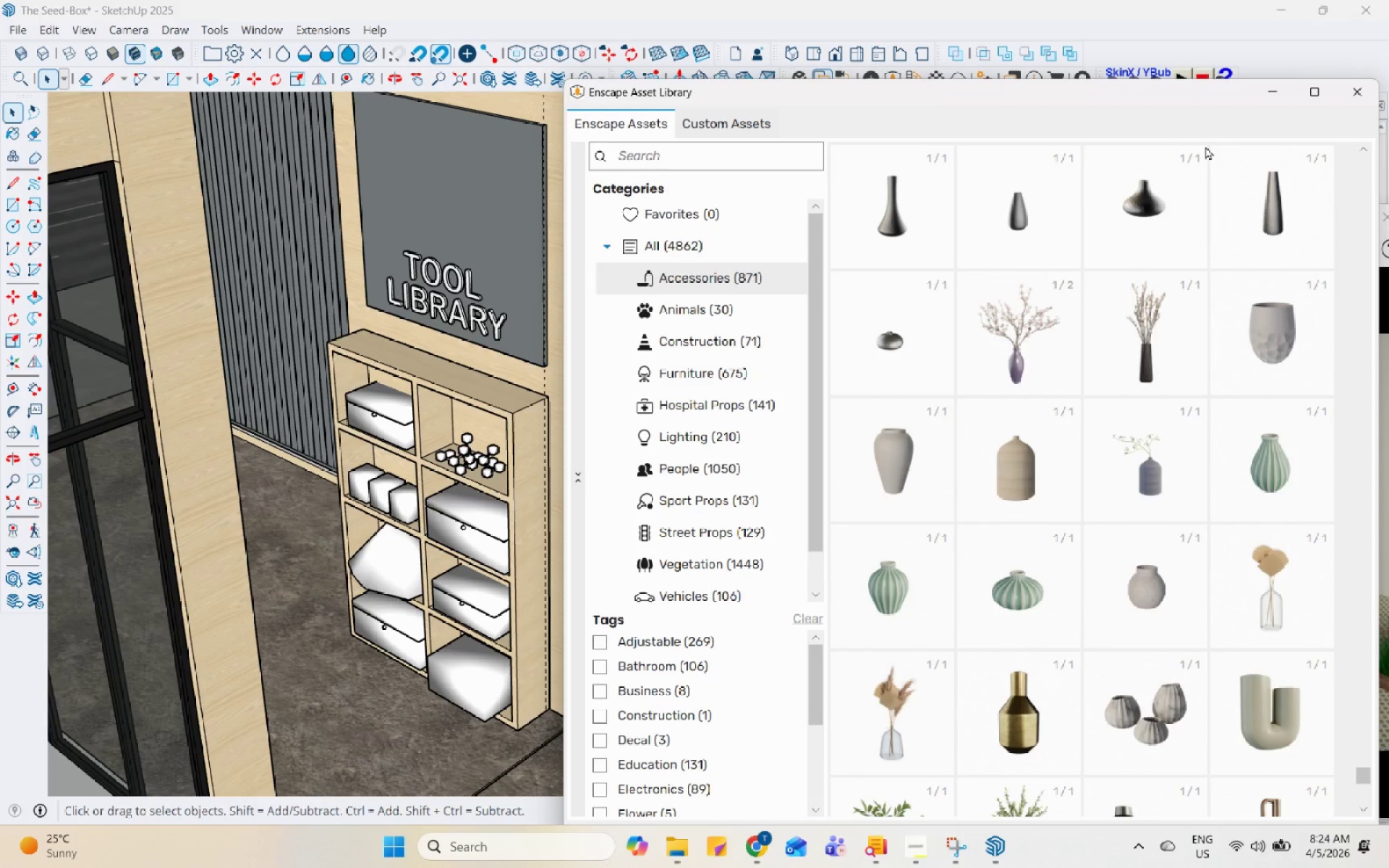 
left_click([1351, 98])
 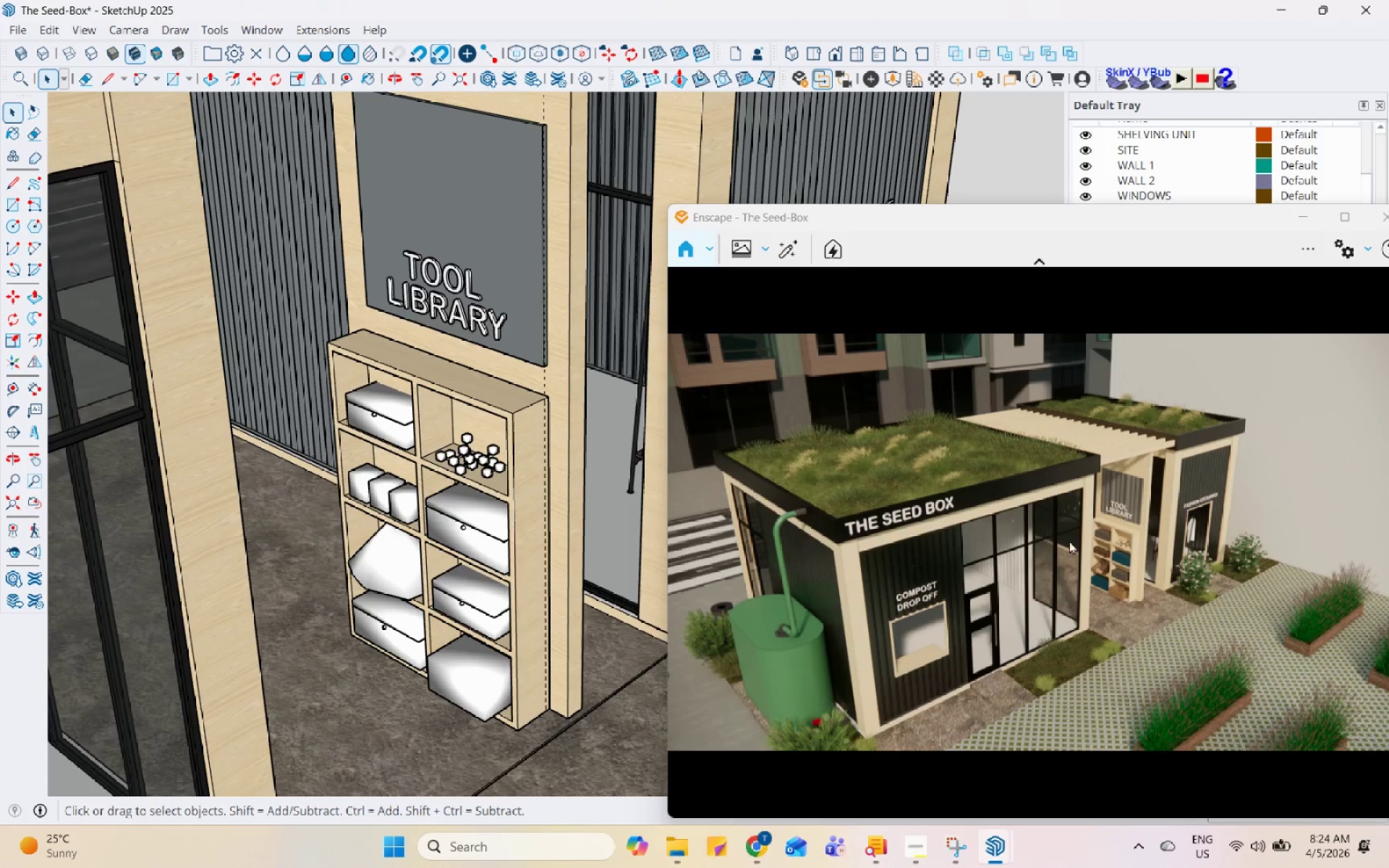 
left_click([1084, 547])
 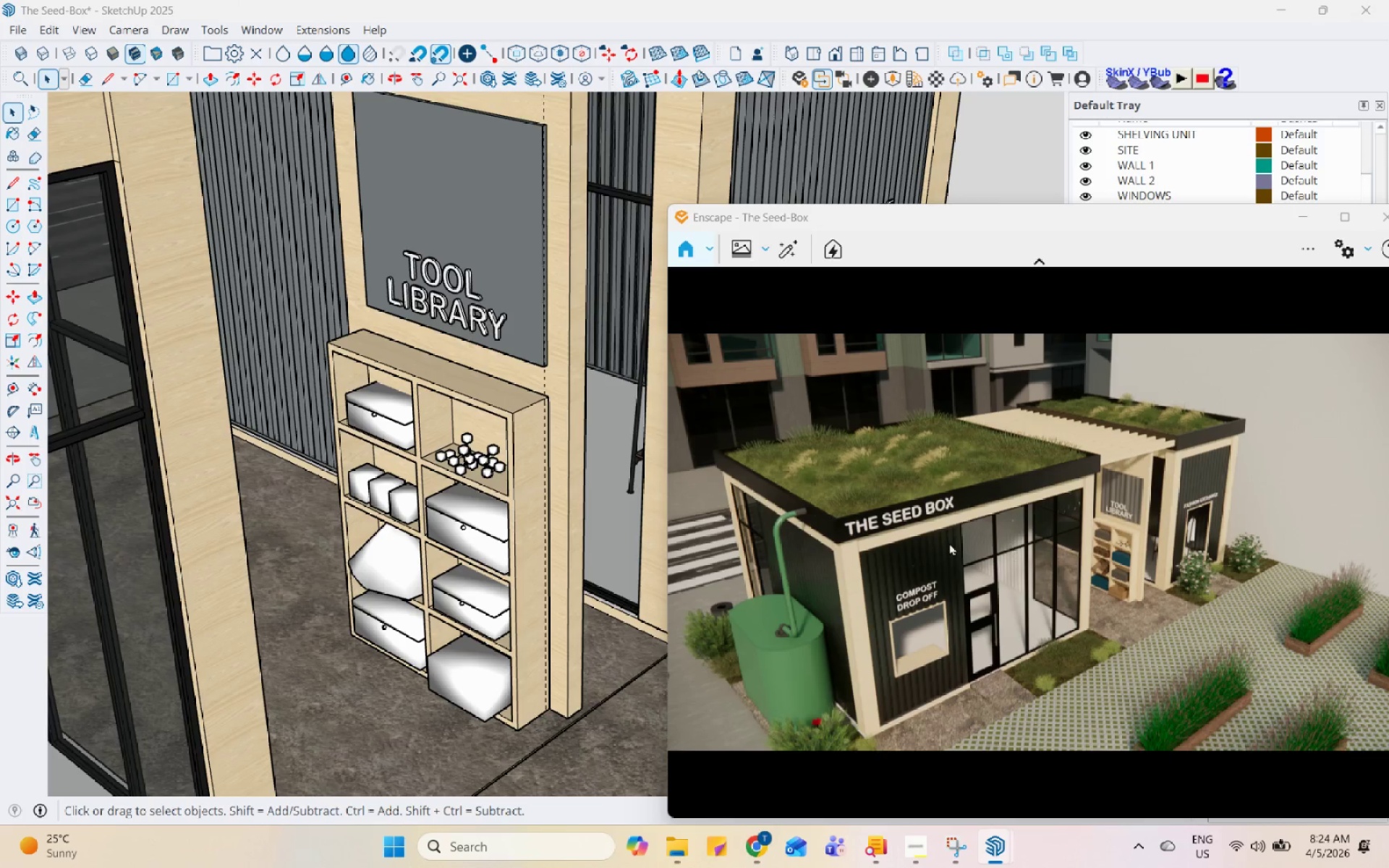 
left_click_drag(start_coordinate=[924, 546], to_coordinate=[977, 579])
 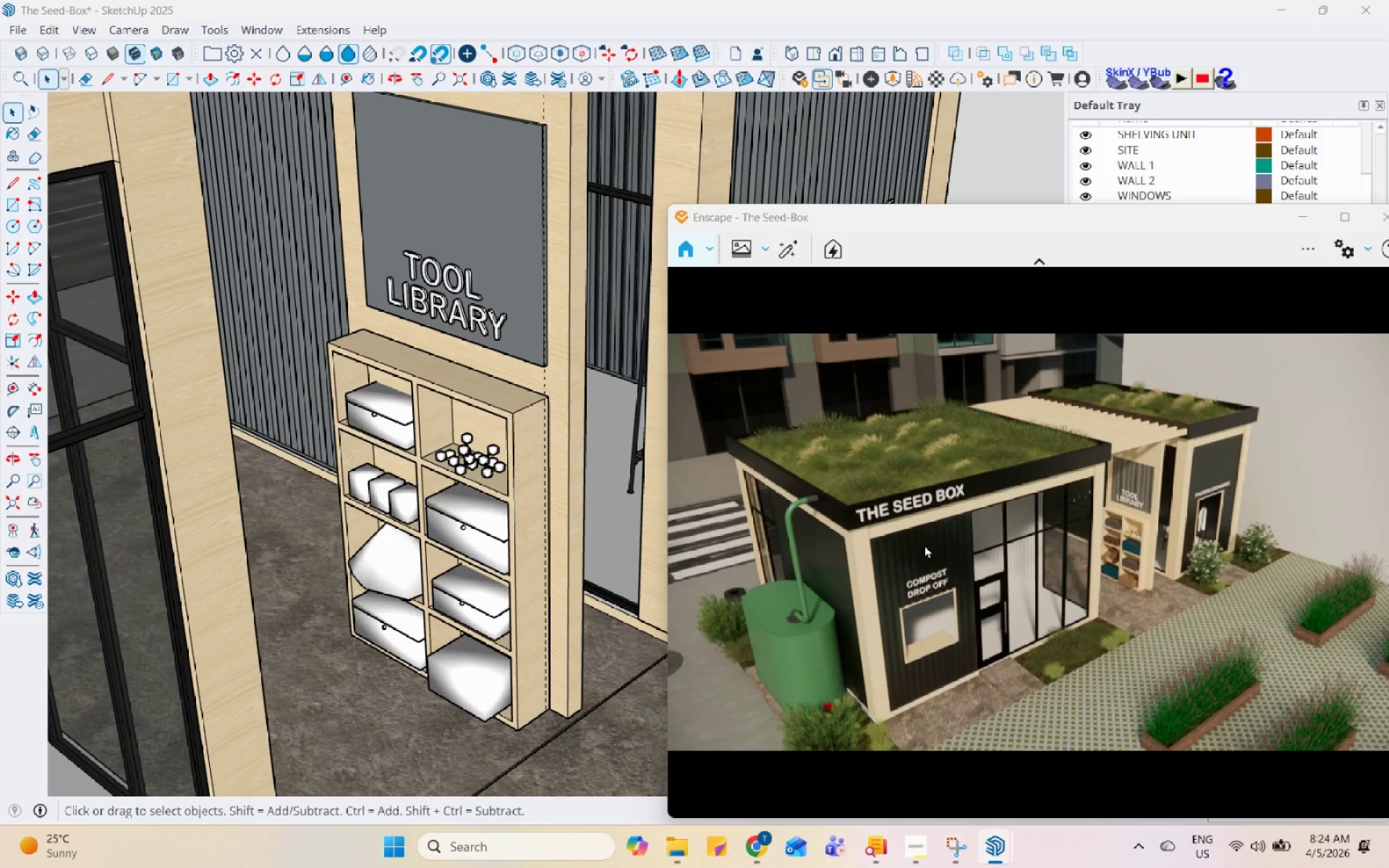 
scroll: coordinate [859, 719], scroll_direction: up, amount: 1.0
 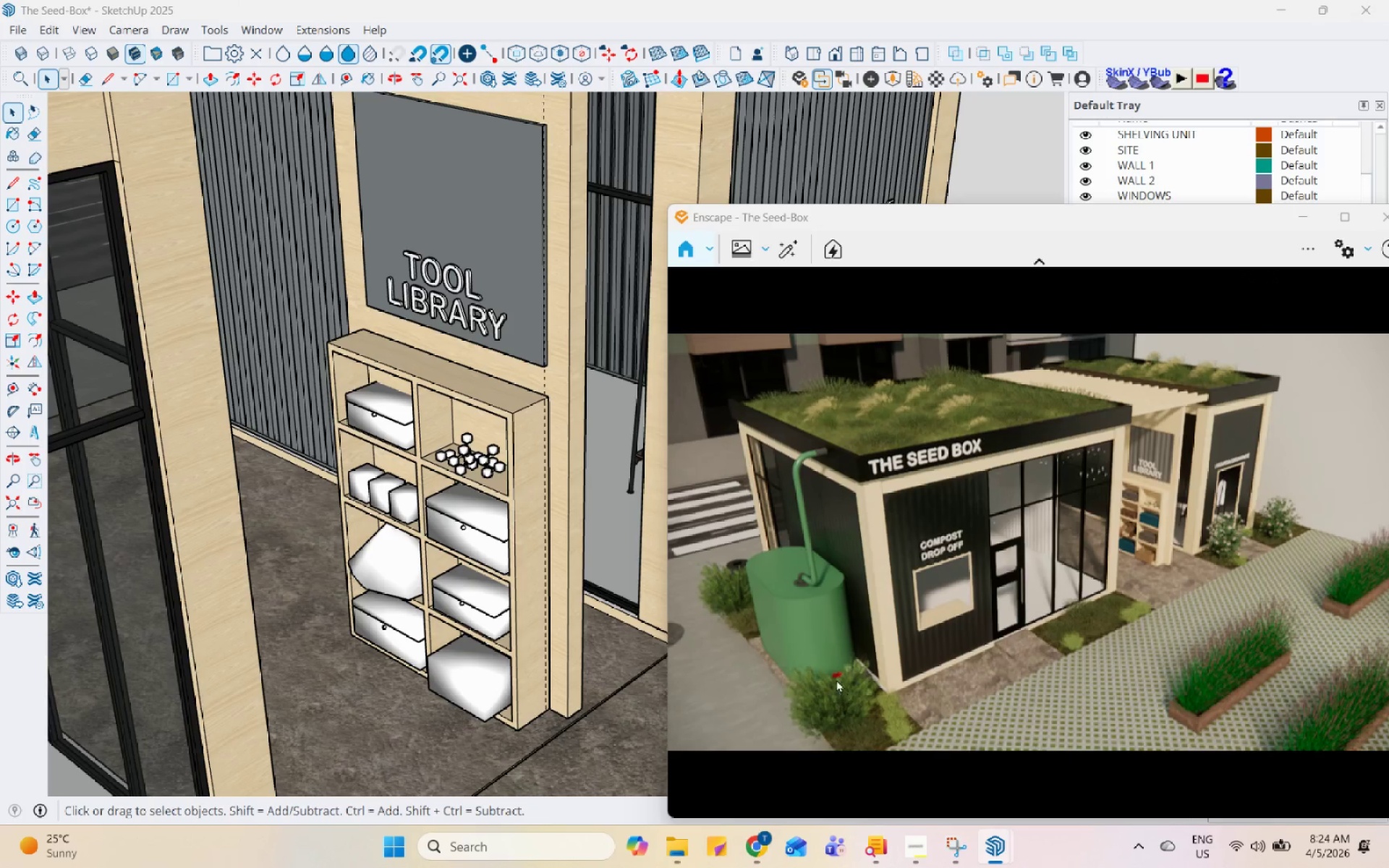 
scroll: coordinate [773, 660], scroll_direction: down, amount: 3.0
 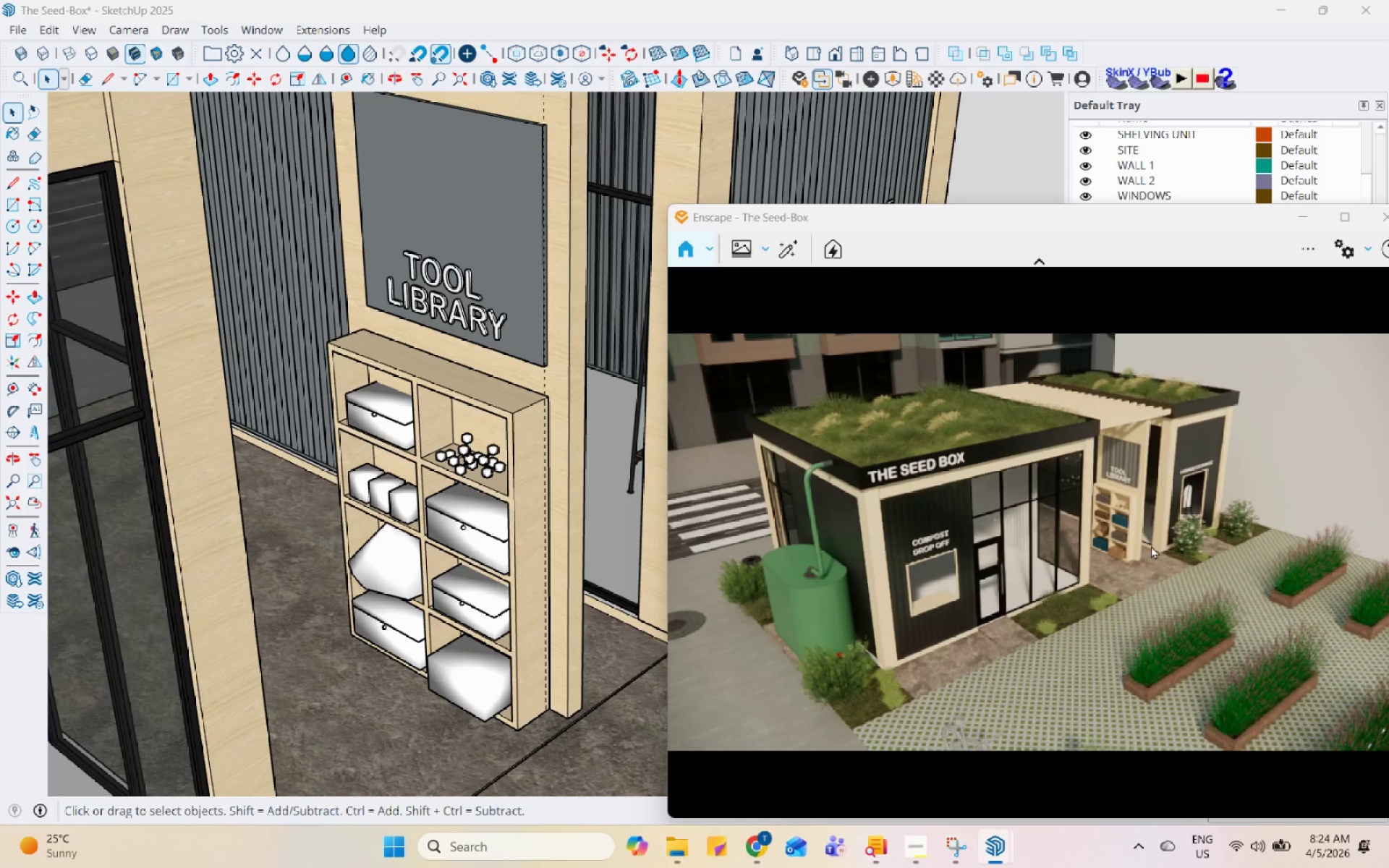 
scroll: coordinate [983, 504], scroll_direction: up, amount: 1.0
 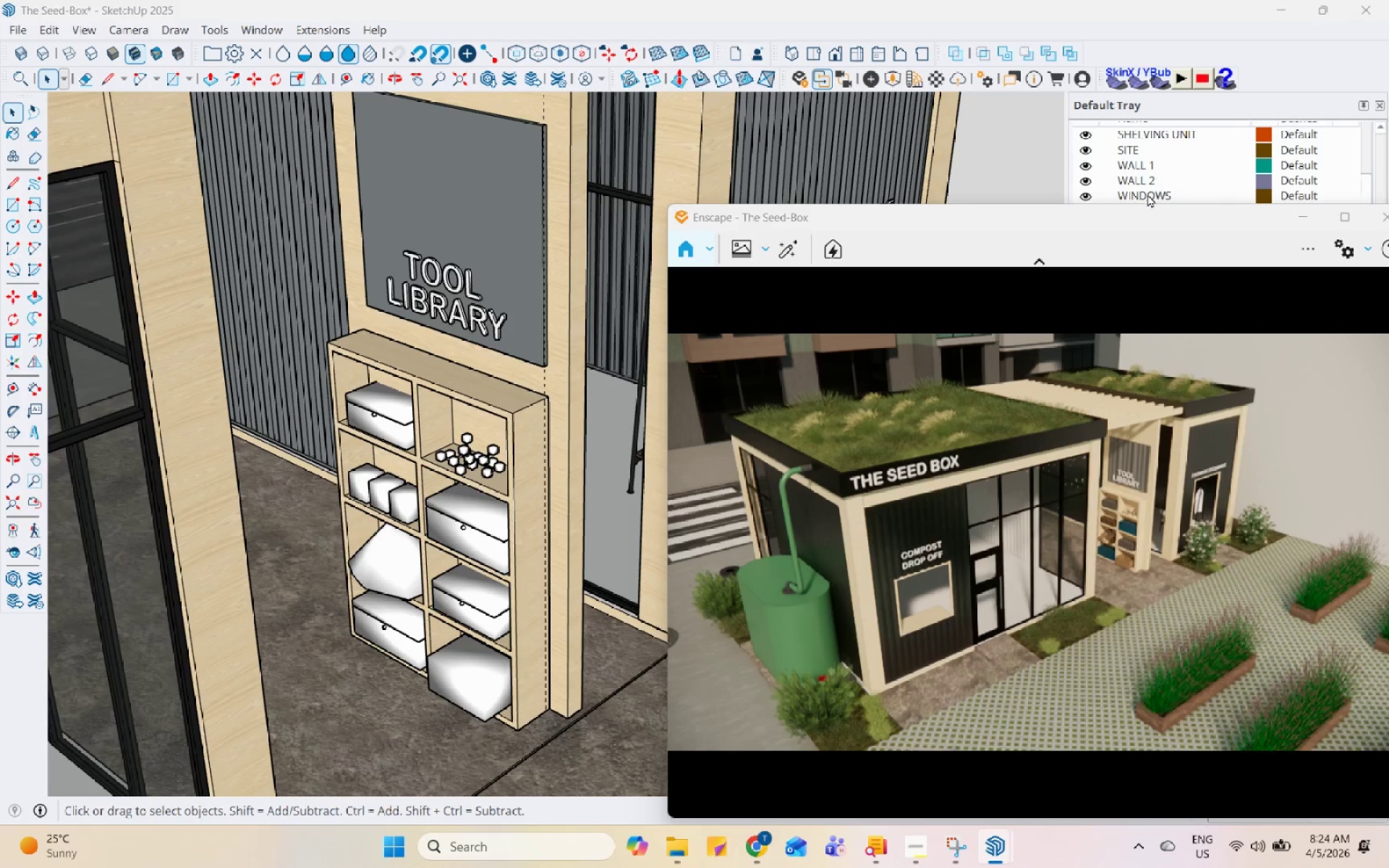 
left_click_drag(start_coordinate=[1143, 225], to_coordinate=[786, 487])
 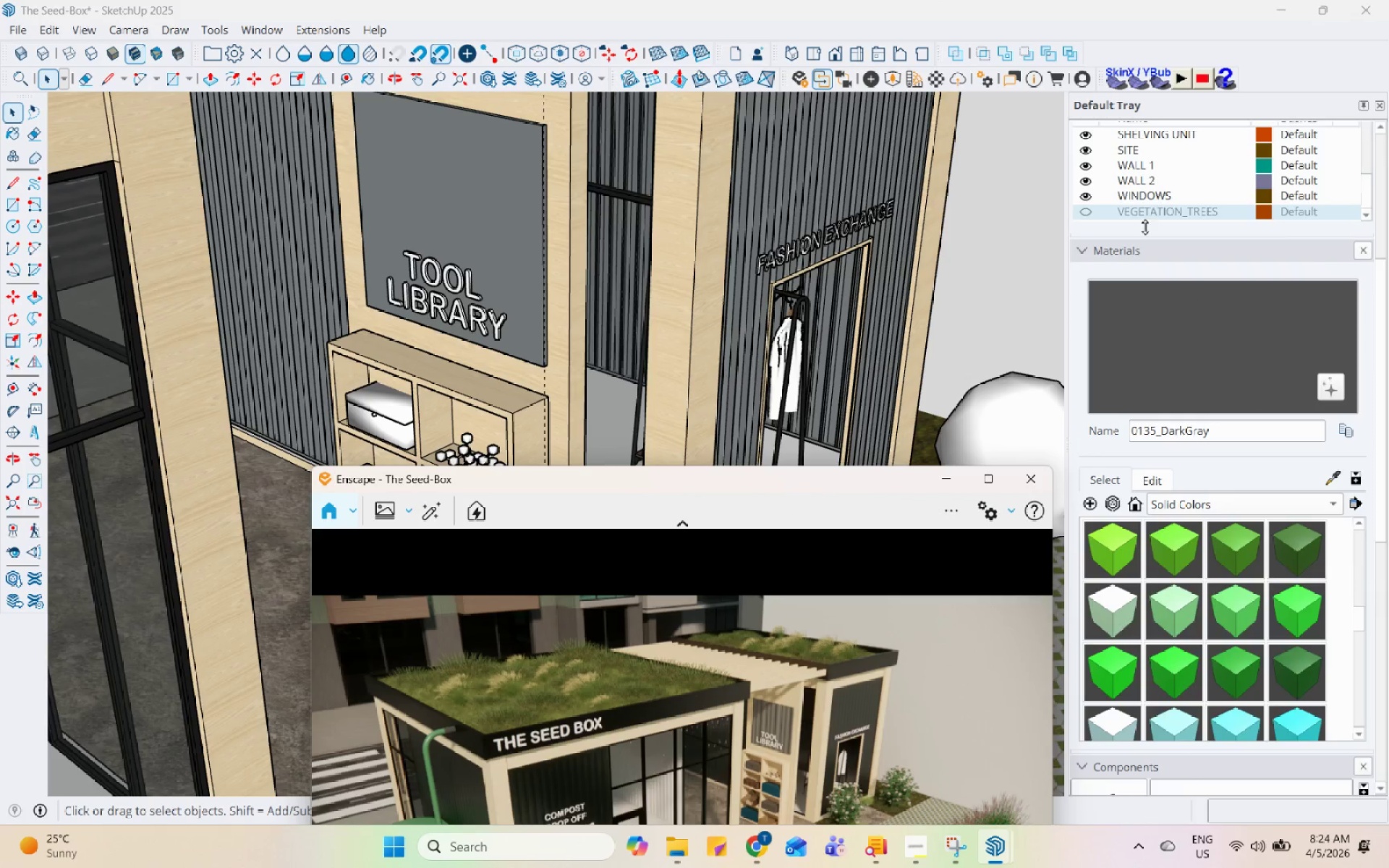 
left_click([1084, 205])
 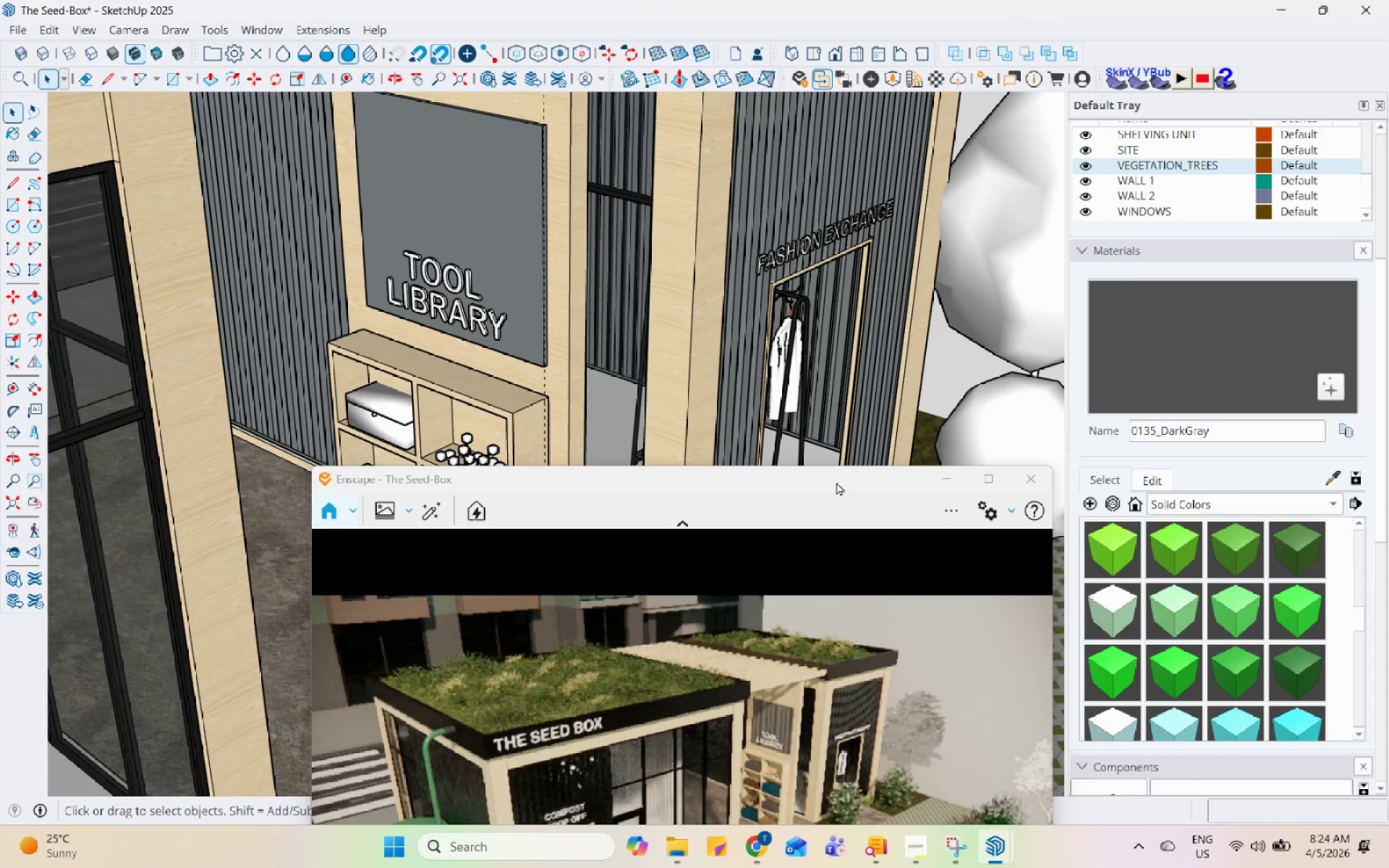 
left_click_drag(start_coordinate=[833, 482], to_coordinate=[993, 221])
 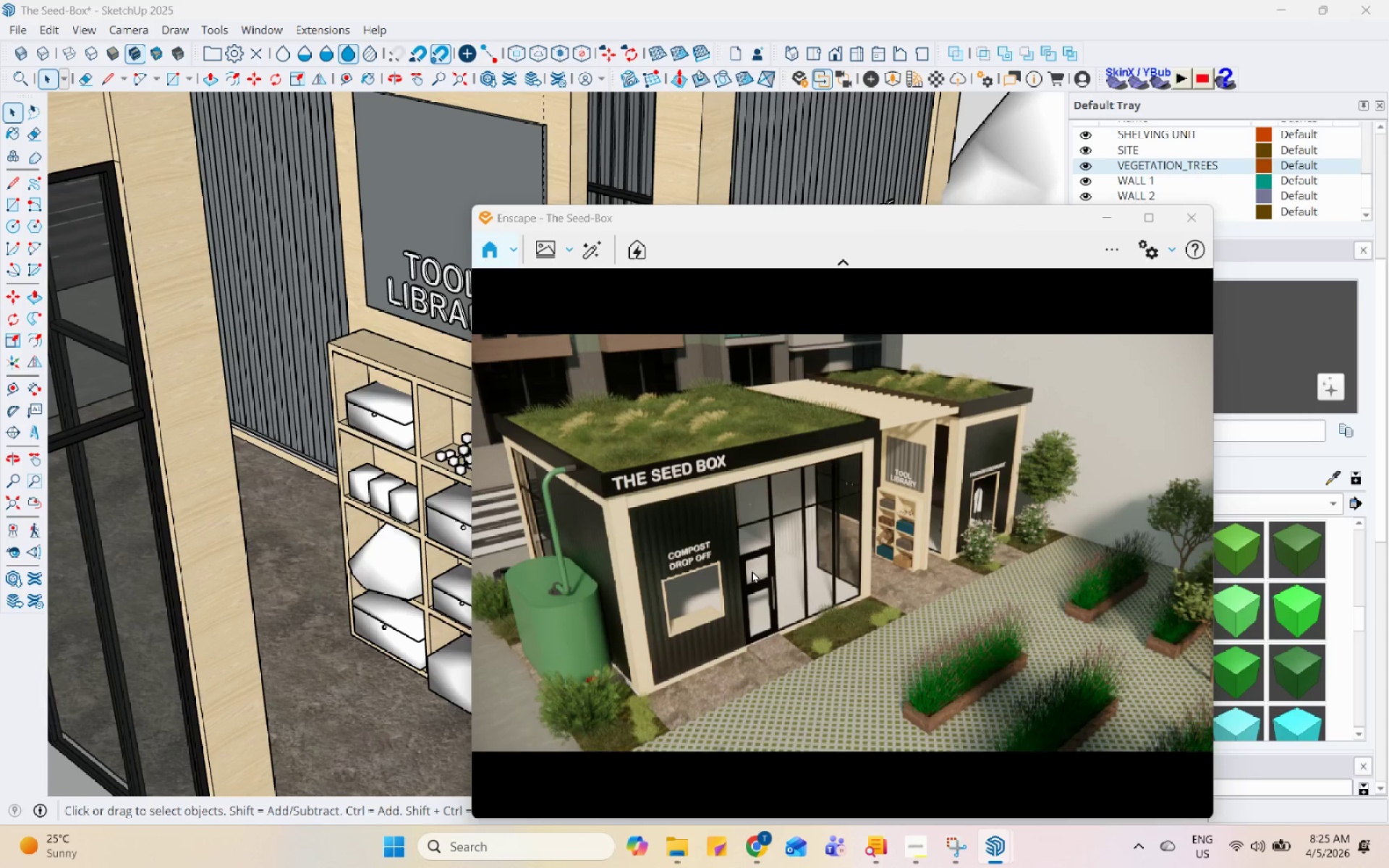 
wait(5.25)
 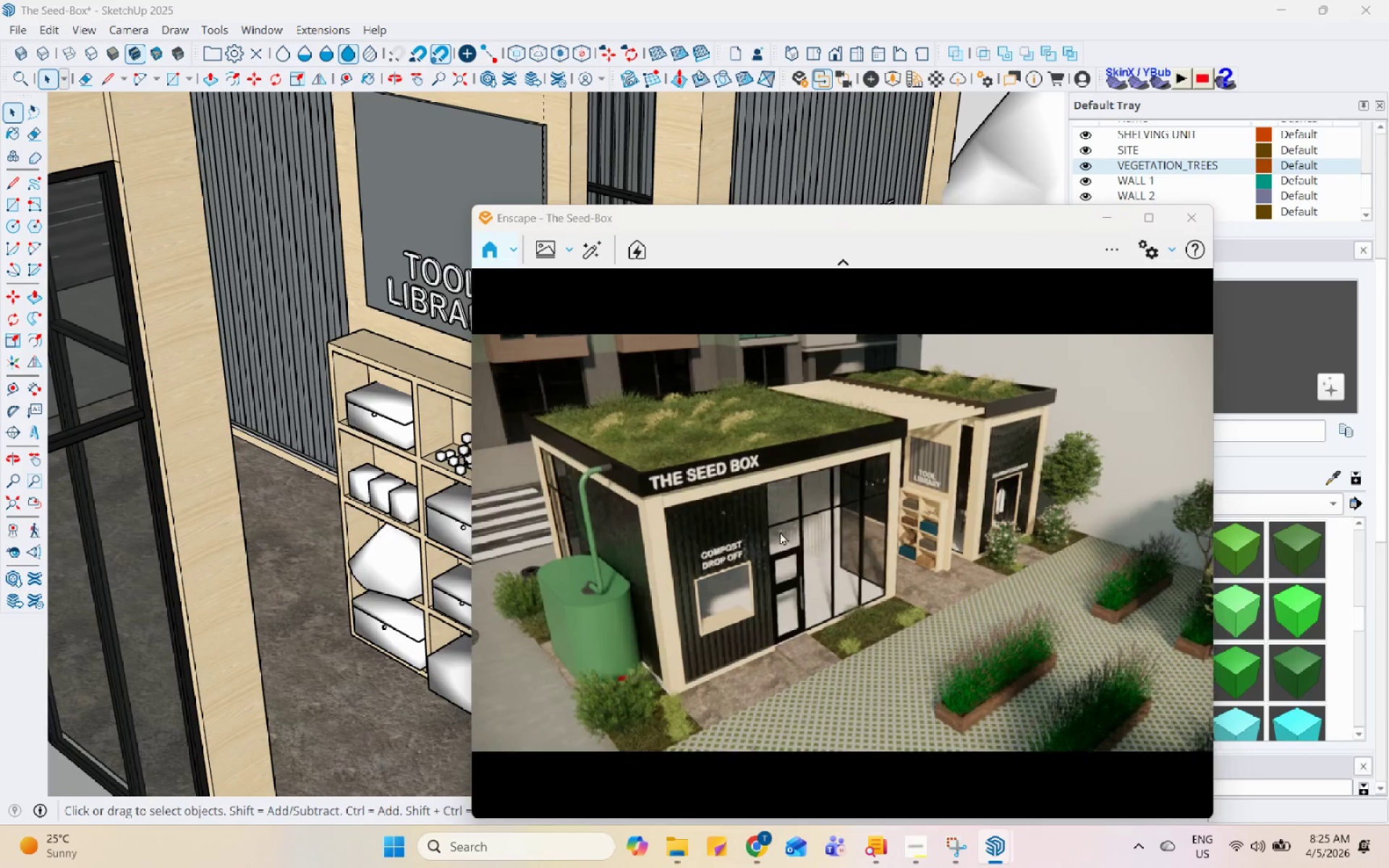 
left_click_drag(start_coordinate=[753, 570], to_coordinate=[824, 538])
 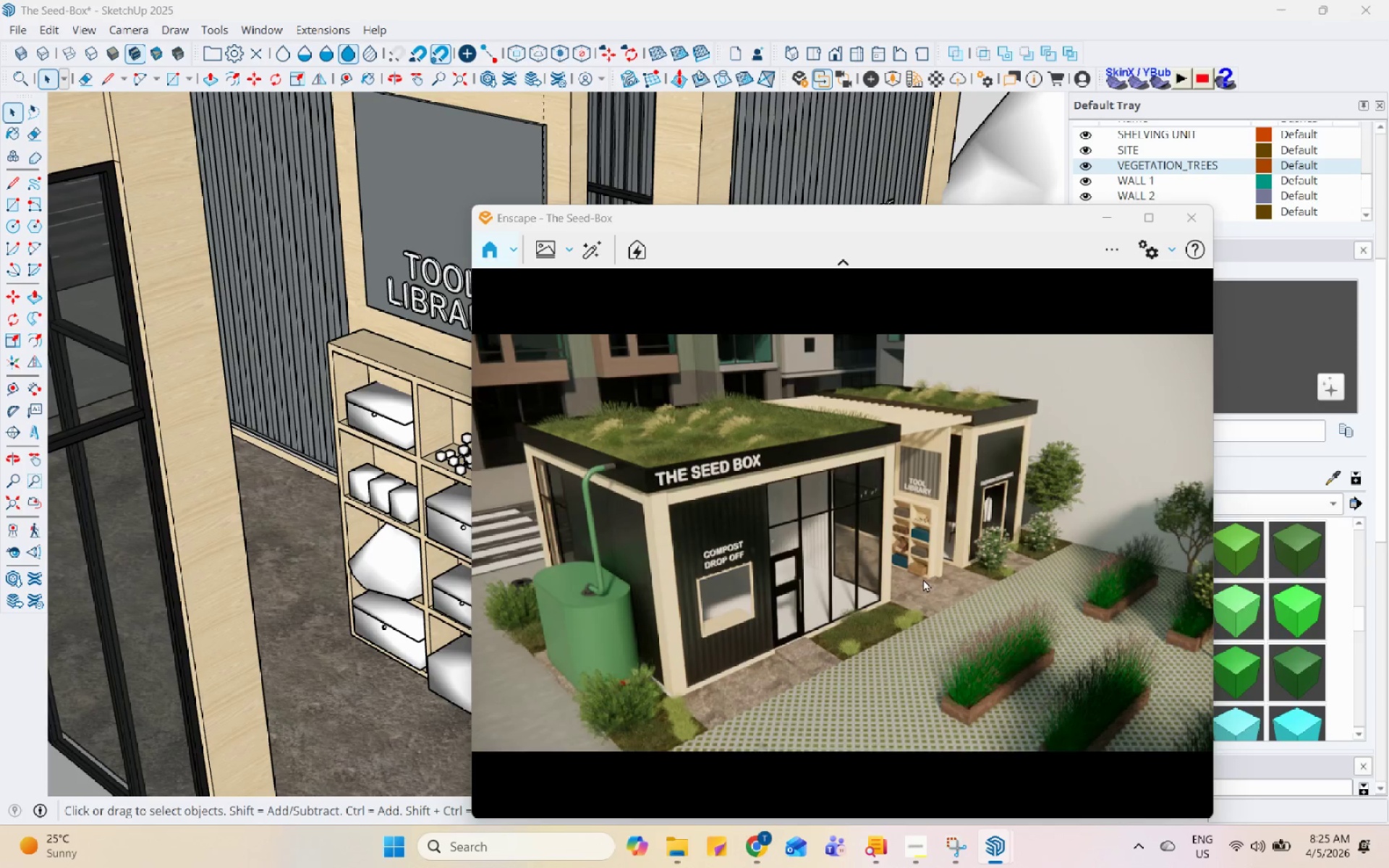 
wait(6.25)
 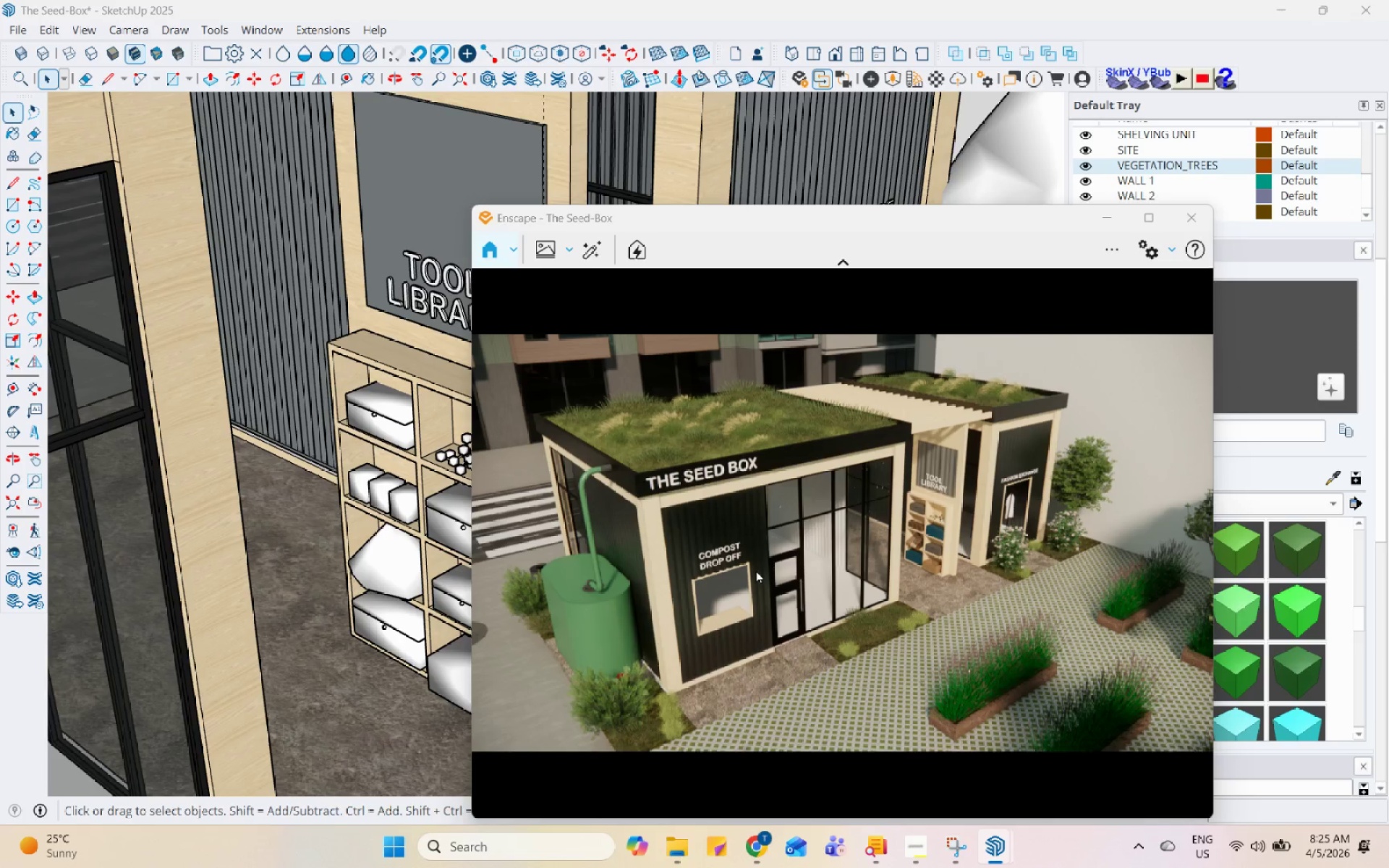 
scroll: coordinate [343, 469], scroll_direction: down, amount: 24.0
 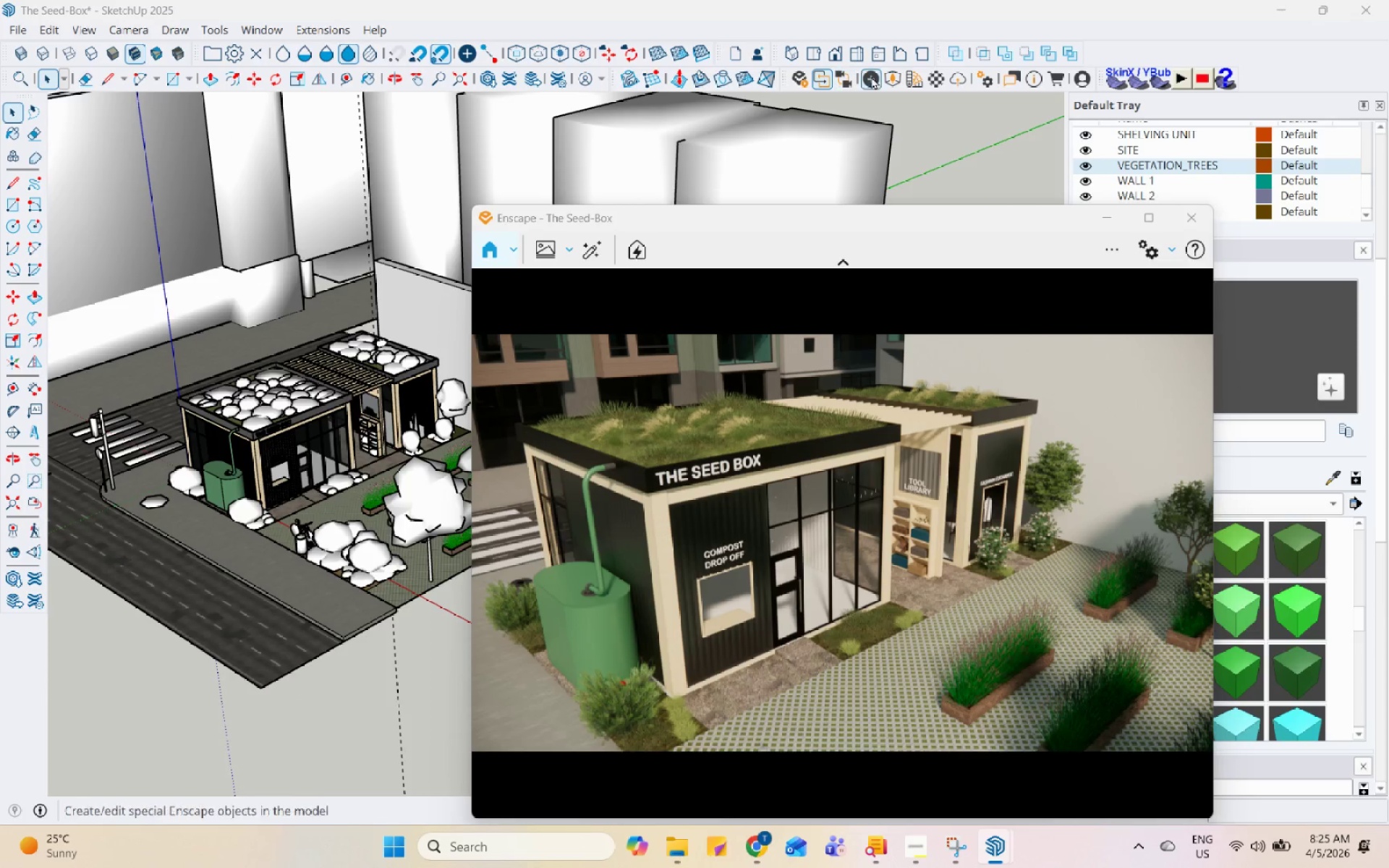 
left_click([885, 77])
 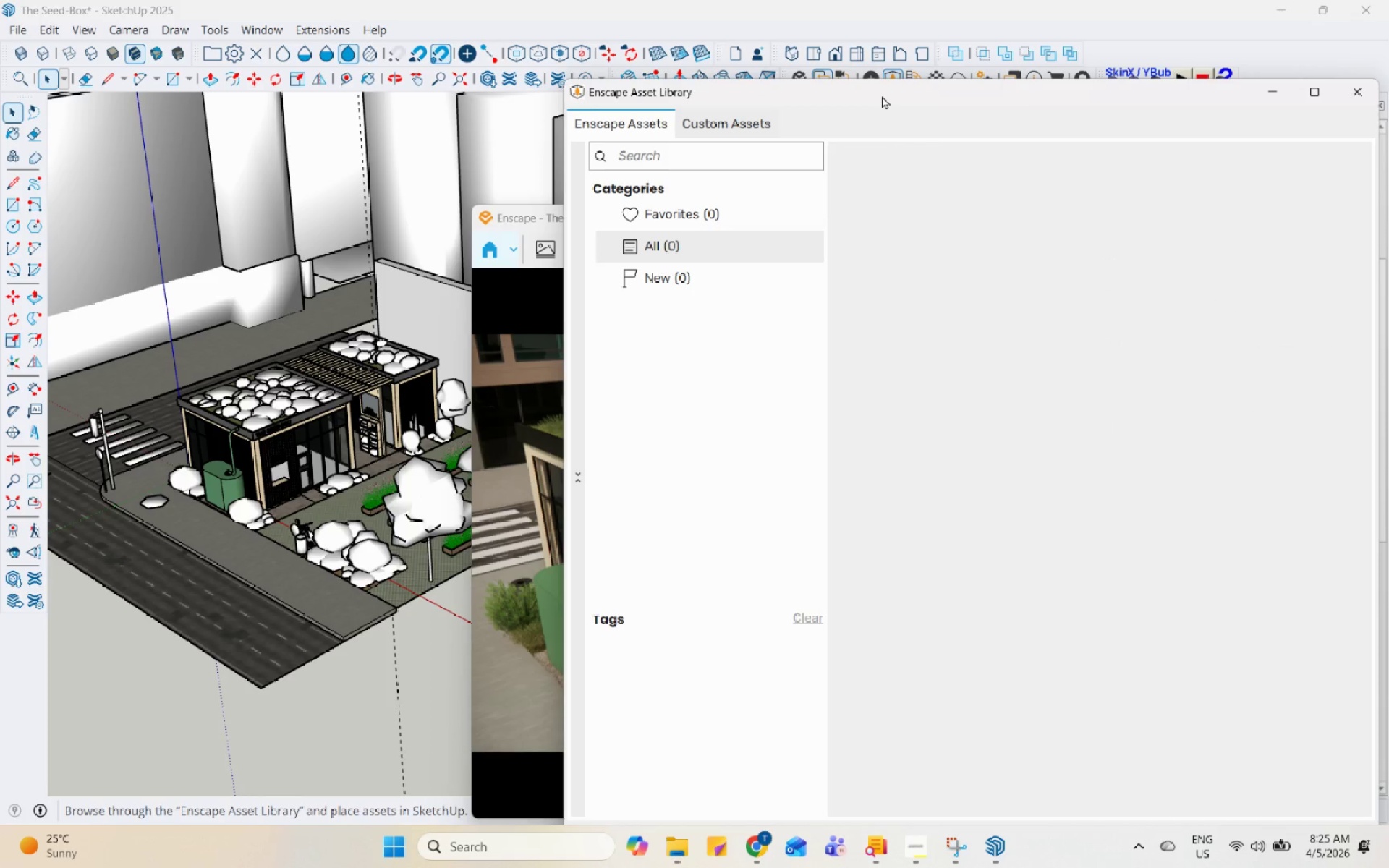 
wait(7.65)
 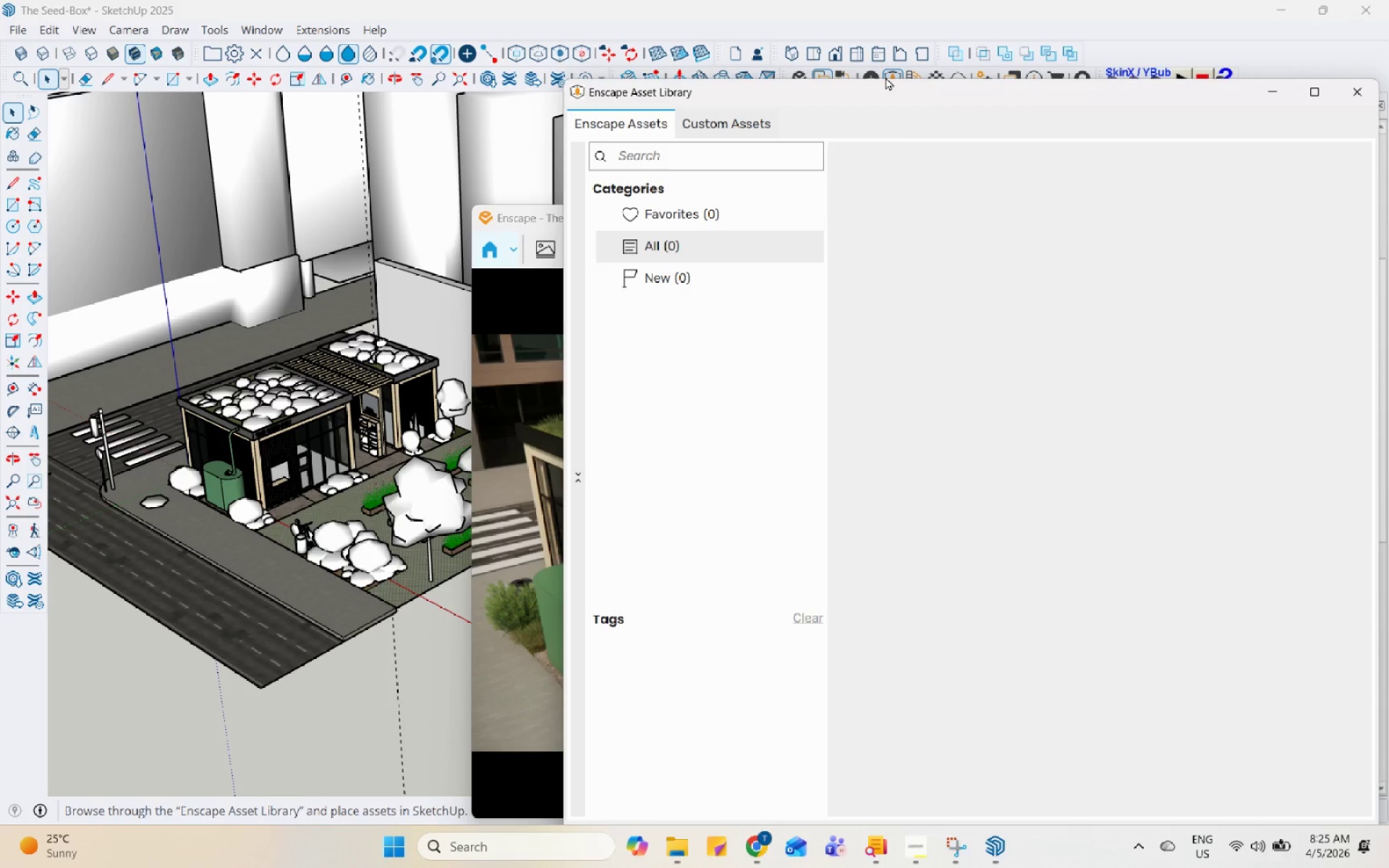 
mouse_move([759, 551])
 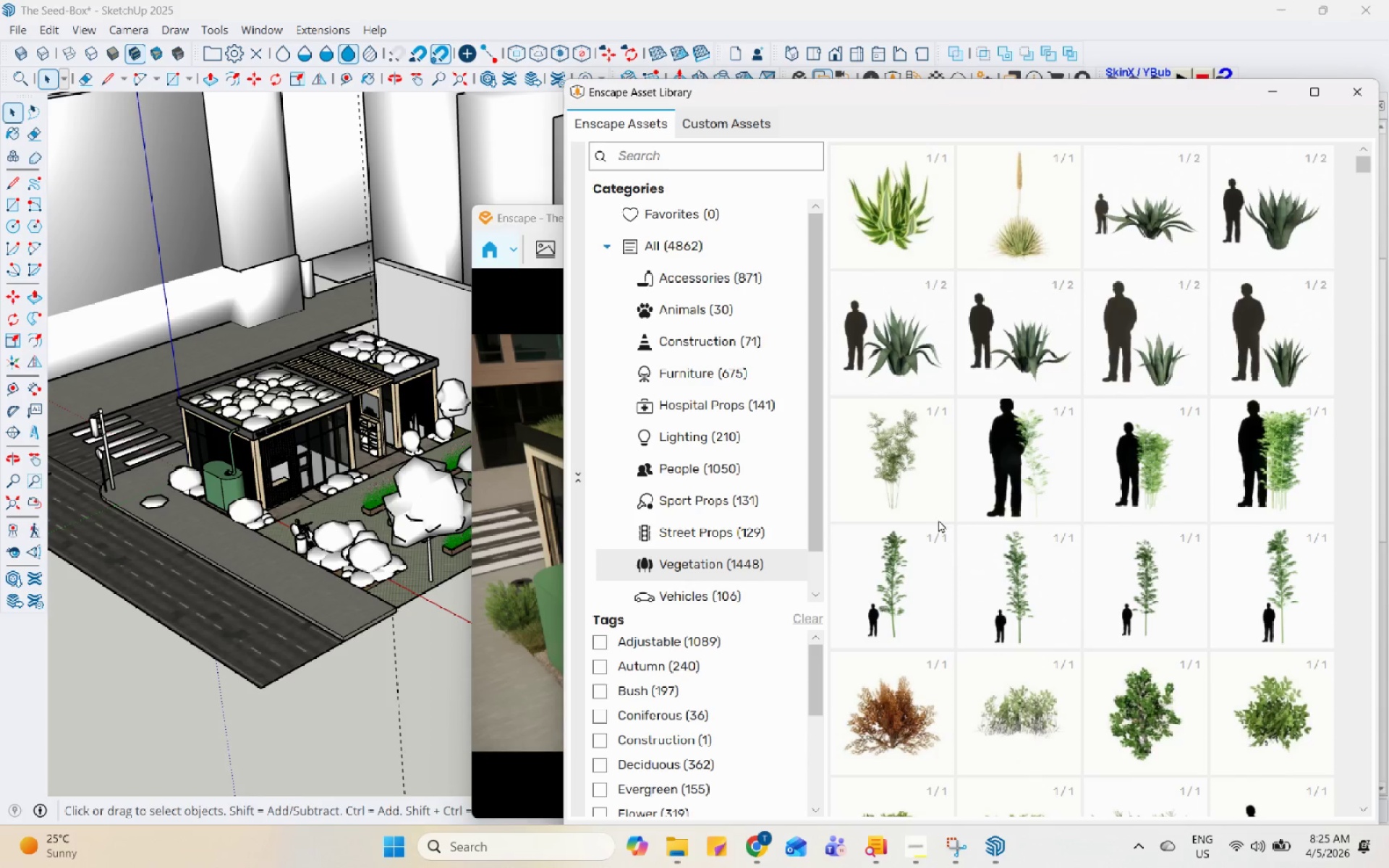 
scroll: coordinate [961, 553], scroll_direction: down, amount: 26.0
 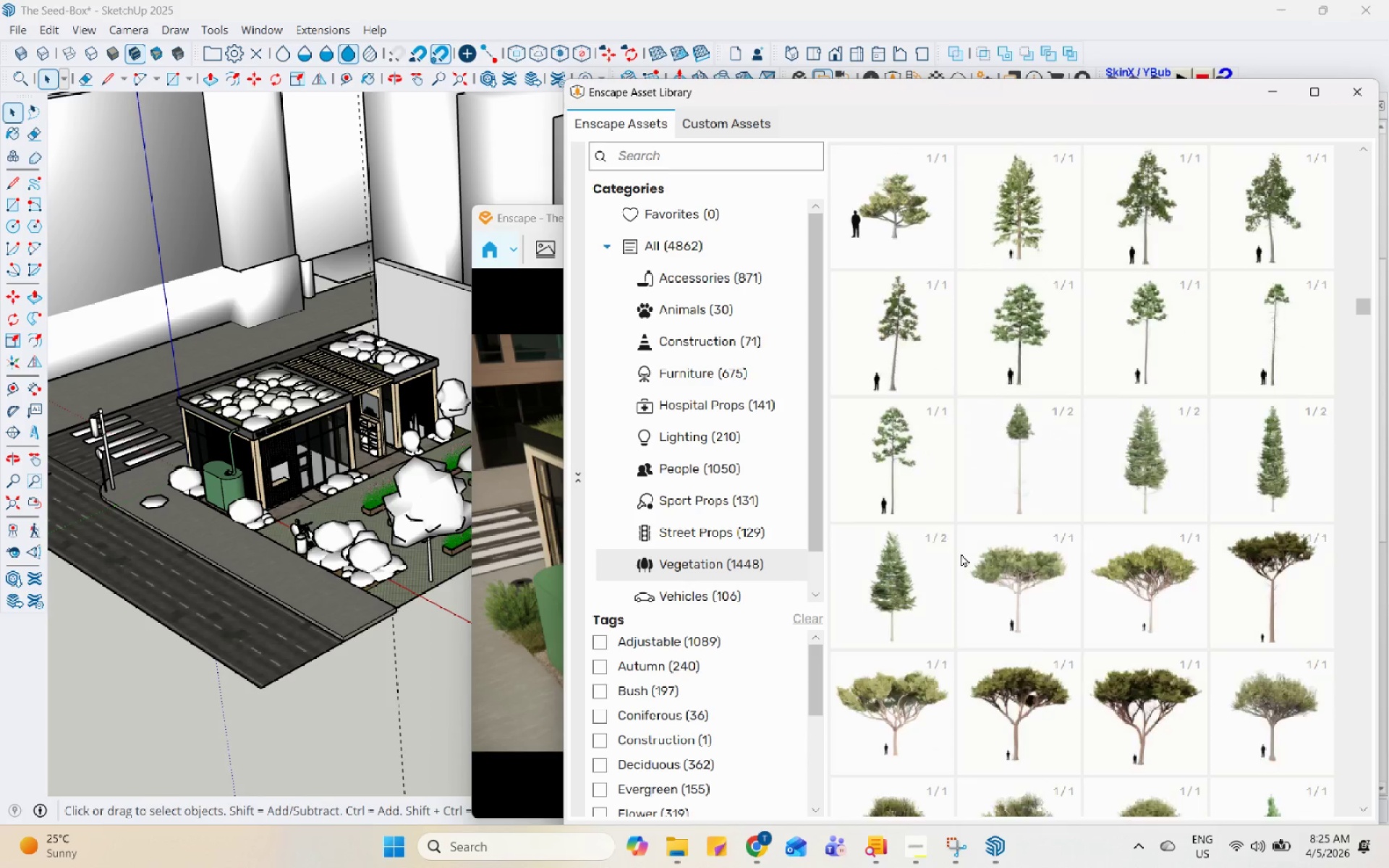 
scroll: coordinate [961, 553], scroll_direction: up, amount: 3.0
 